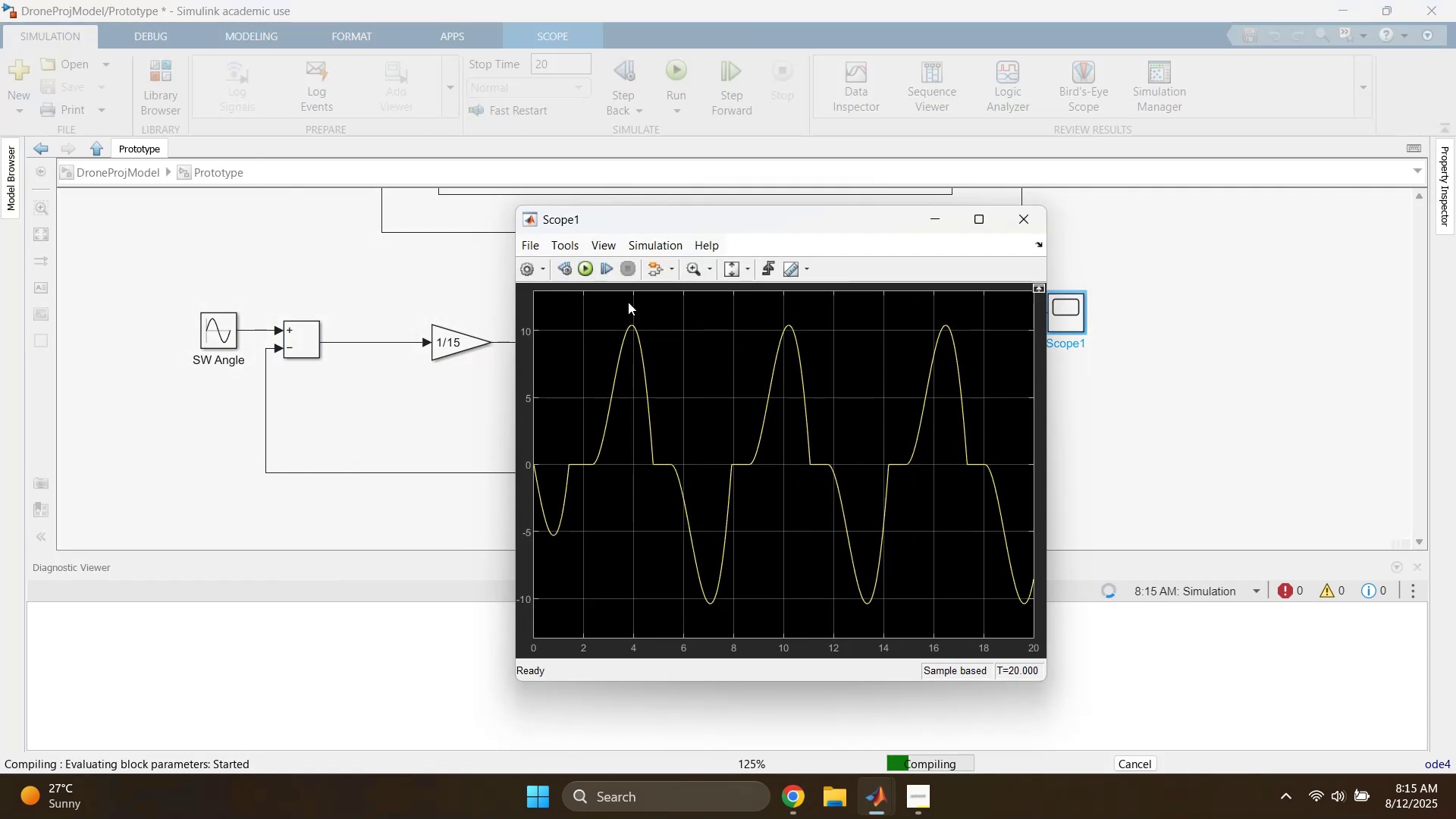 
left_click([1036, 219])
 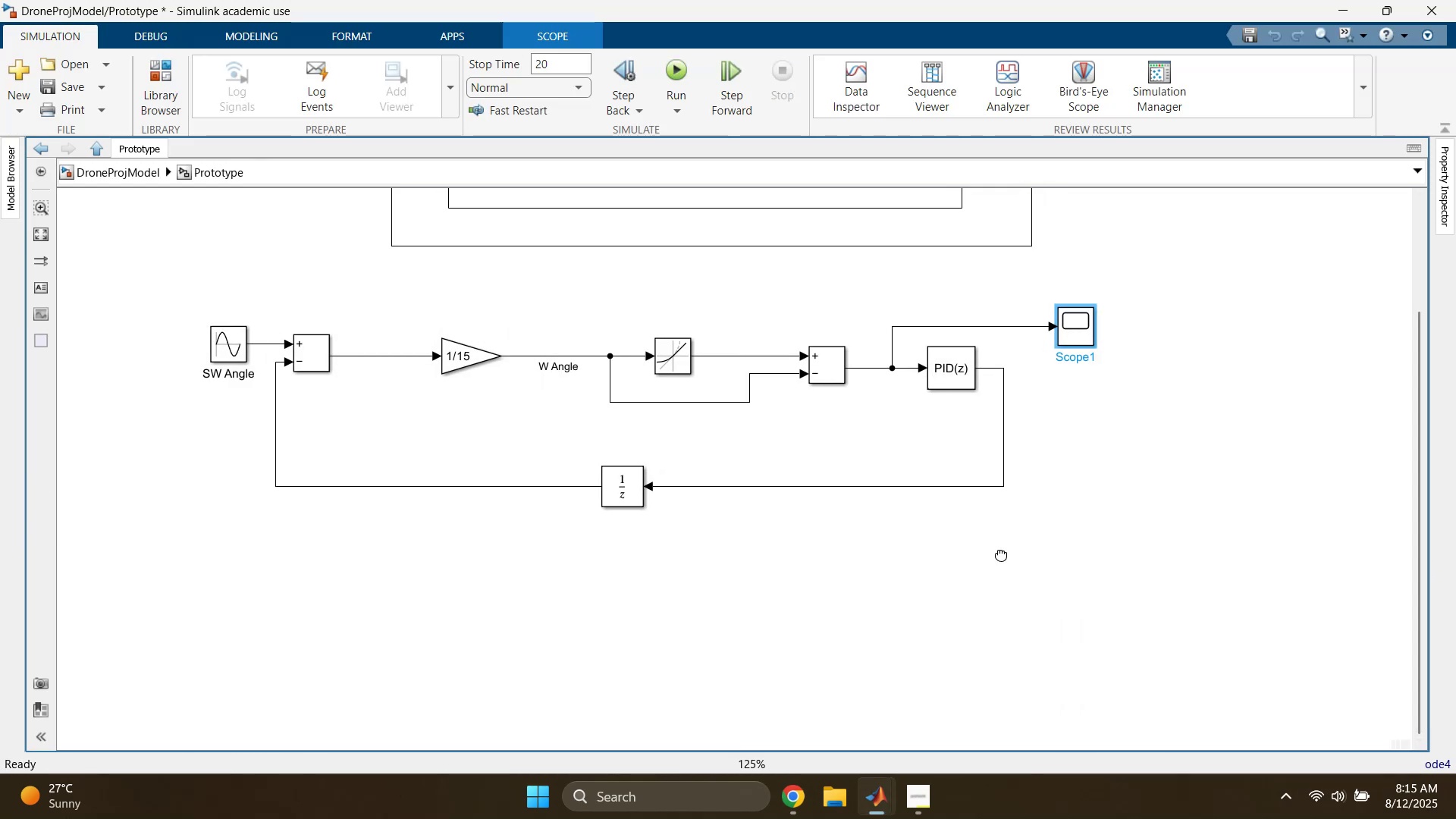 
scroll: coordinate [695, 522], scroll_direction: up, amount: 2.0
 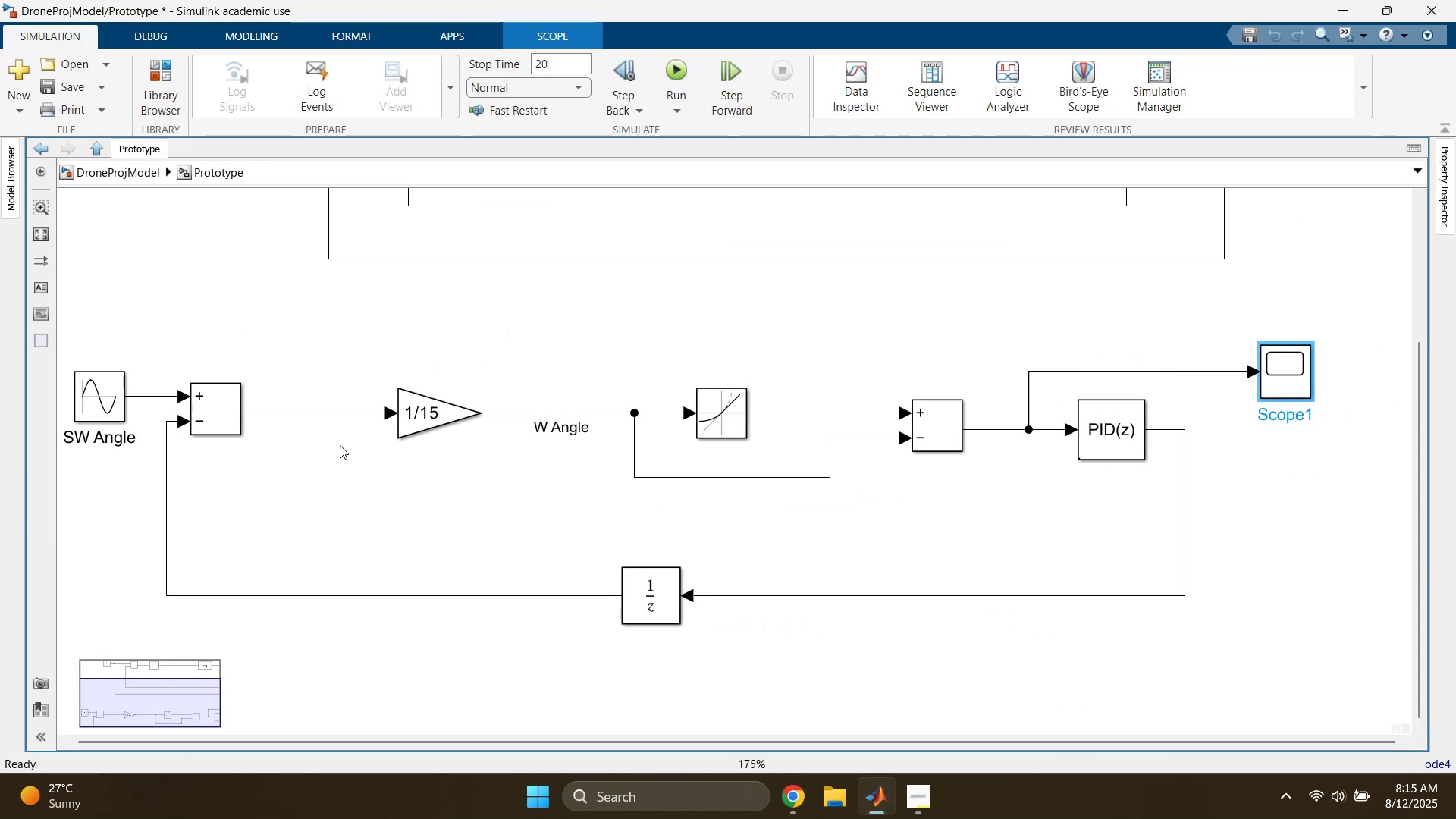 
double_click([217, 406])
 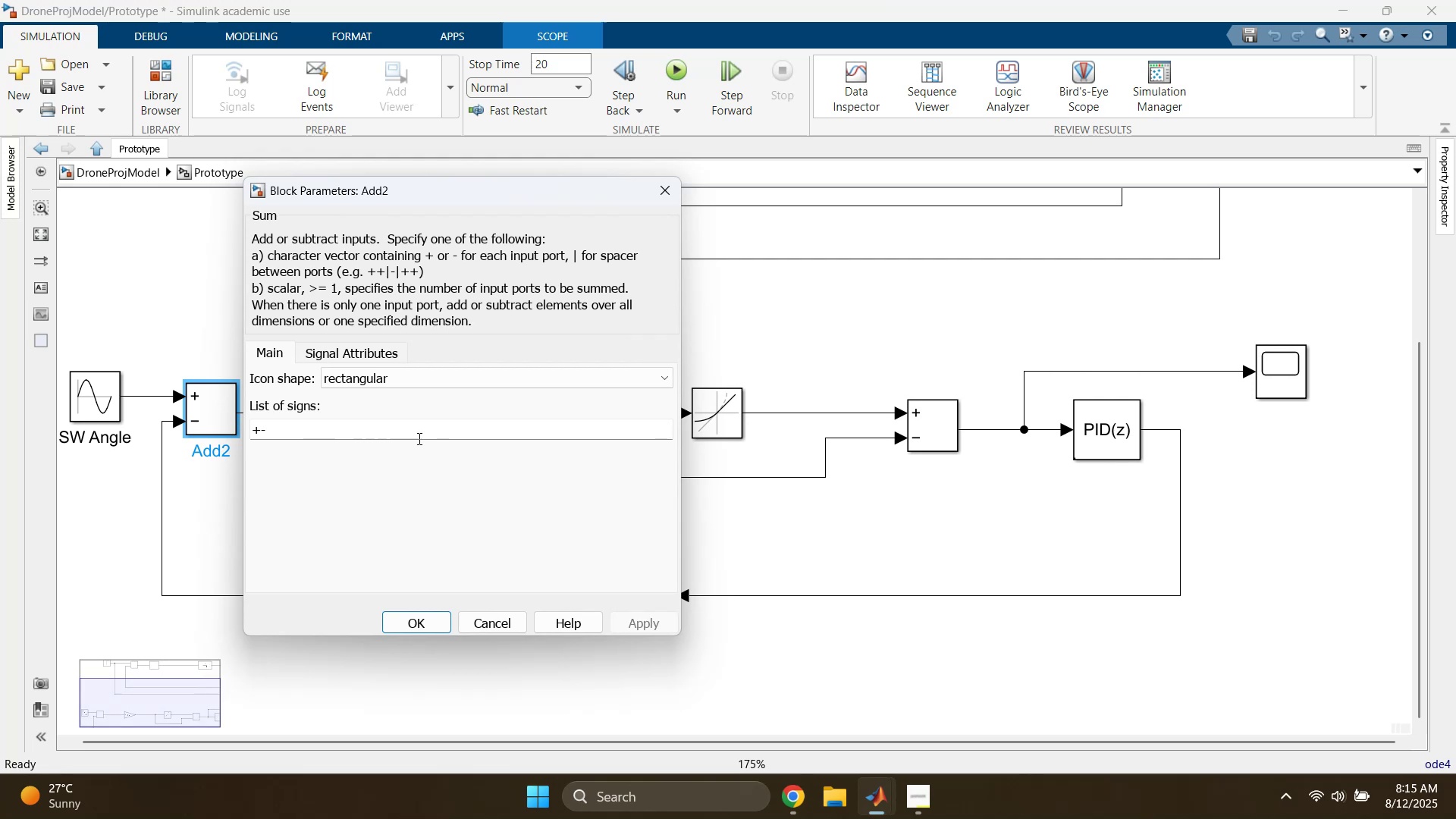 
left_click([421, 438])
 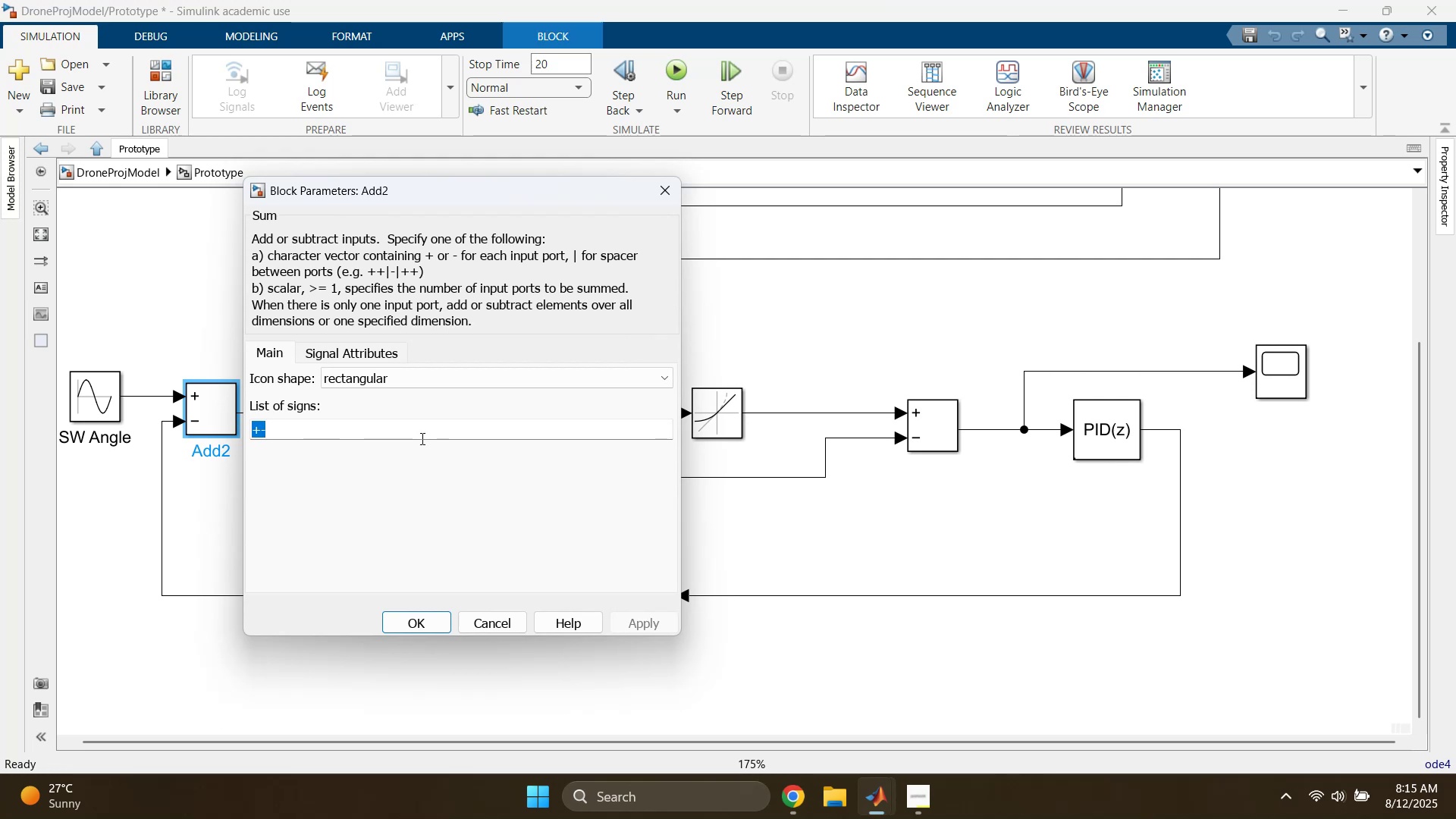 
key(ArrowRight)
 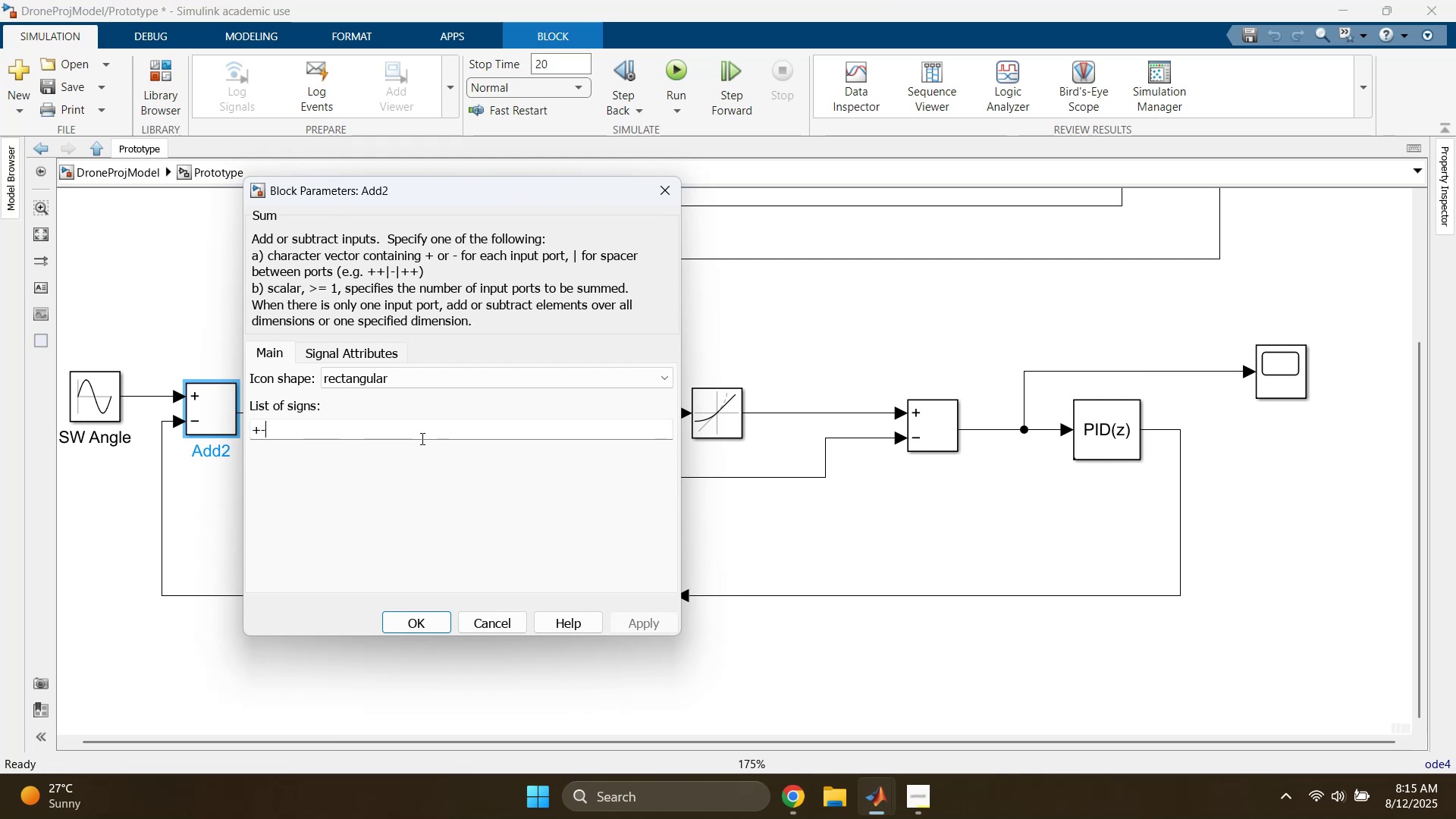 
key(Backspace)
 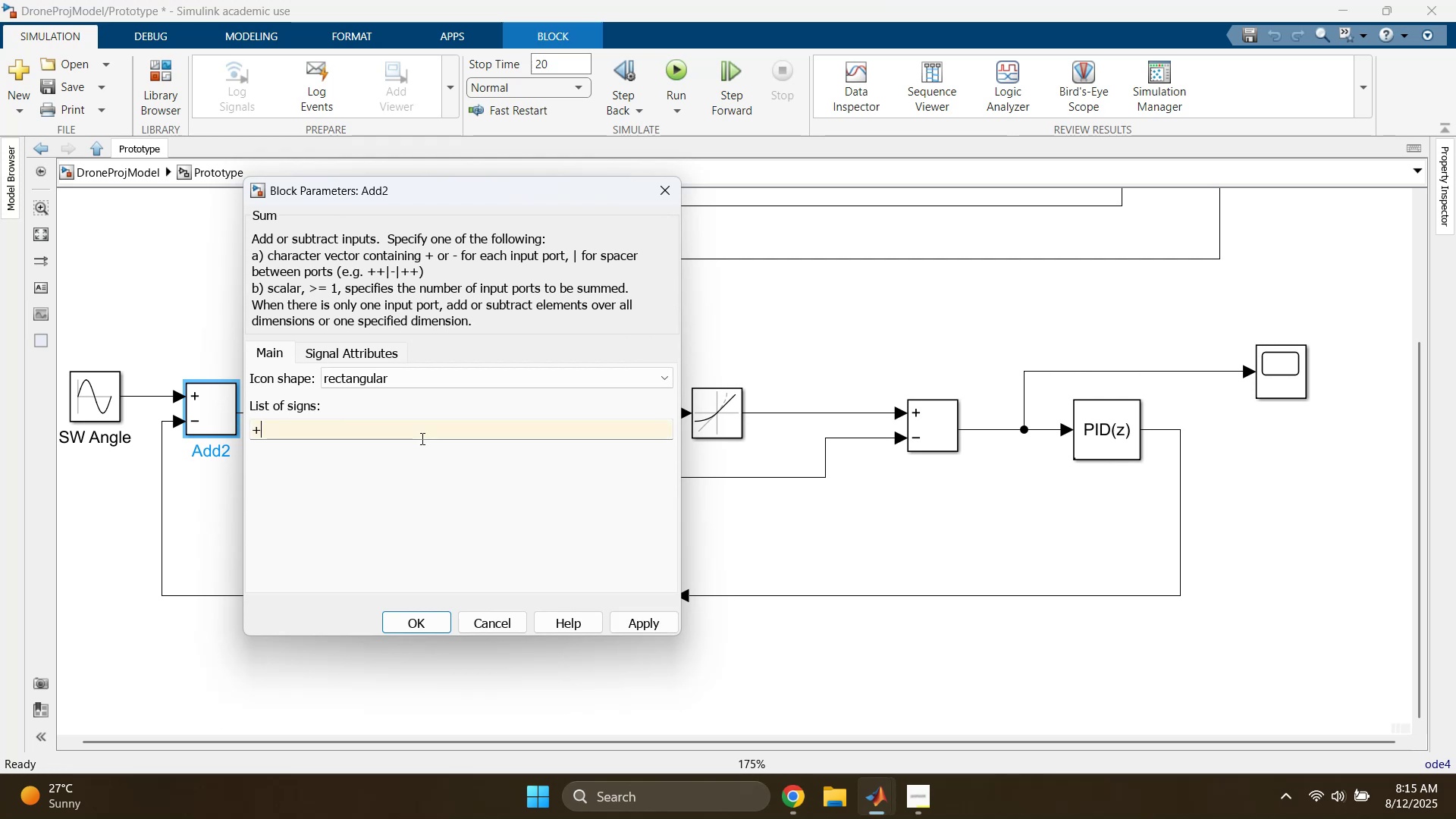 
key(Shift+Equal)
 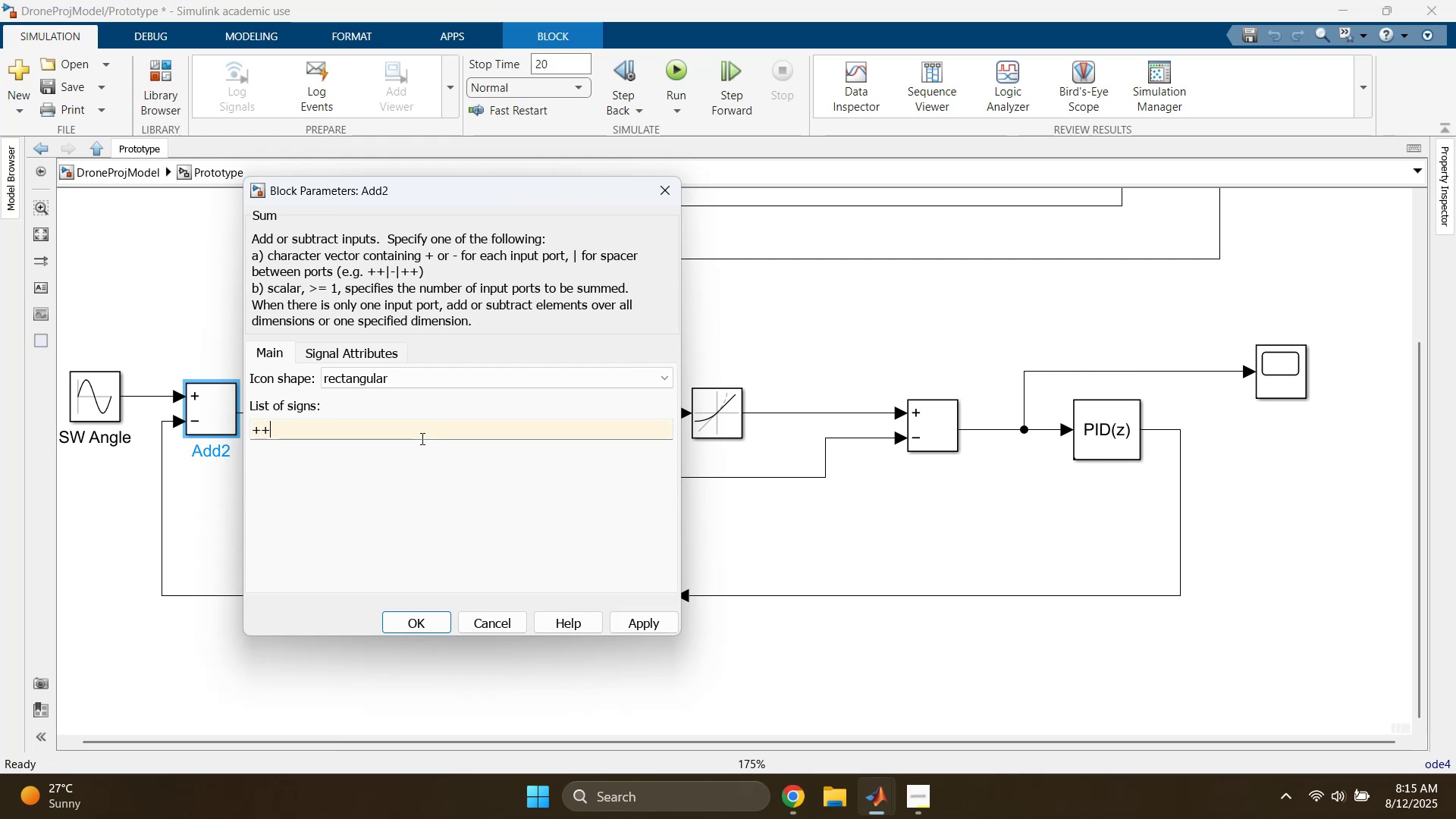 
key(Enter)
 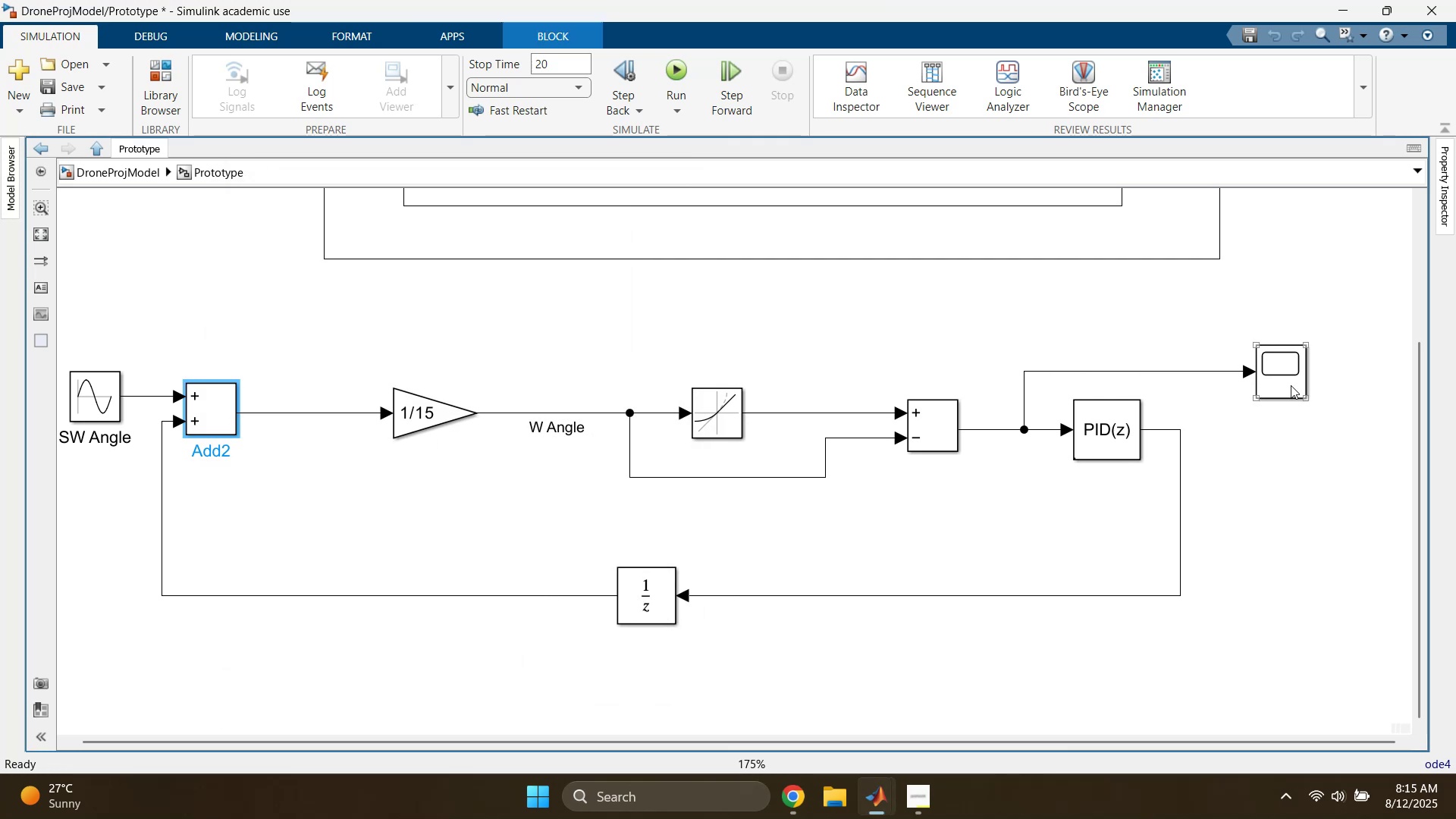 
scroll: coordinate [986, 534], scroll_direction: down, amount: 1.0
 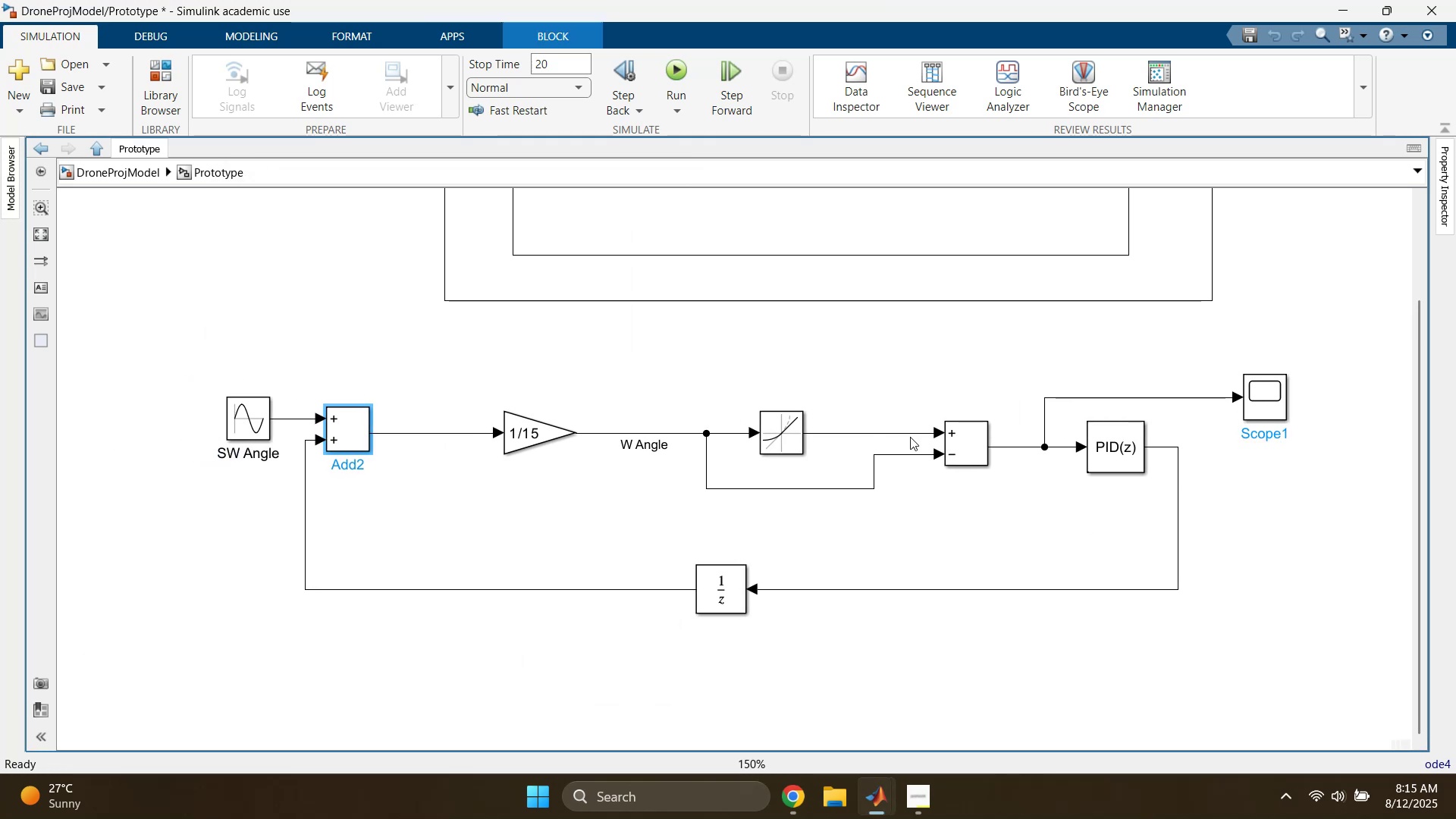 
double_click([1088, 439])
 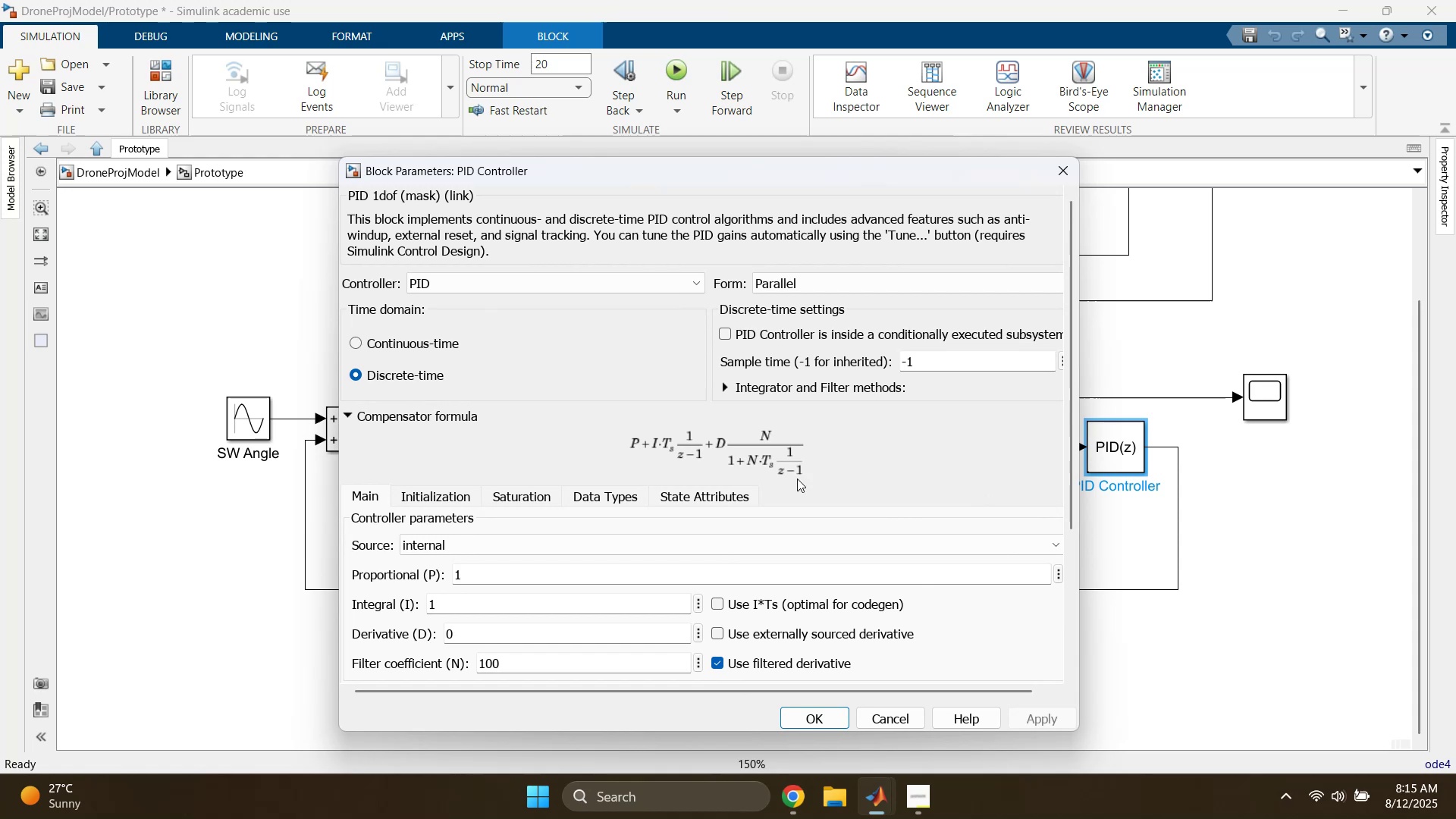 
left_click([639, 577])
 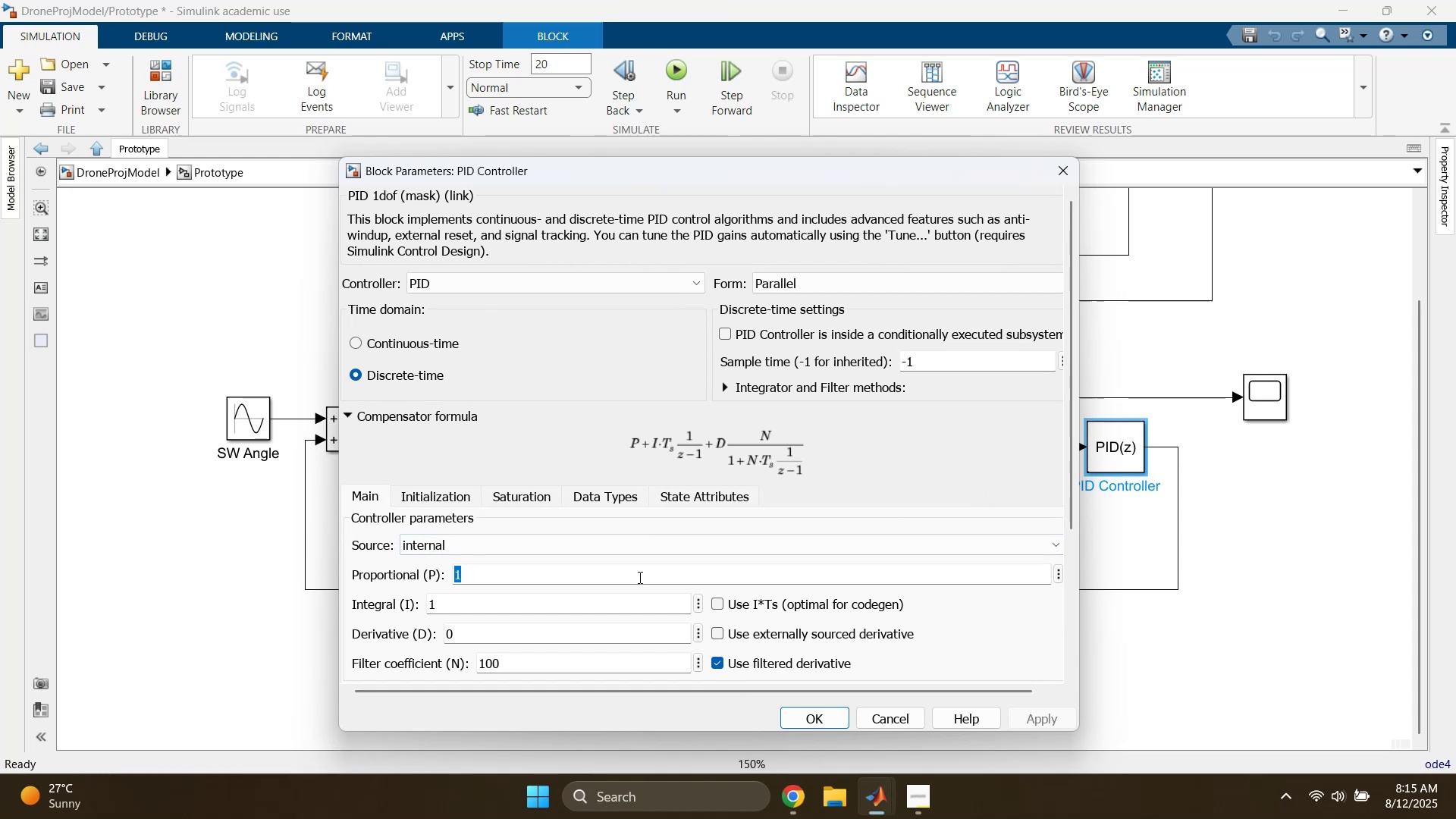 
key(3)
 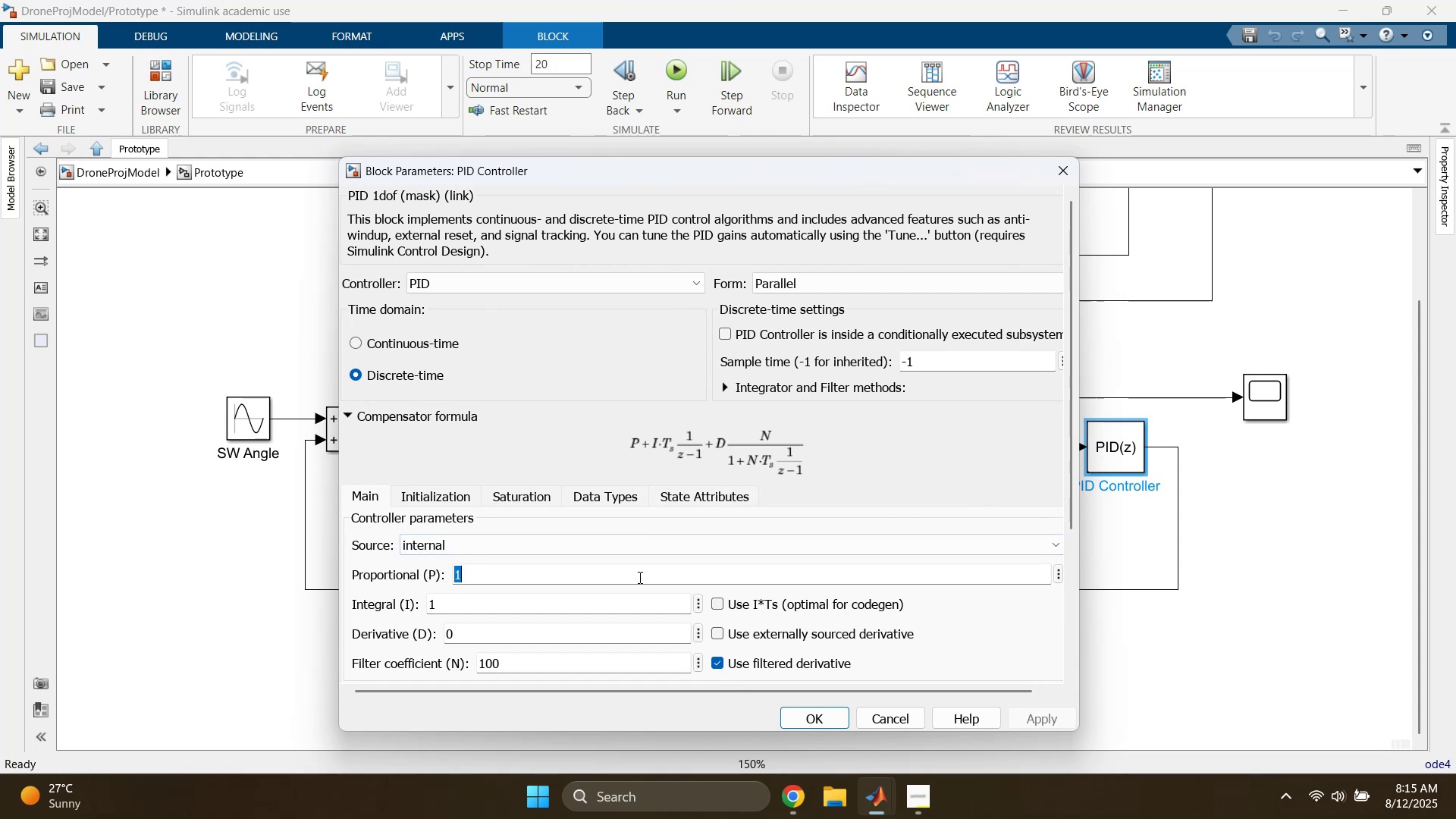 
key(Enter)
 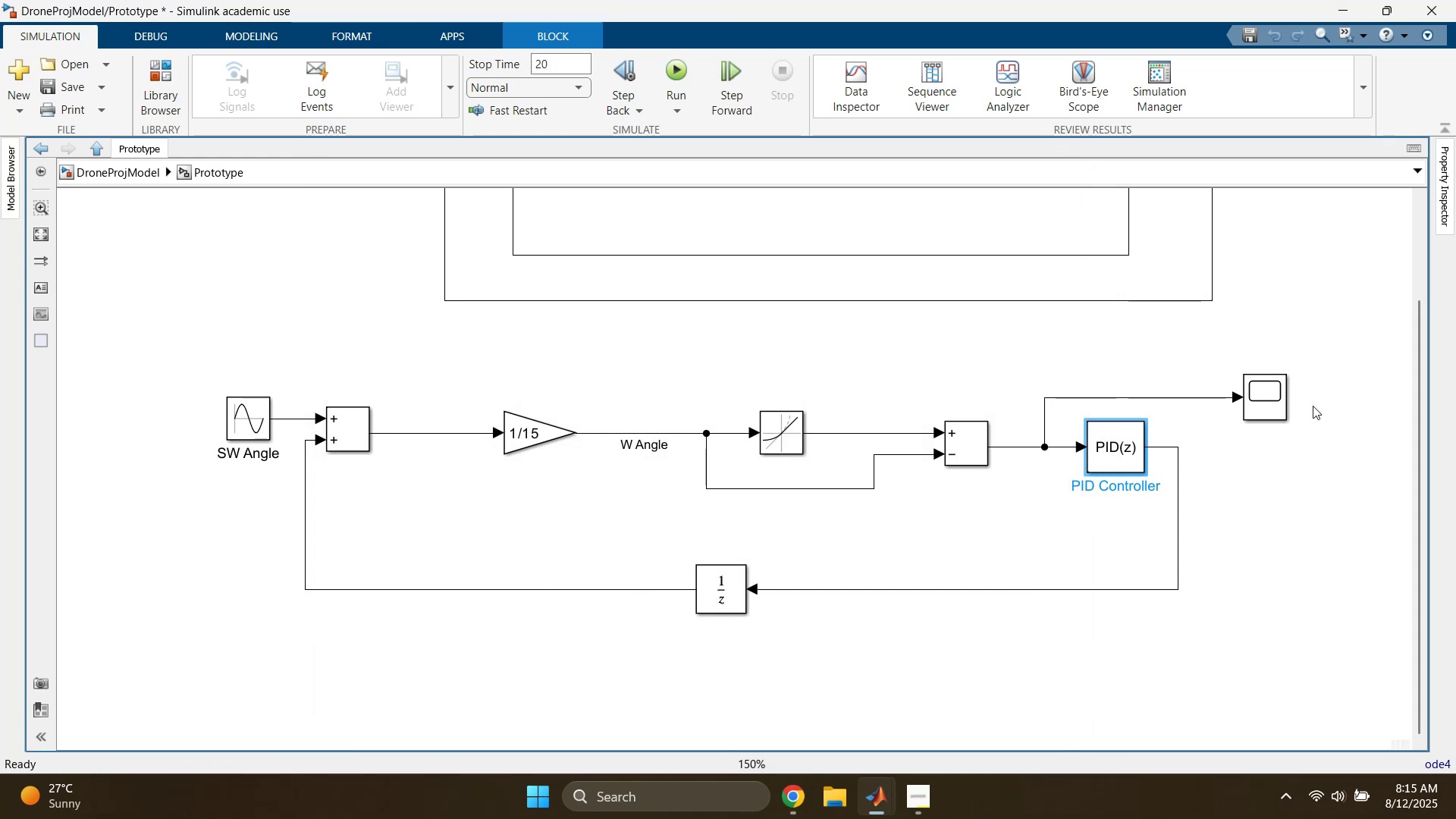 
double_click([1264, 403])
 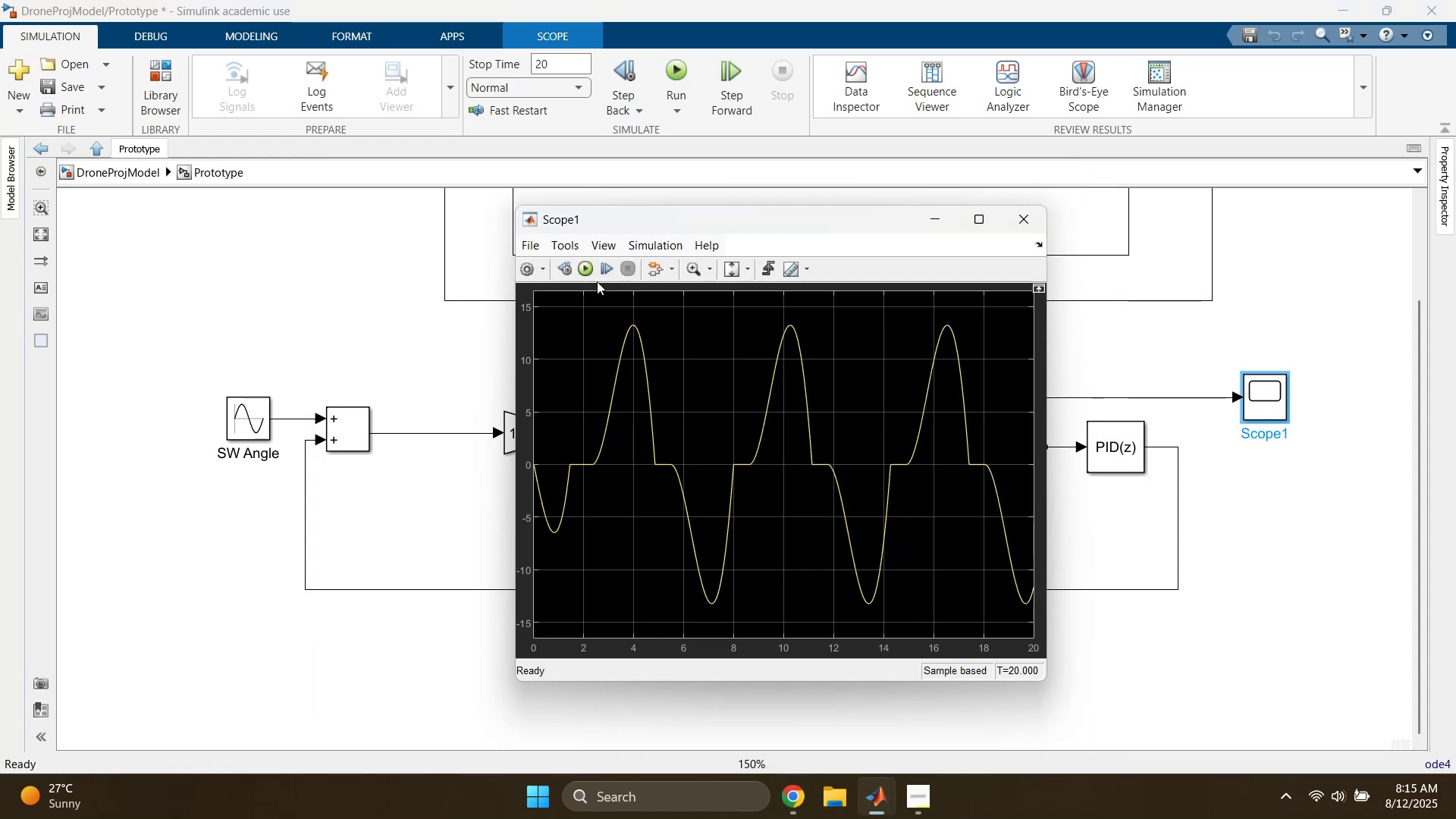 
left_click([585, 272])
 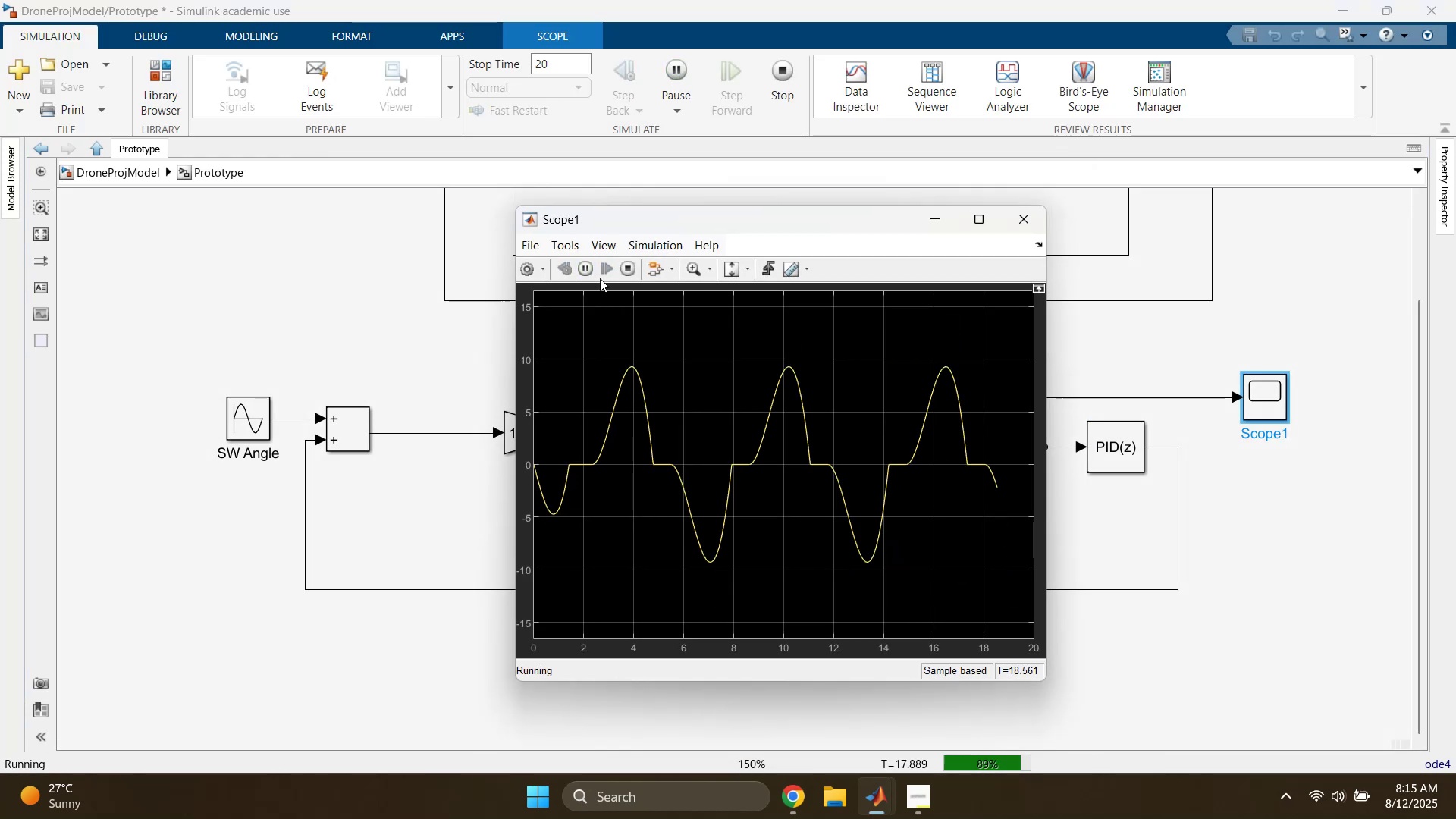 
wait(5.93)
 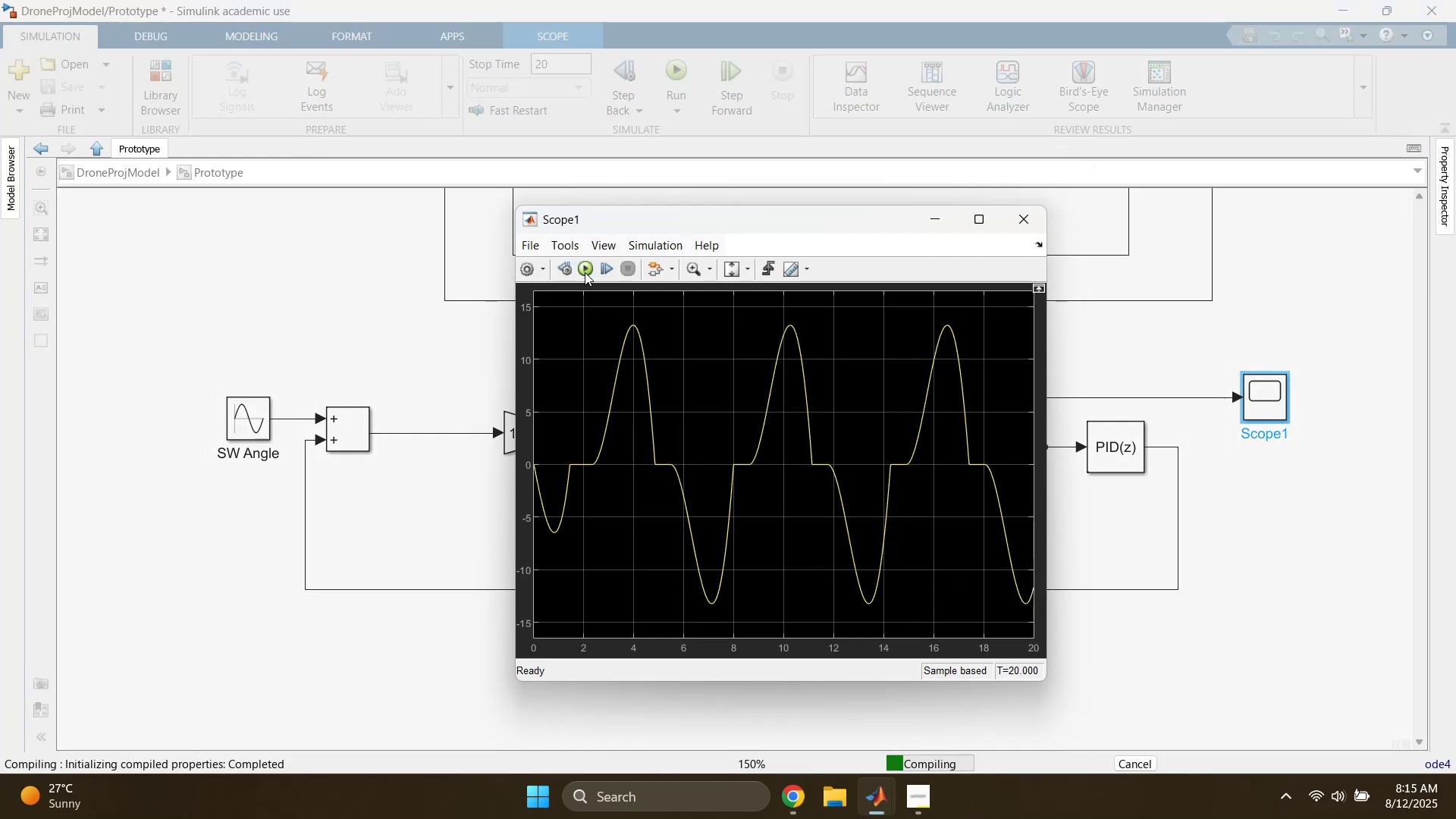 
left_click([1015, 215])
 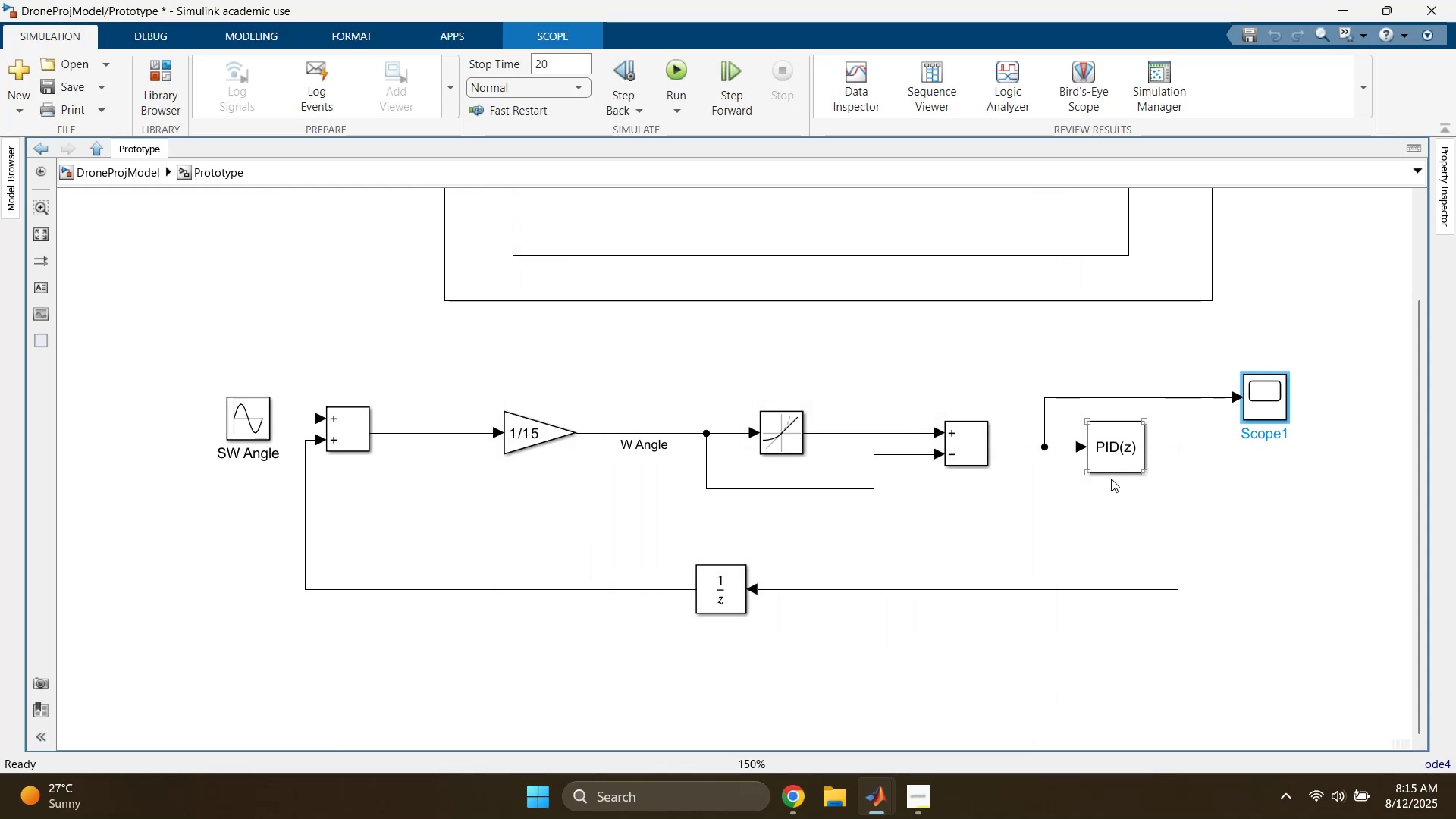 
double_click([1122, 457])
 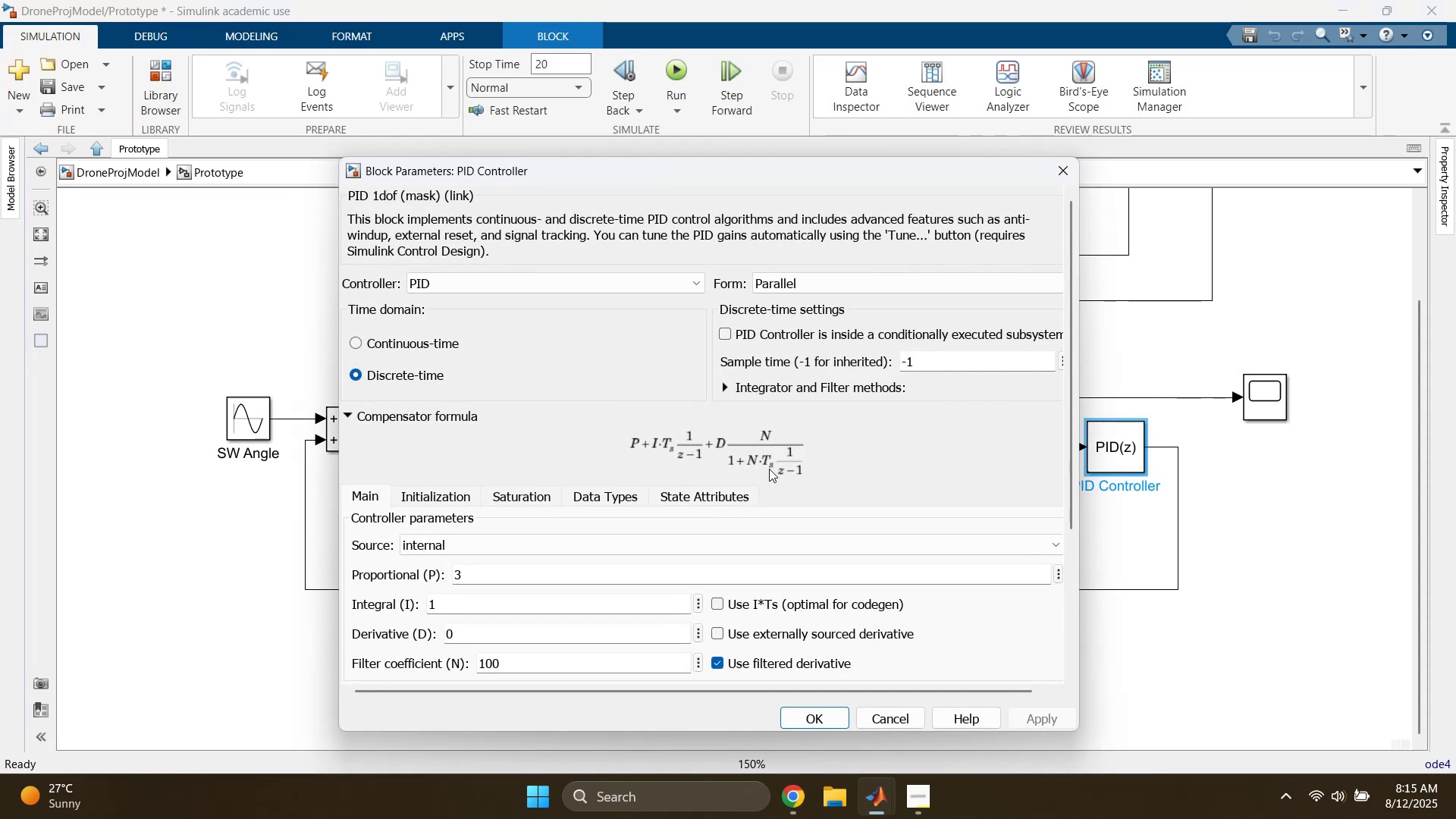 
left_click([553, 579])
 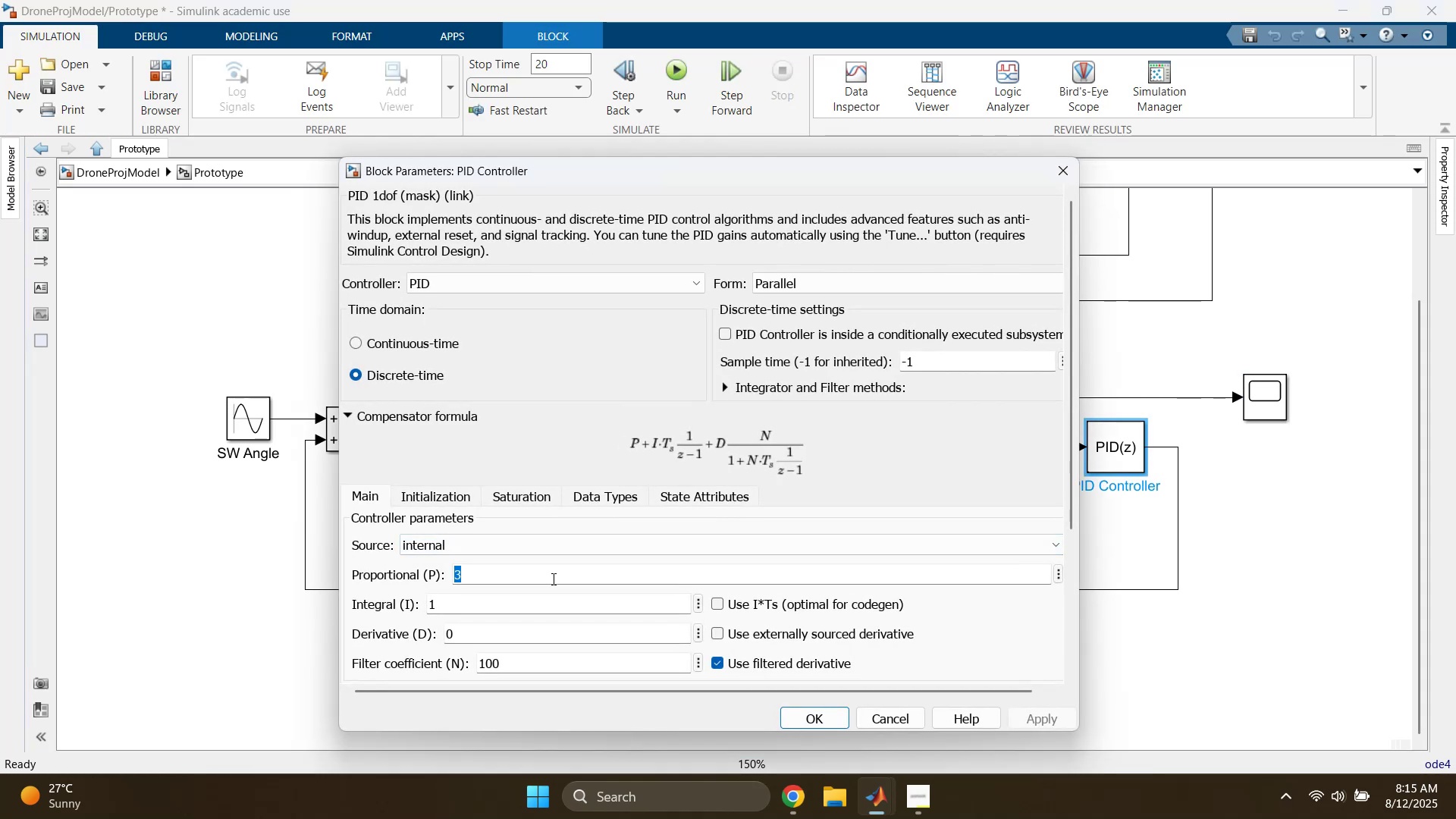 
key(ArrowRight)
 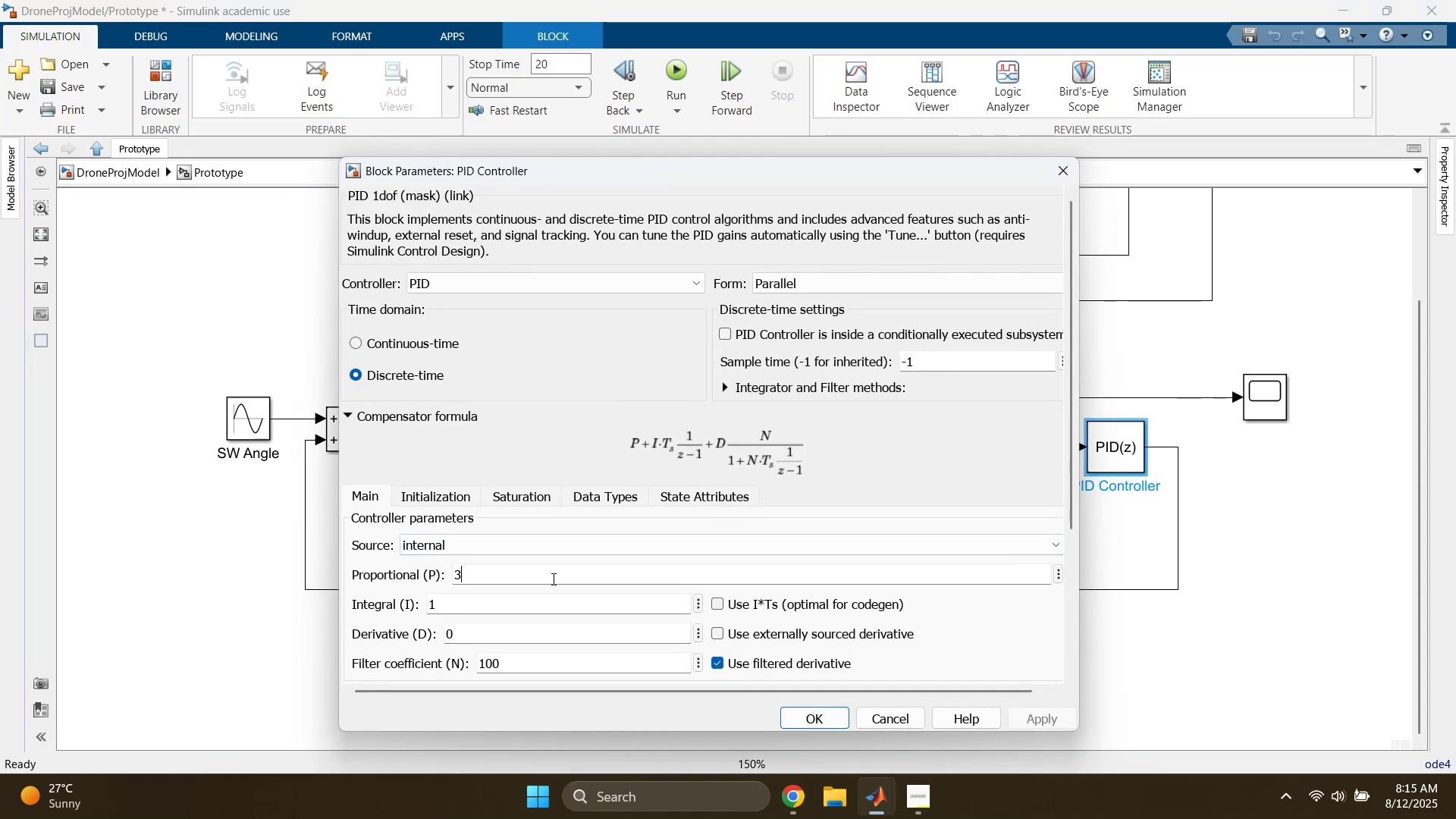 
key(0)
 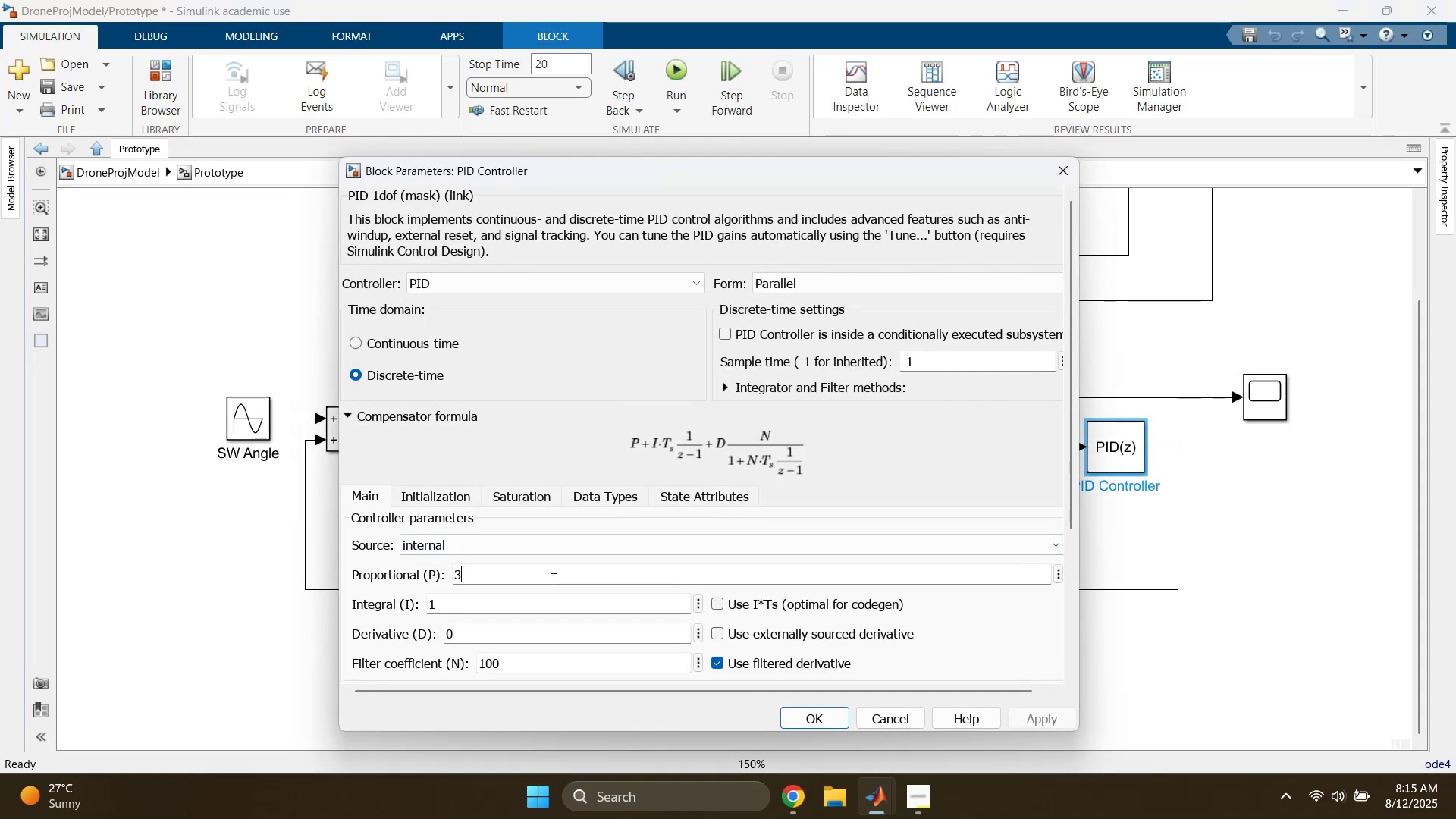 
key(Enter)
 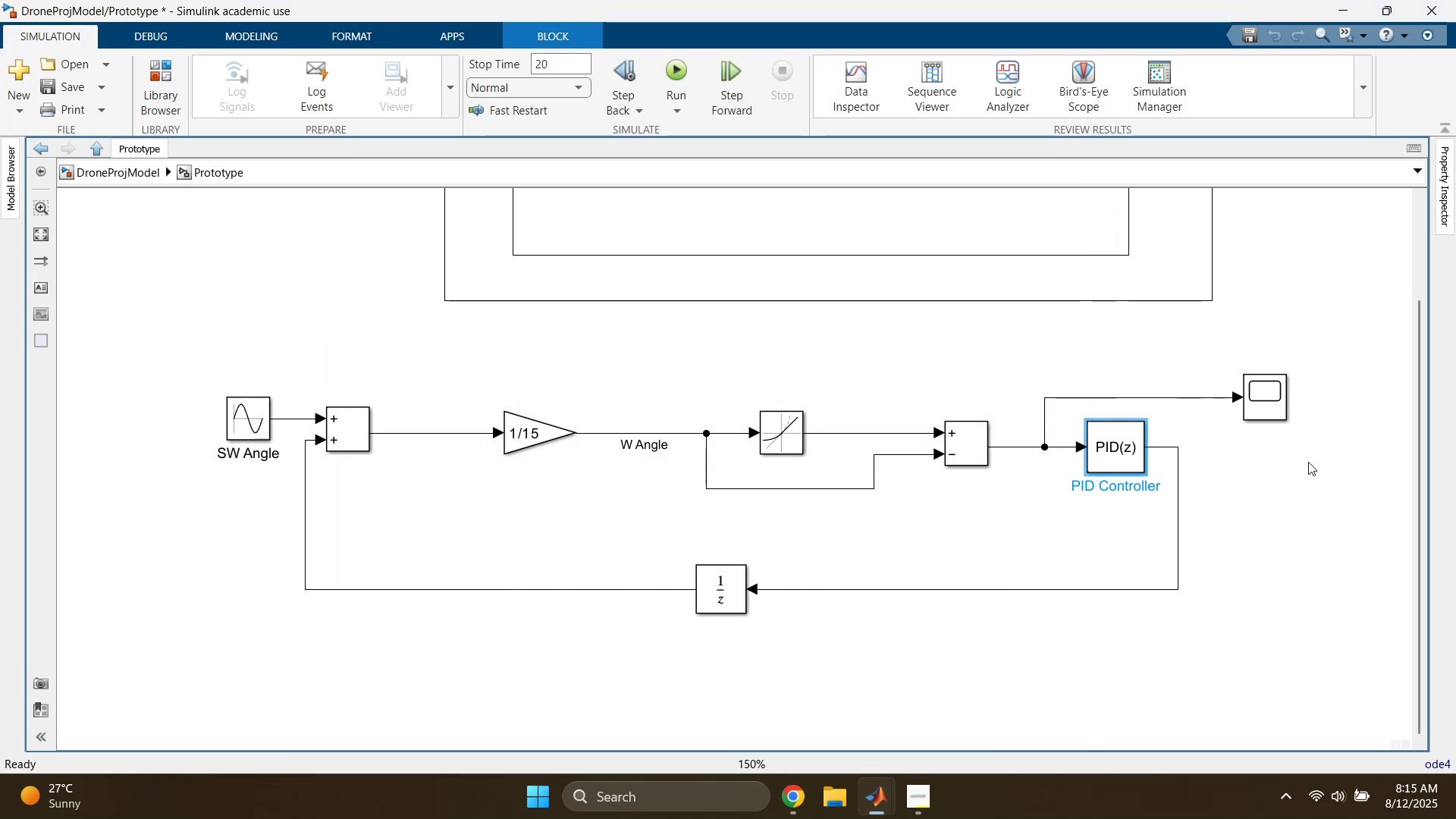 
double_click([1257, 397])
 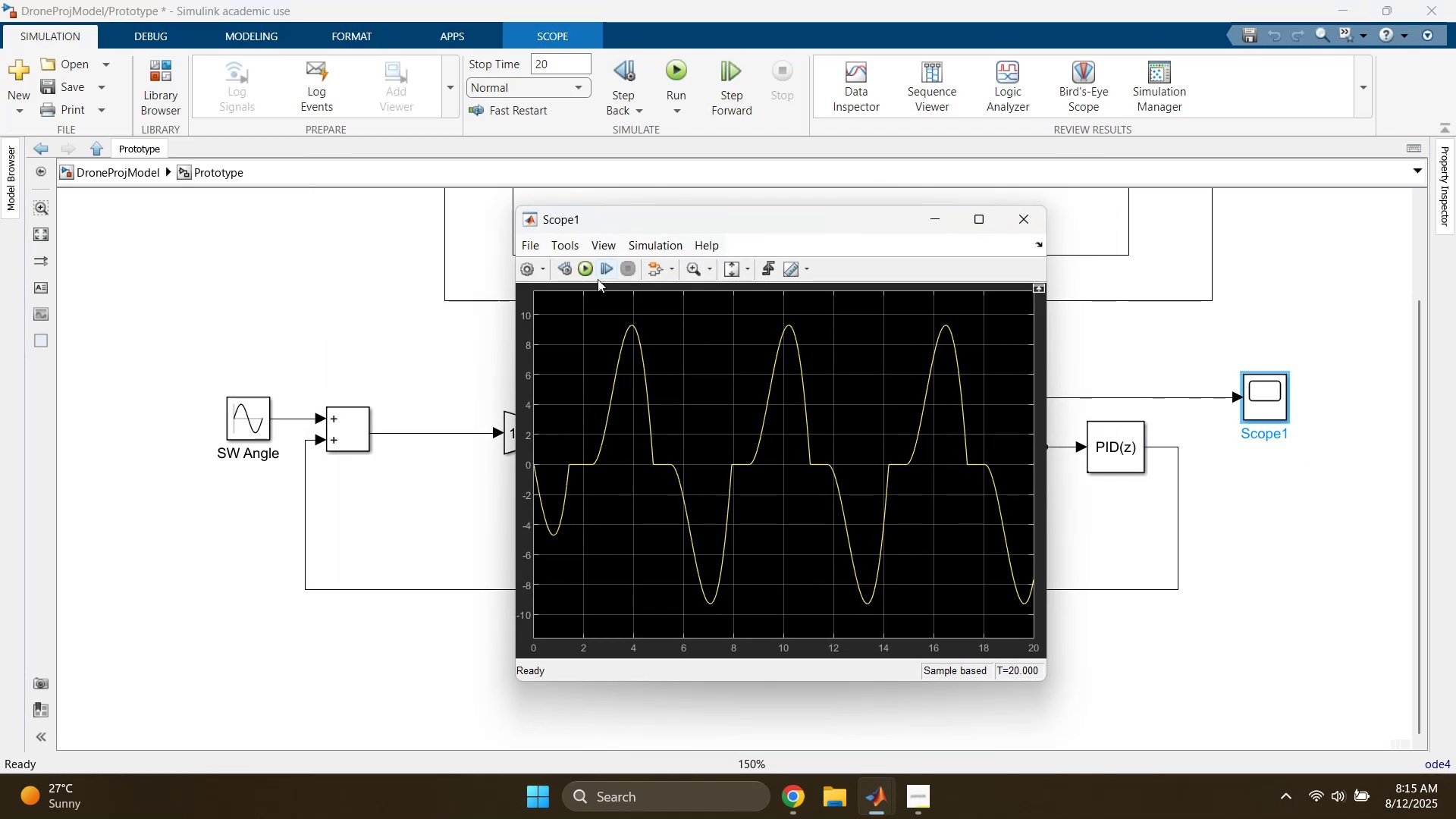 
left_click([582, 265])
 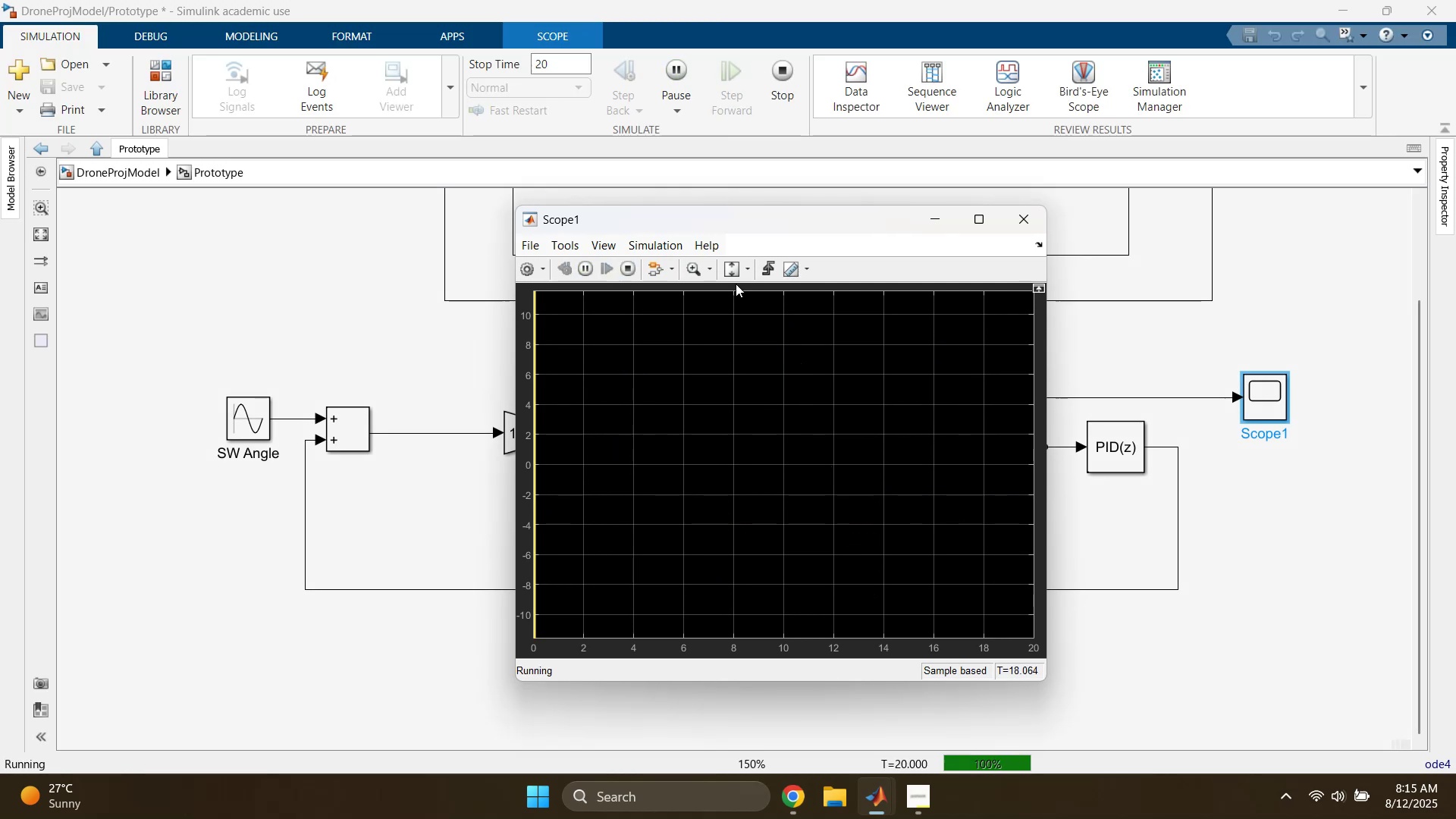 
wait(6.71)
 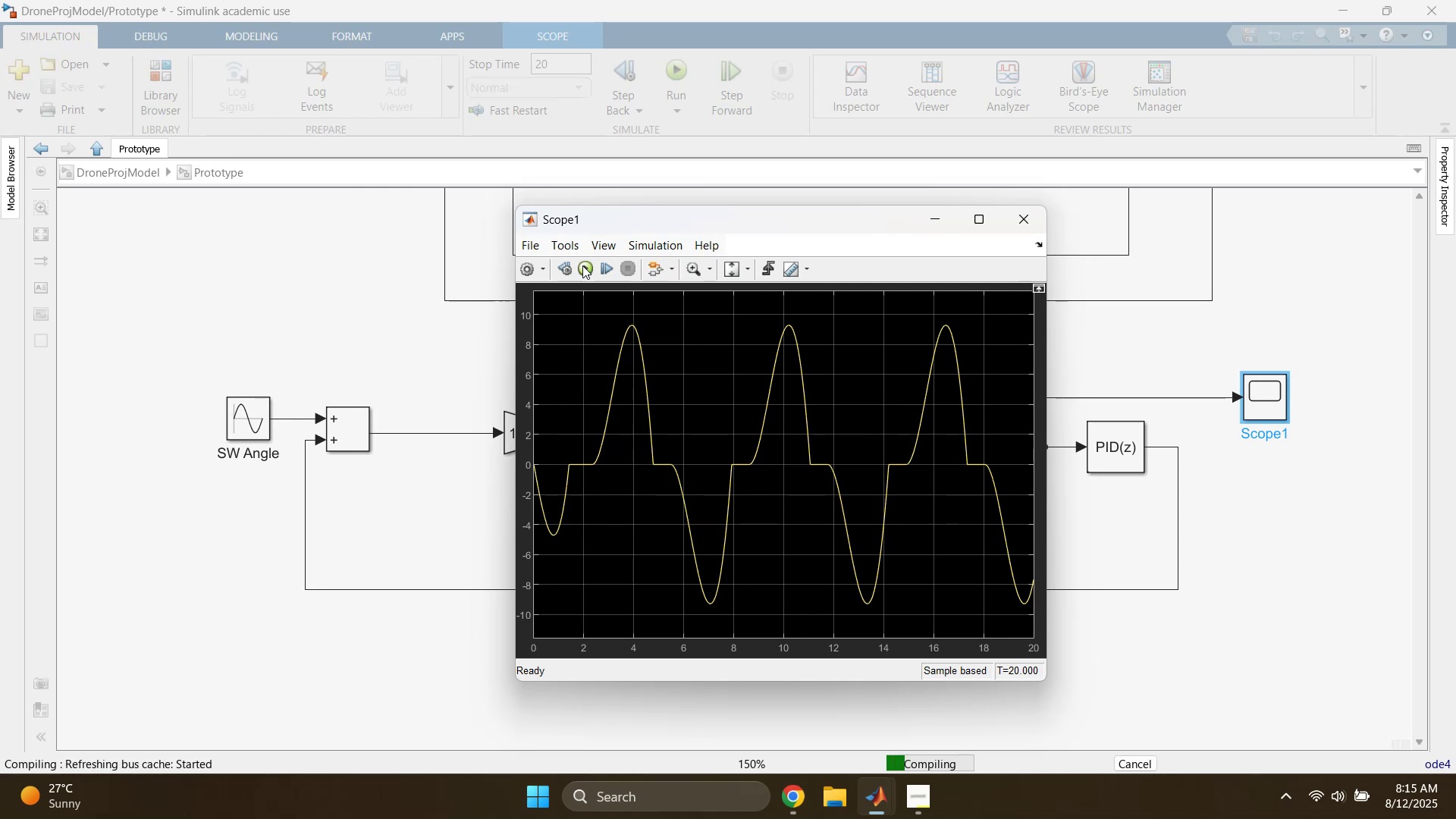 
left_click([1021, 226])
 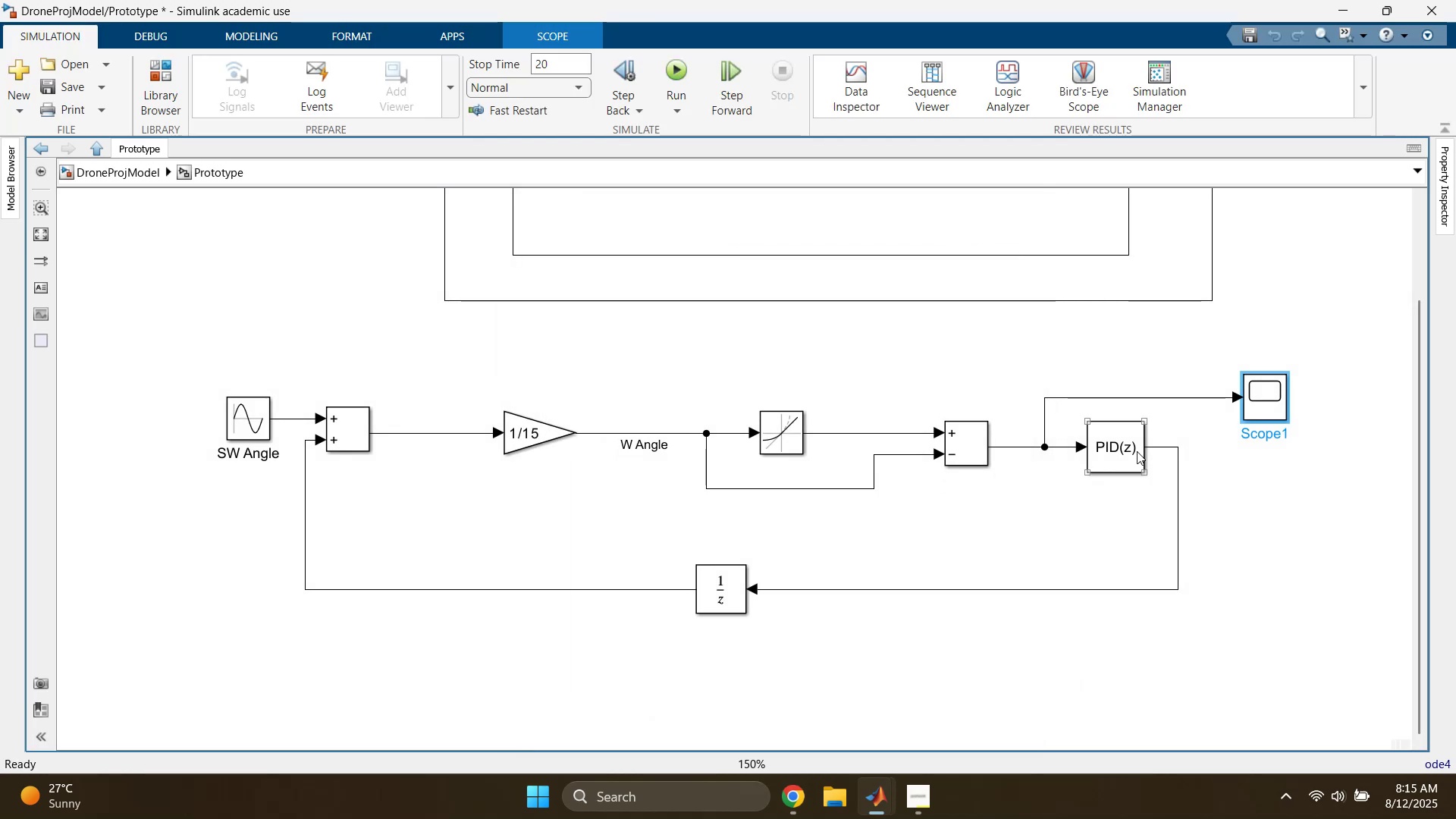 
double_click([1134, 453])
 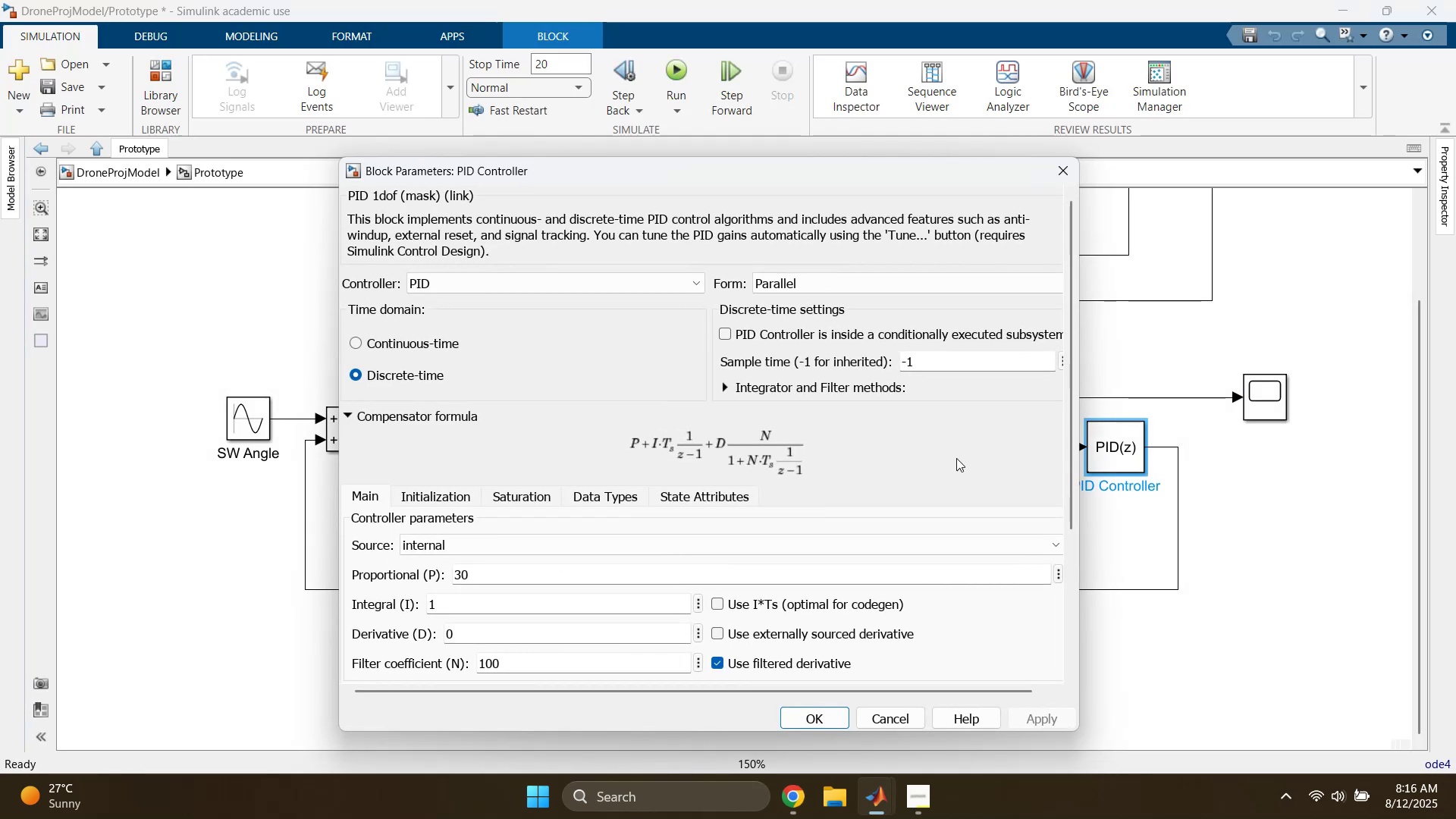 
left_click([642, 572])
 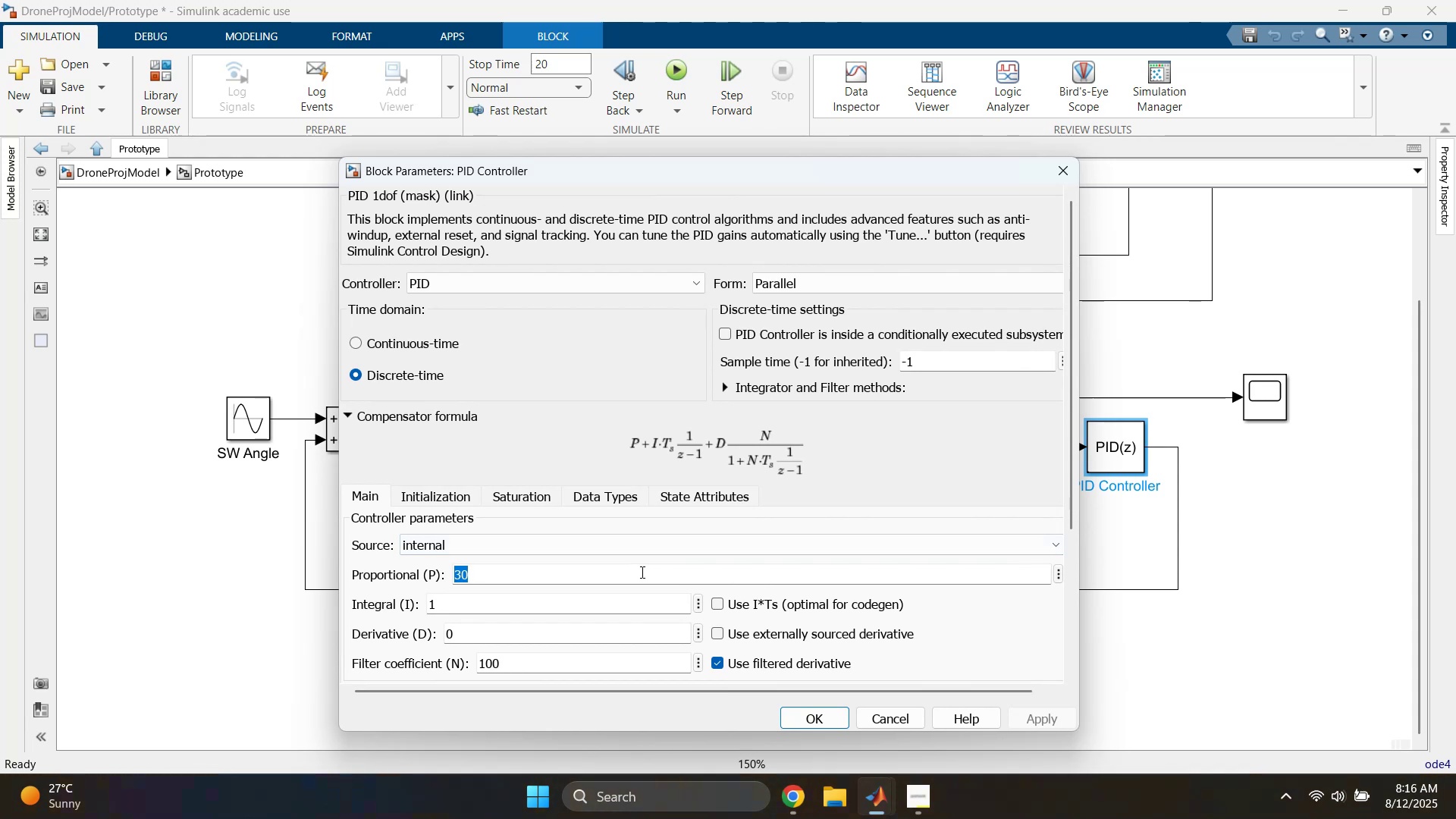 
key(5)
 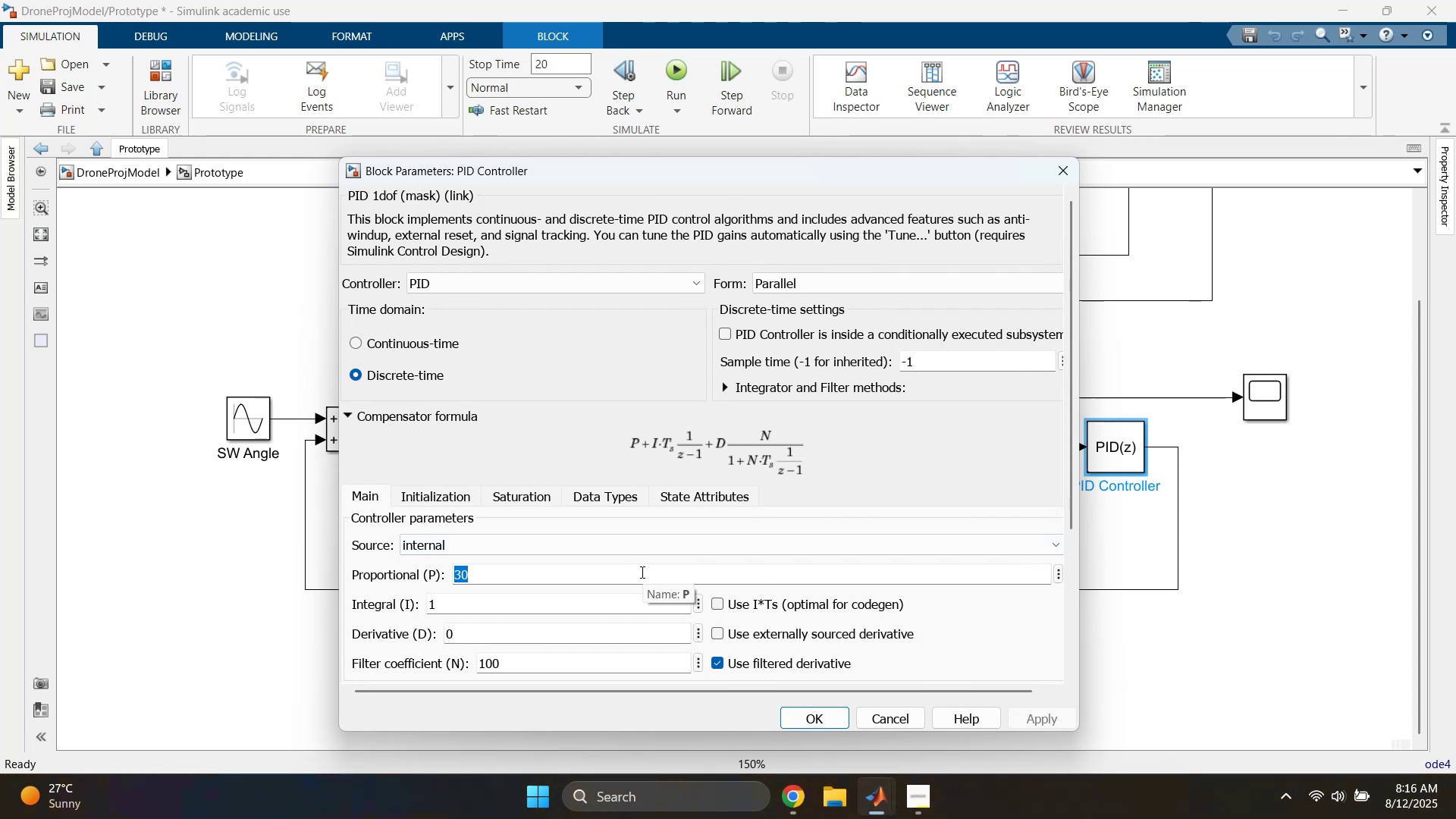 
key(Enter)
 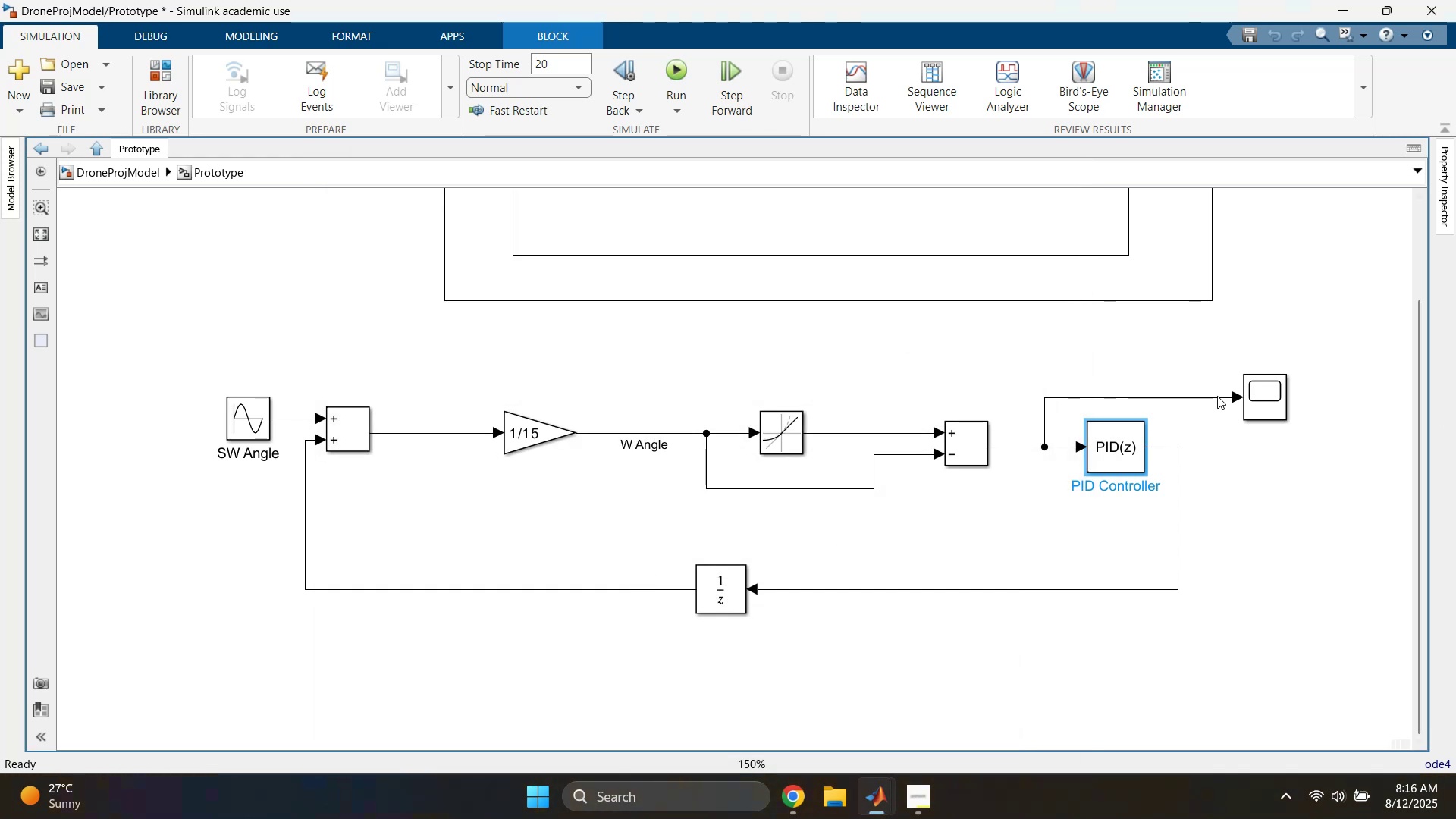 
double_click([1269, 400])
 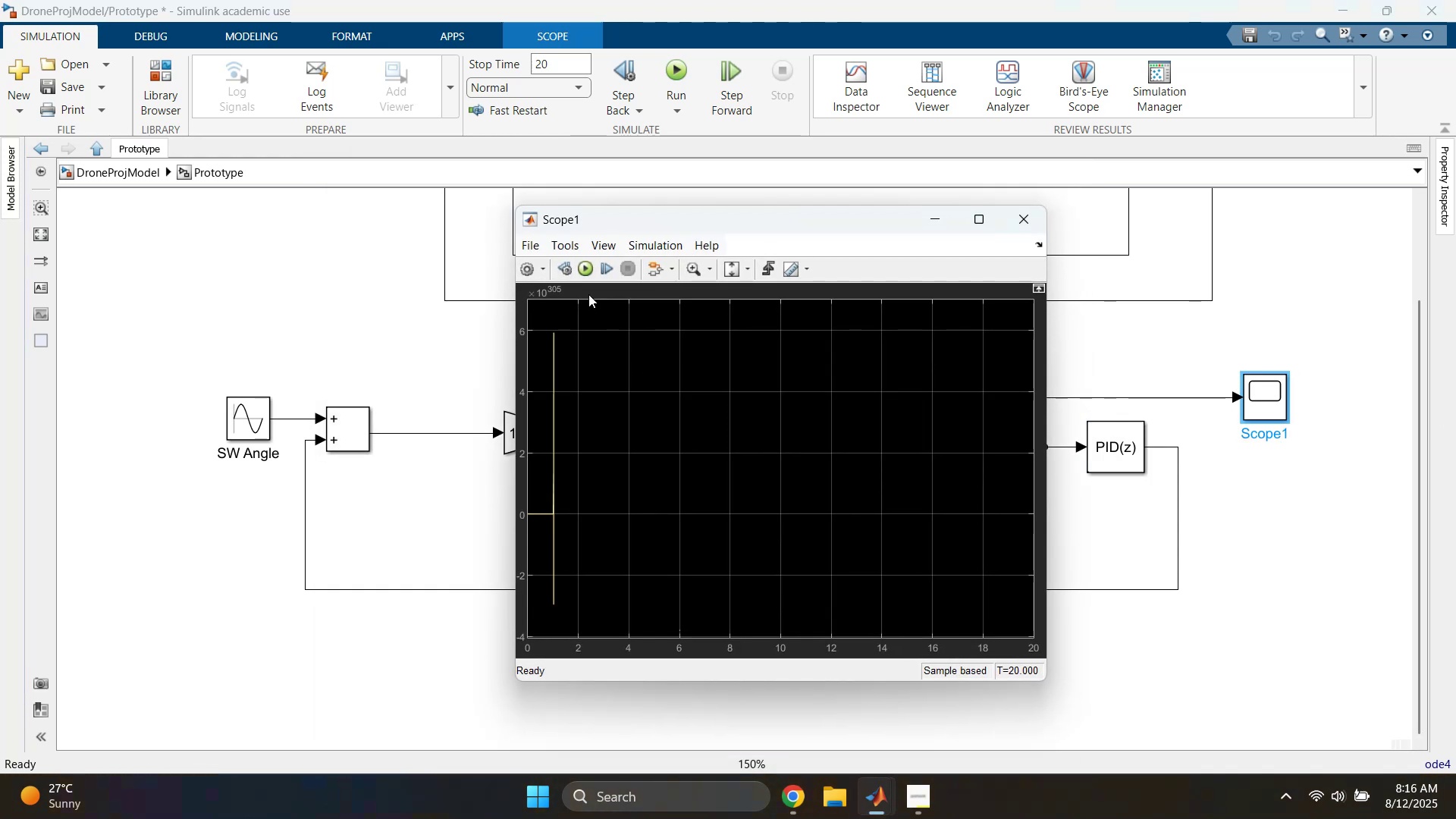 
left_click([583, 275])
 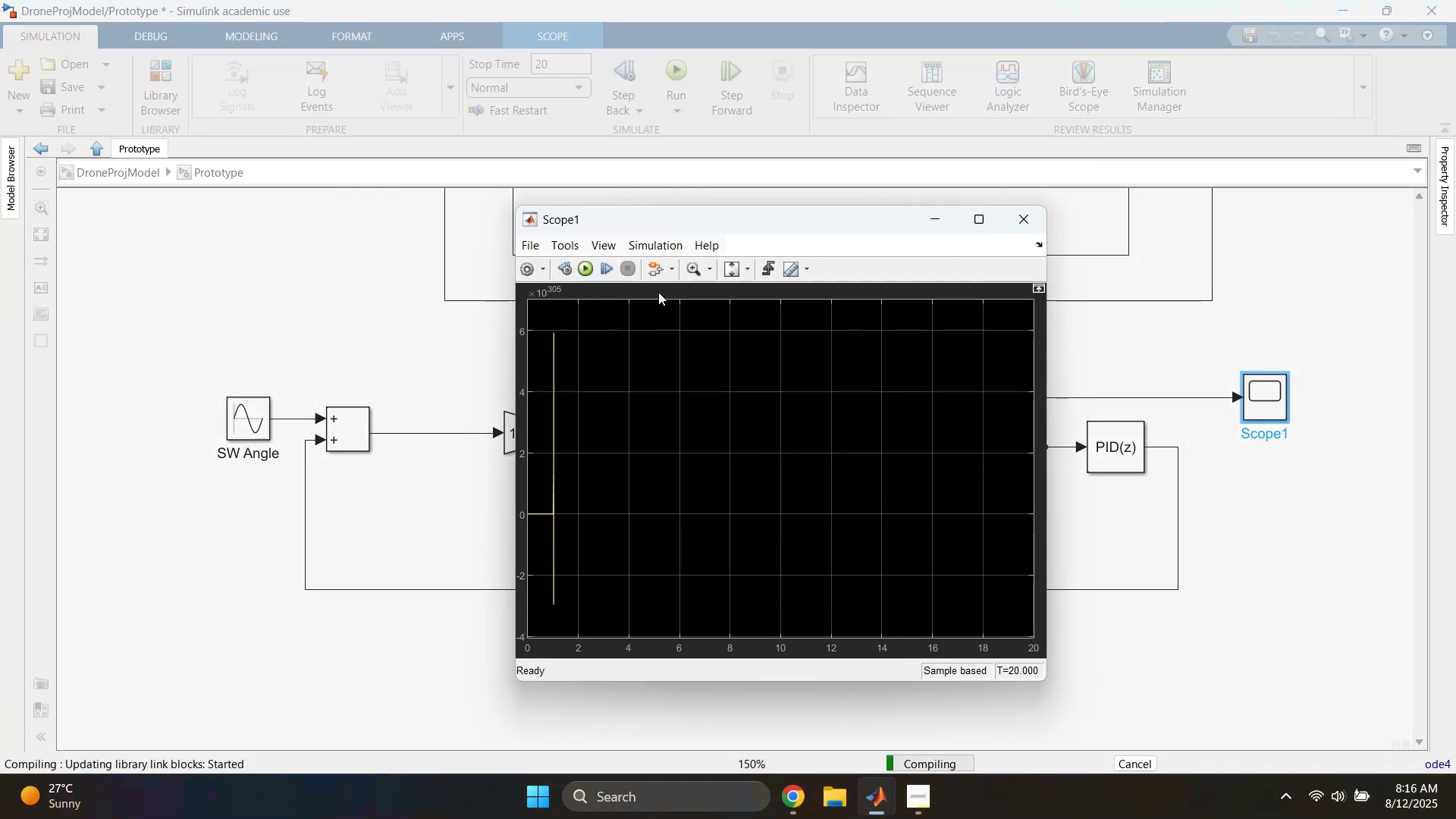 
mouse_move([740, 269])
 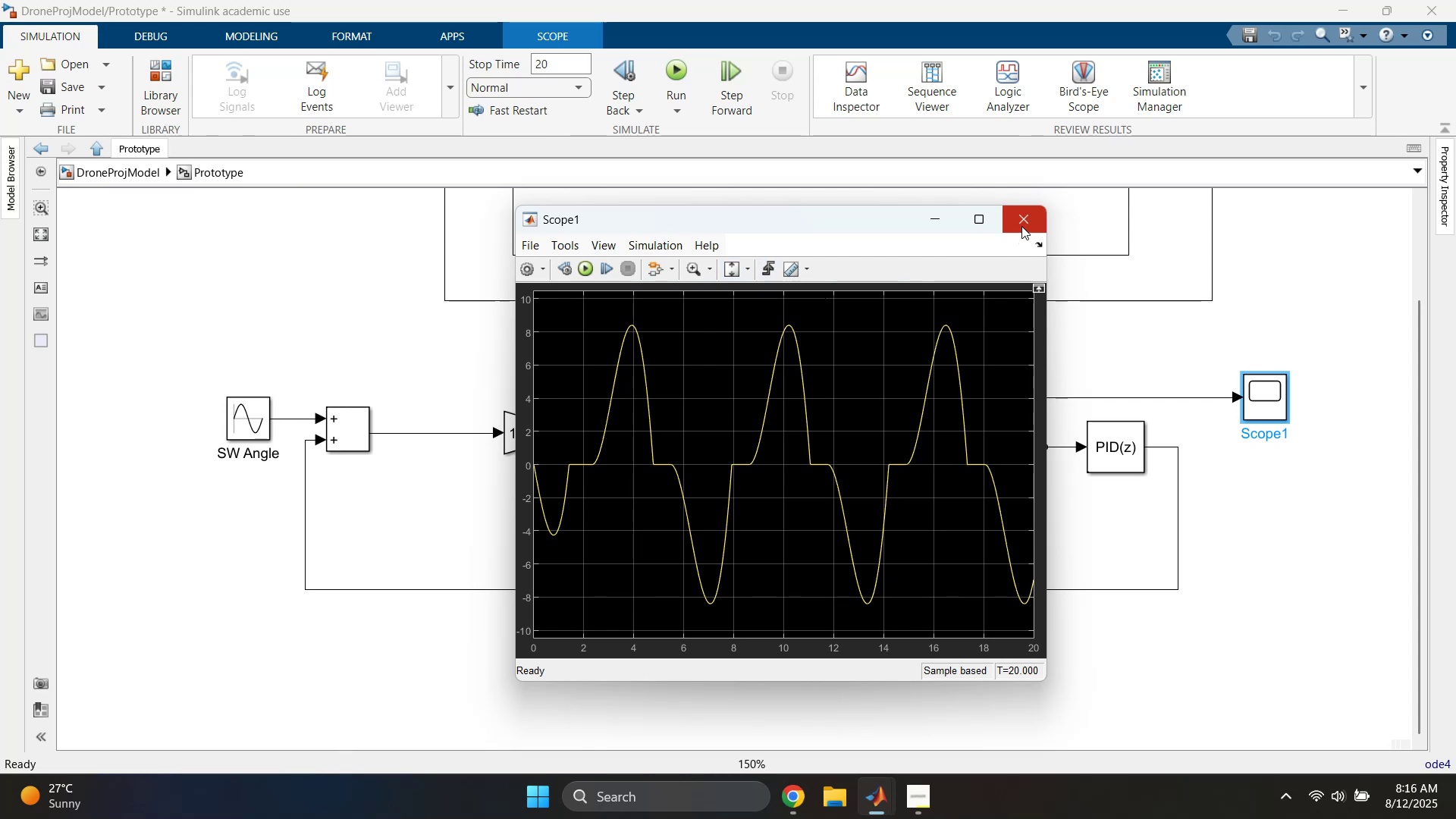 
left_click([1021, 226])
 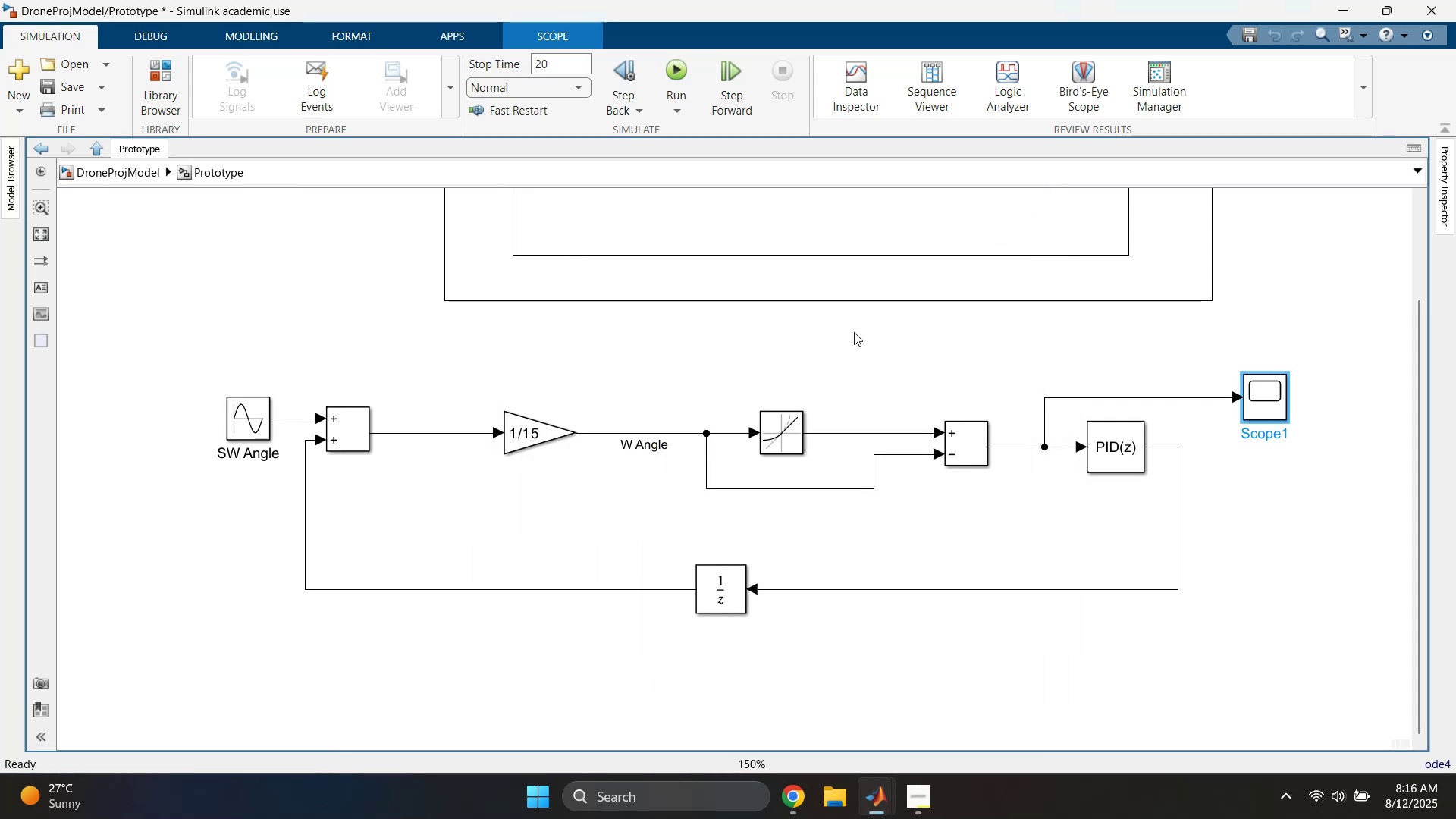 
left_click([814, 353])
 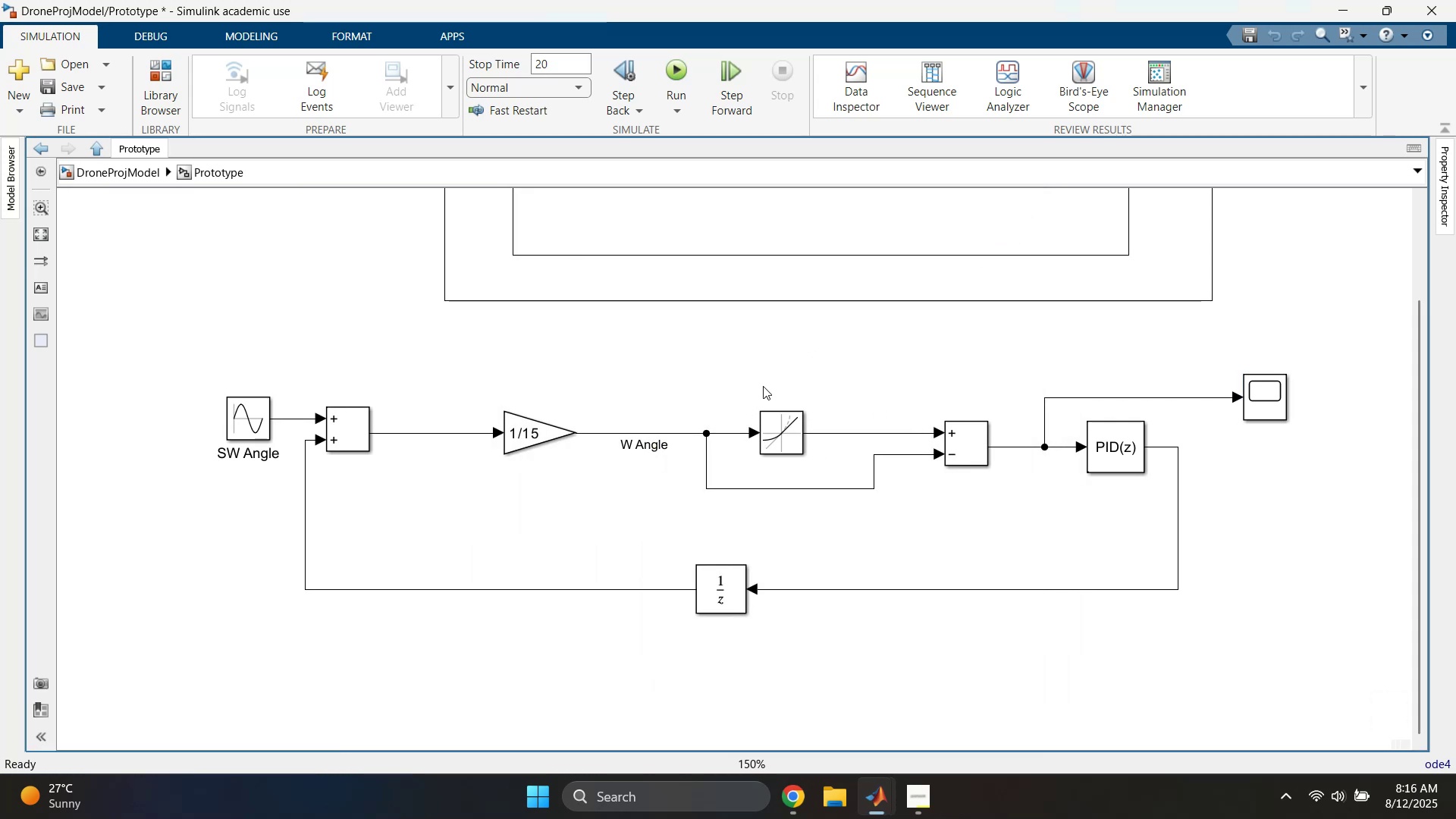 
left_click([970, 377])
 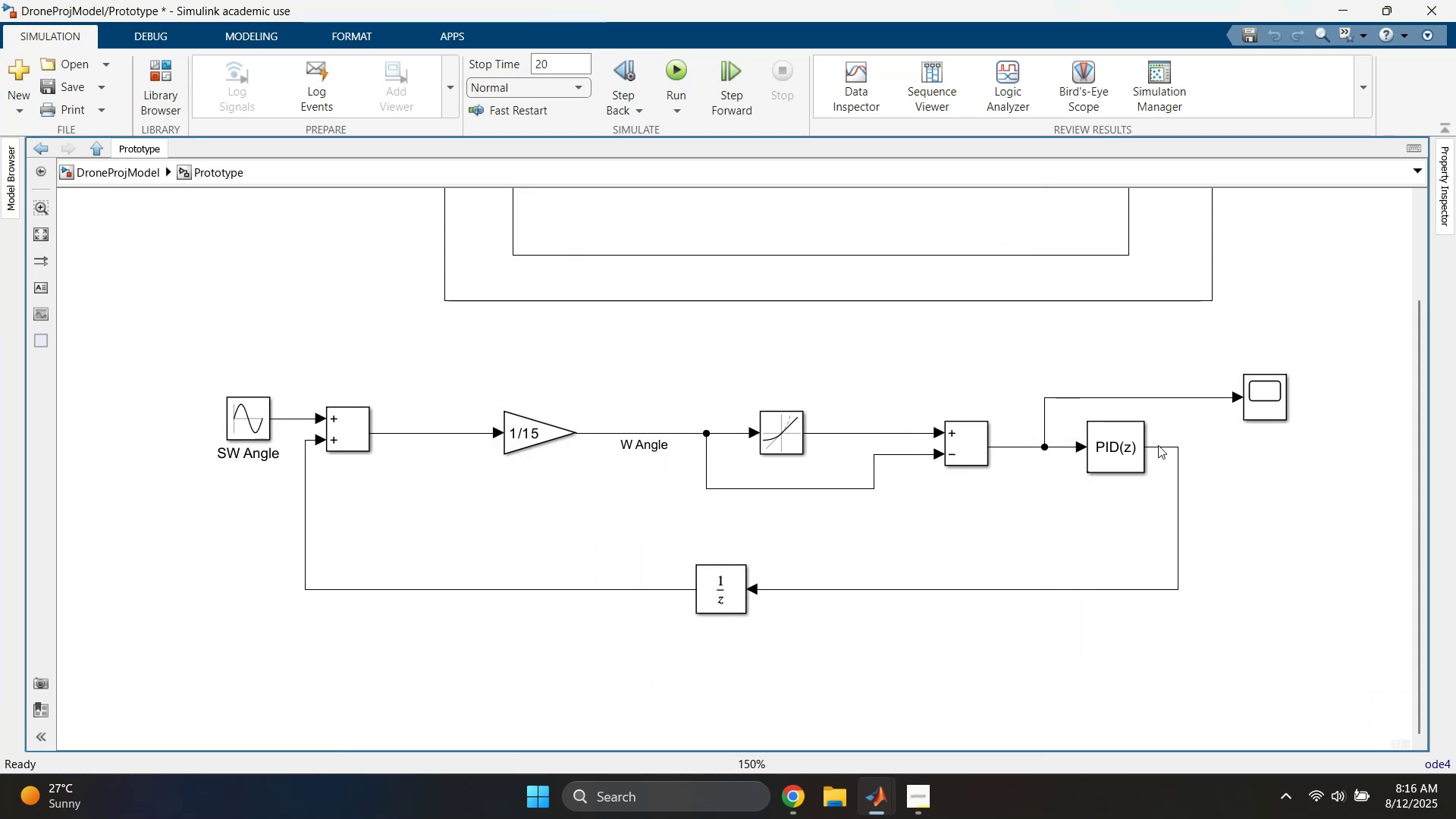 
wait(5.7)
 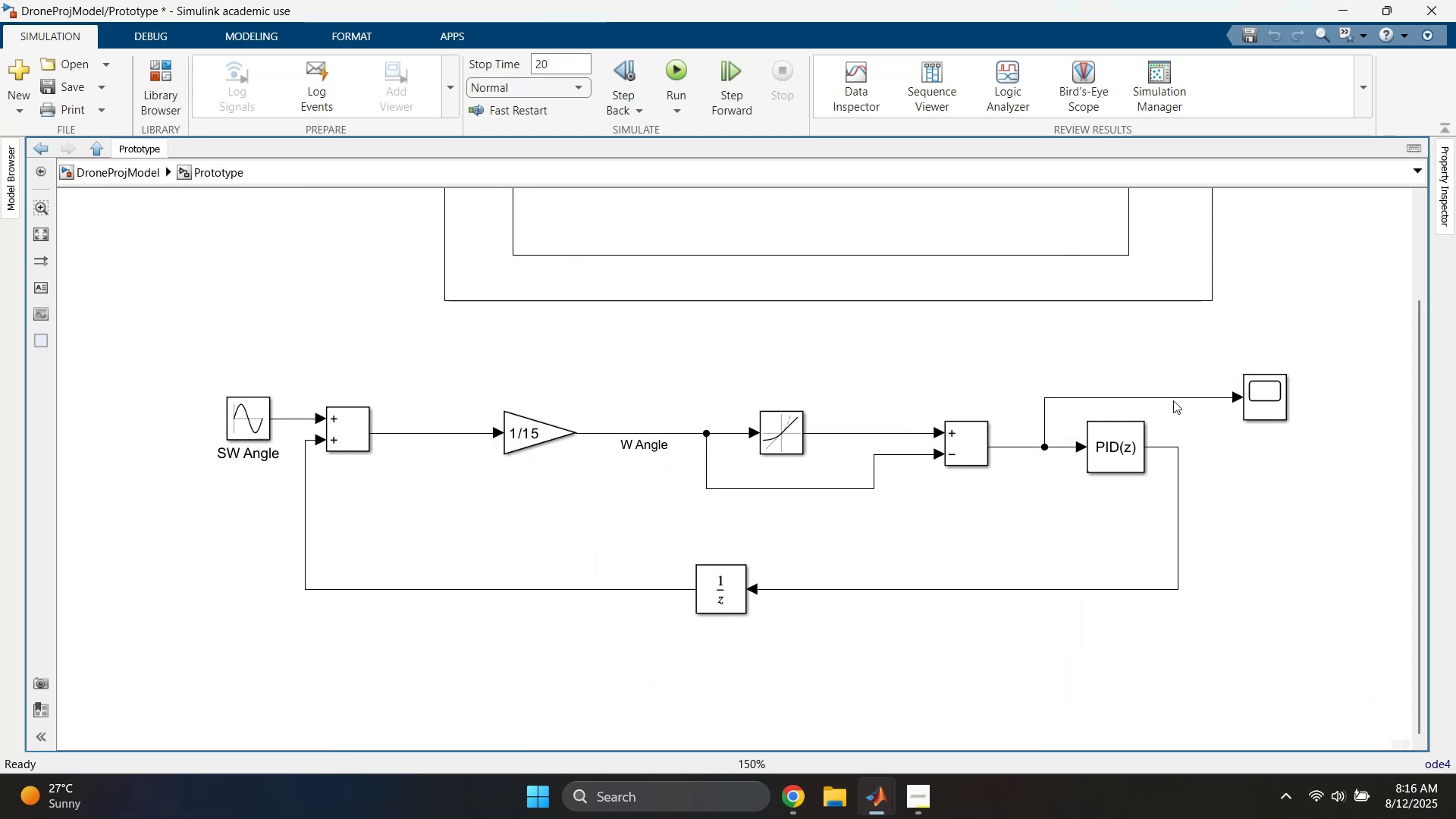 
double_click([1254, 407])
 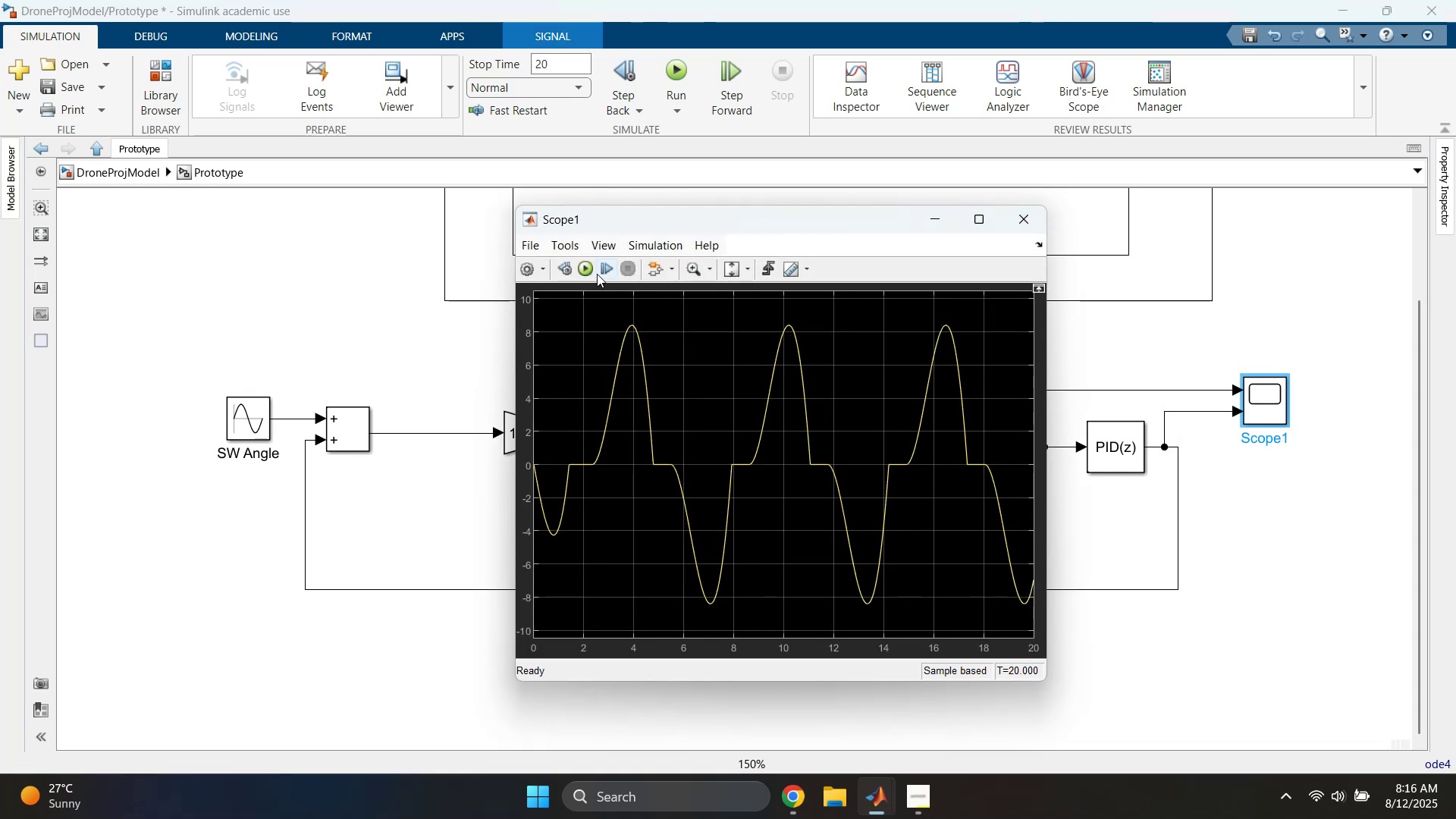 
left_click([588, 269])
 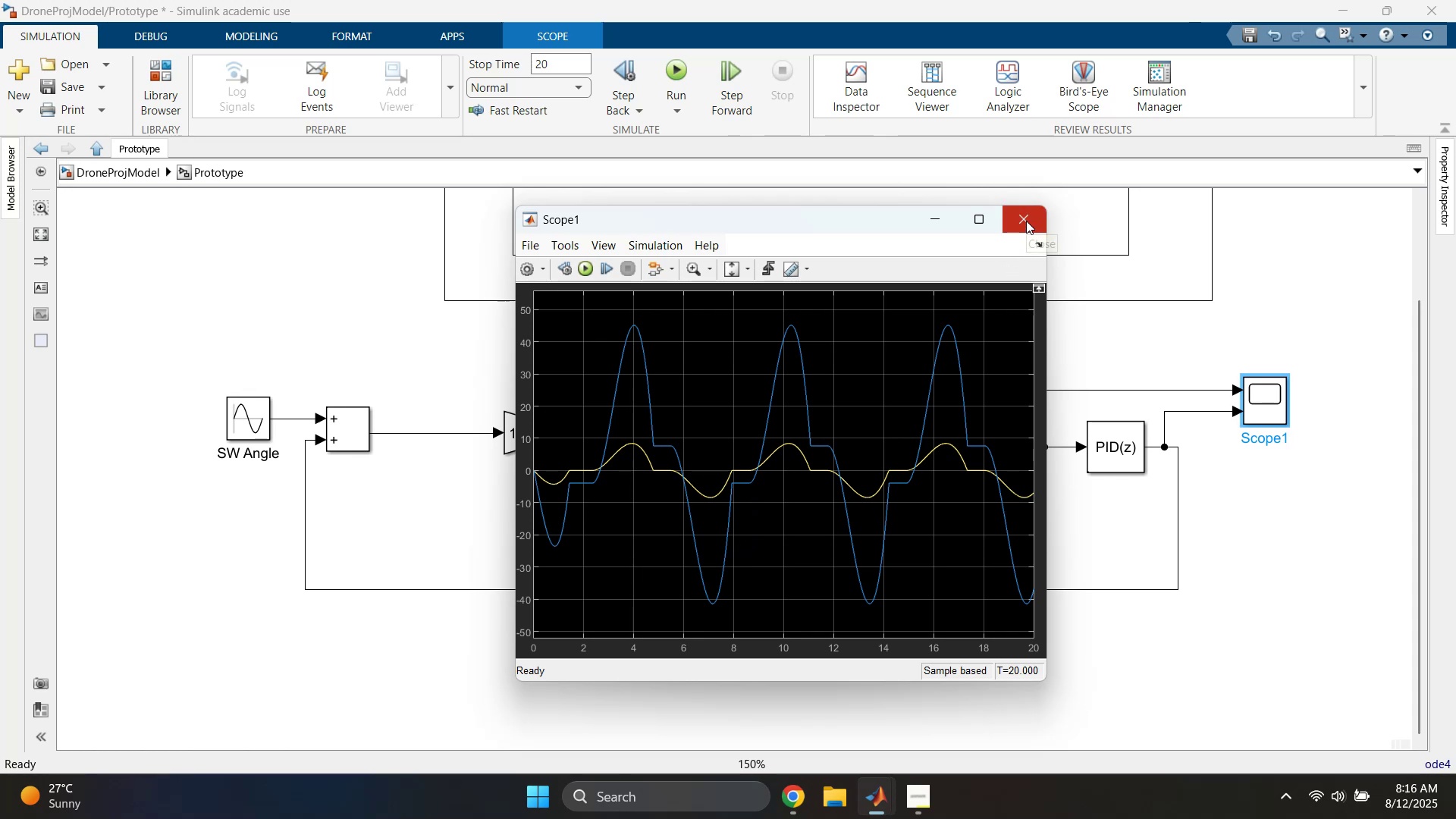 
wait(32.63)
 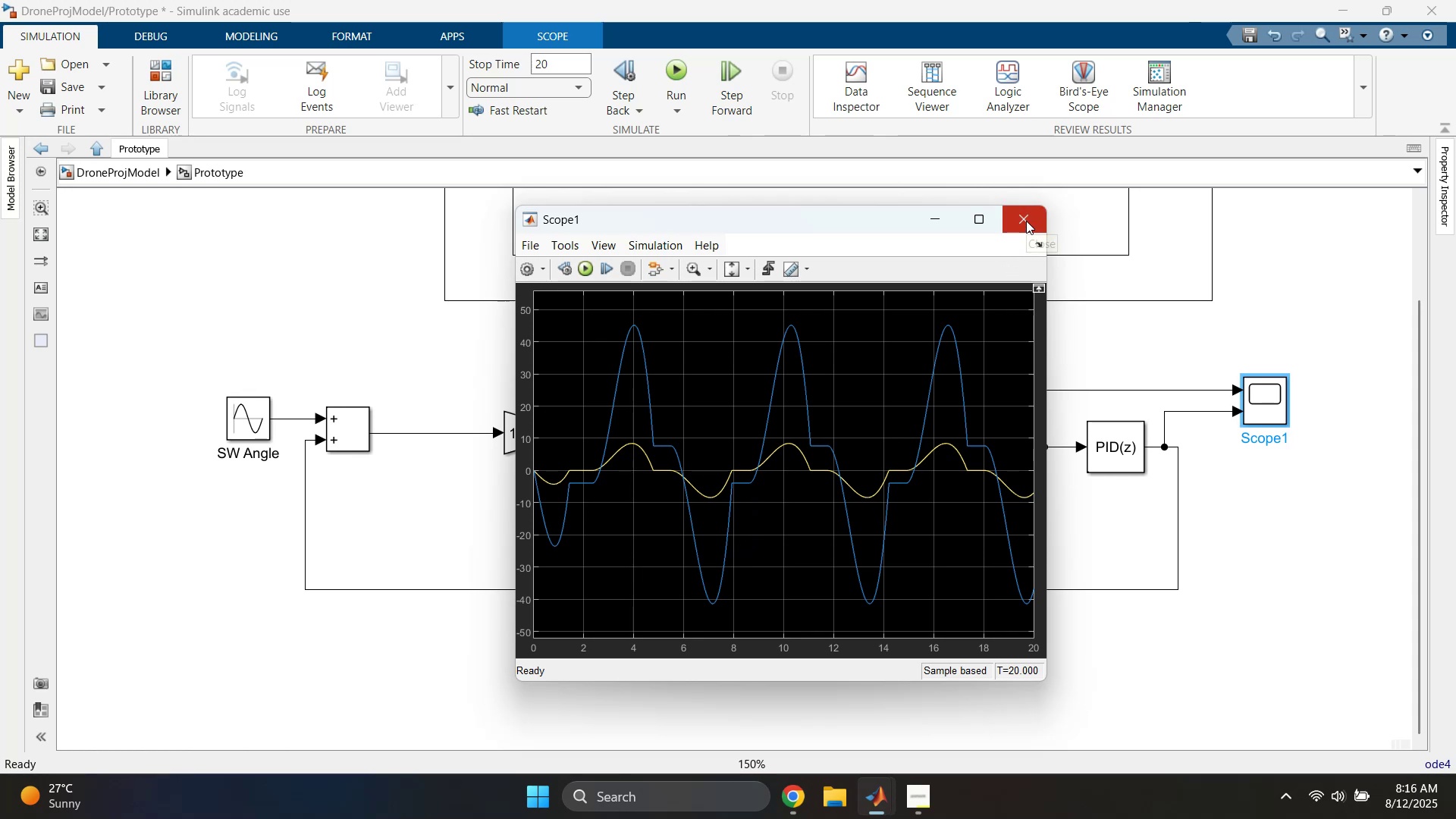 
left_click([1026, 221])
 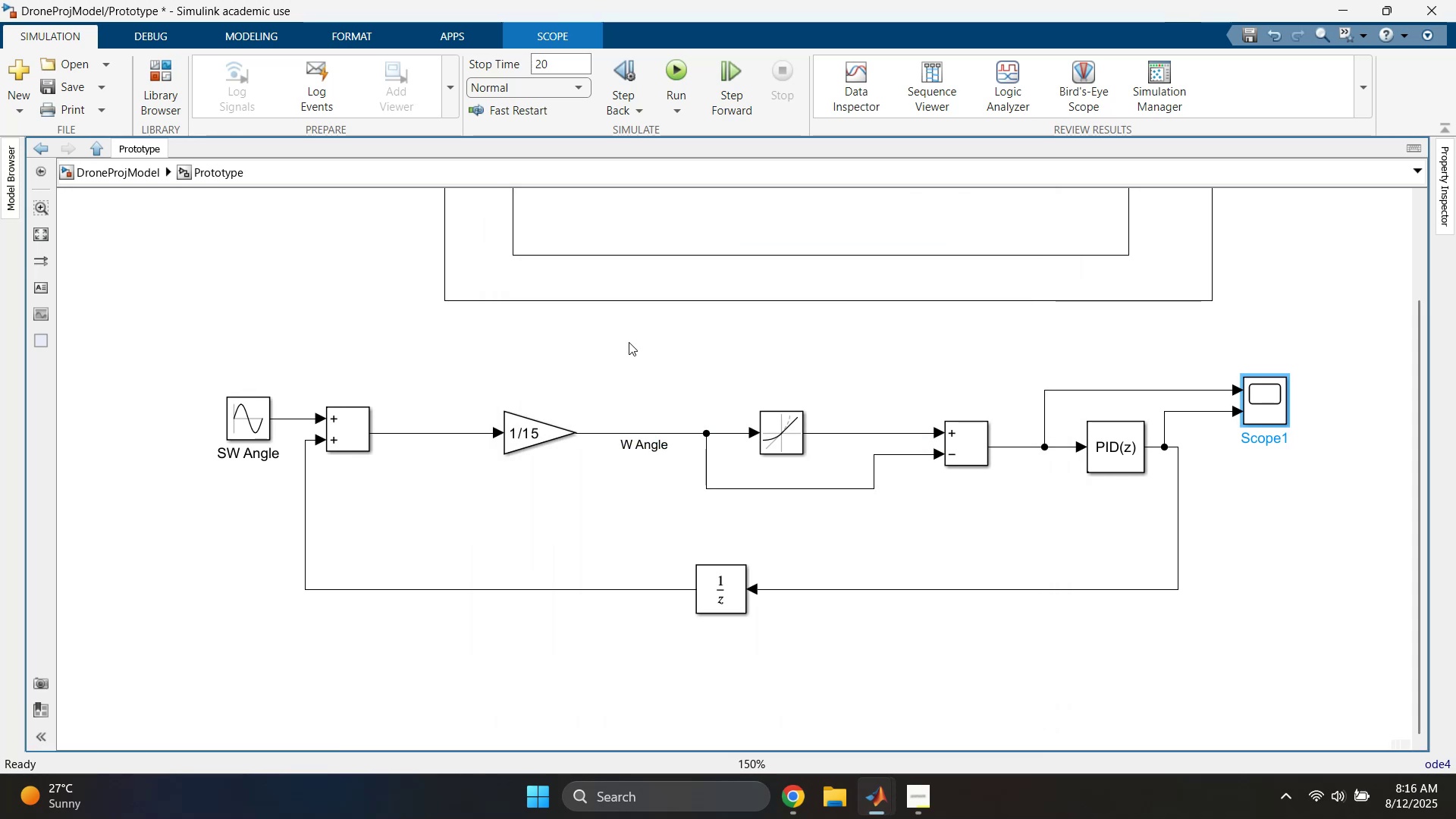 
double_click([629, 342])
 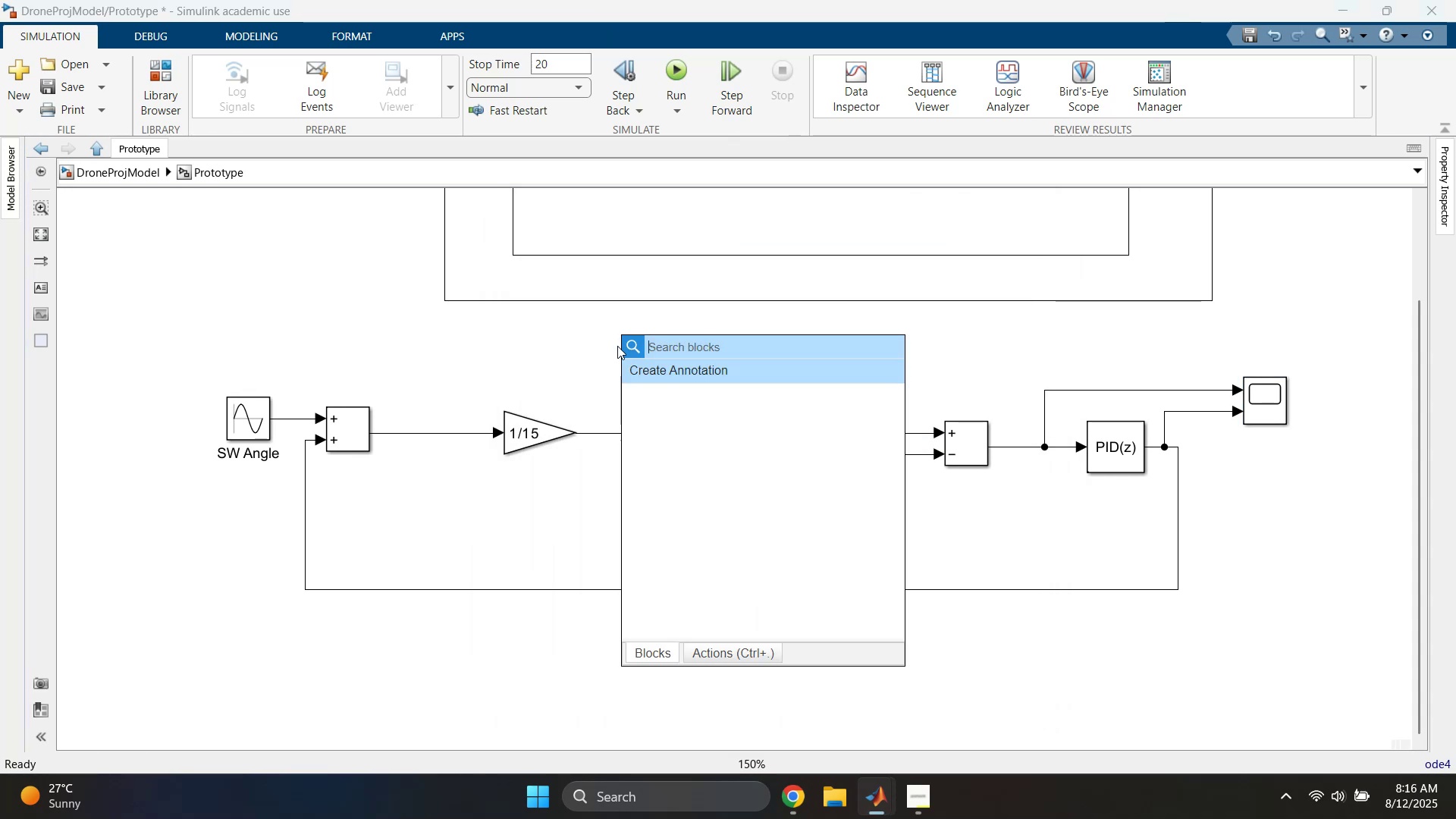 
type(scope)
 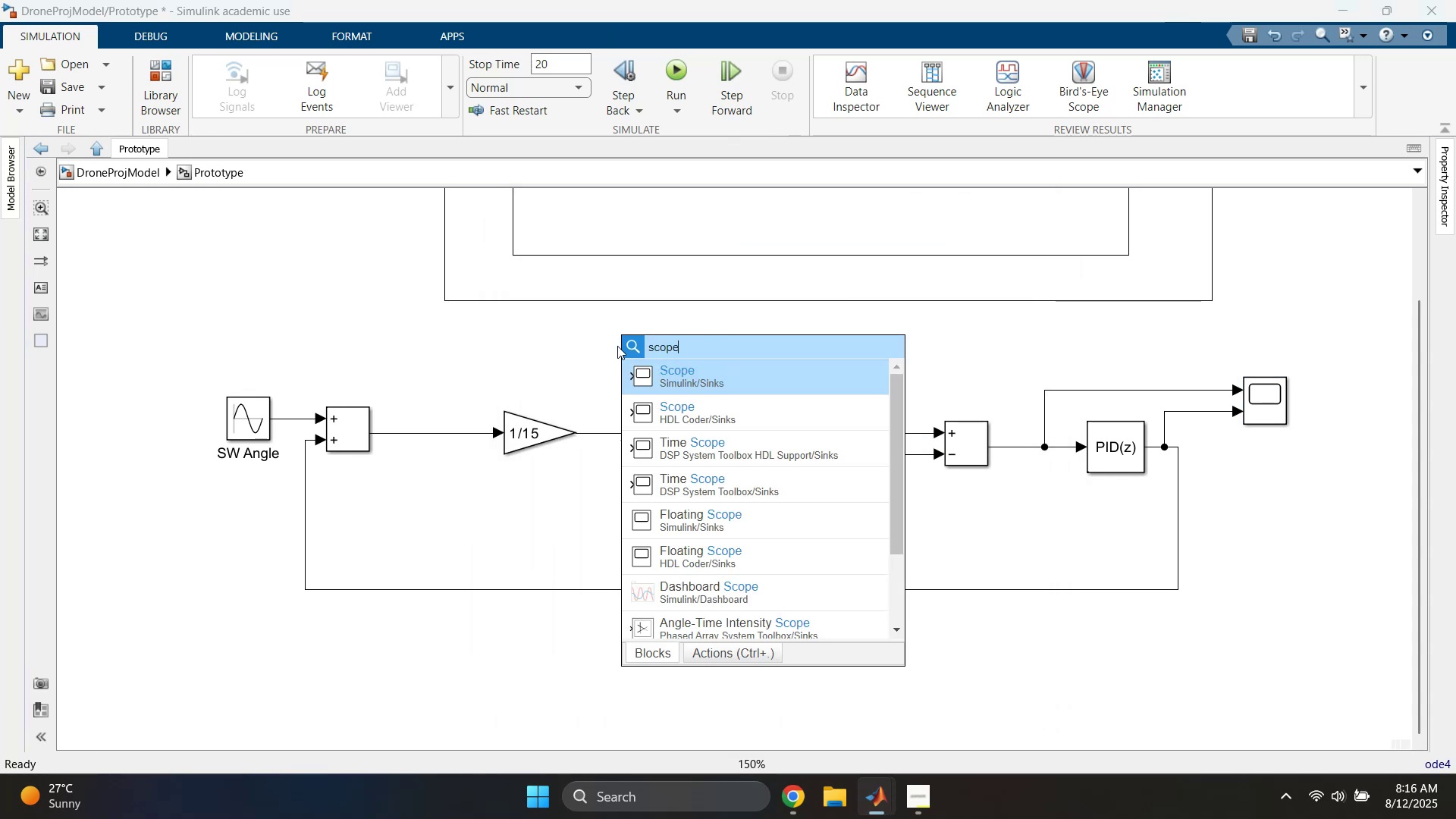 
key(Enter)
 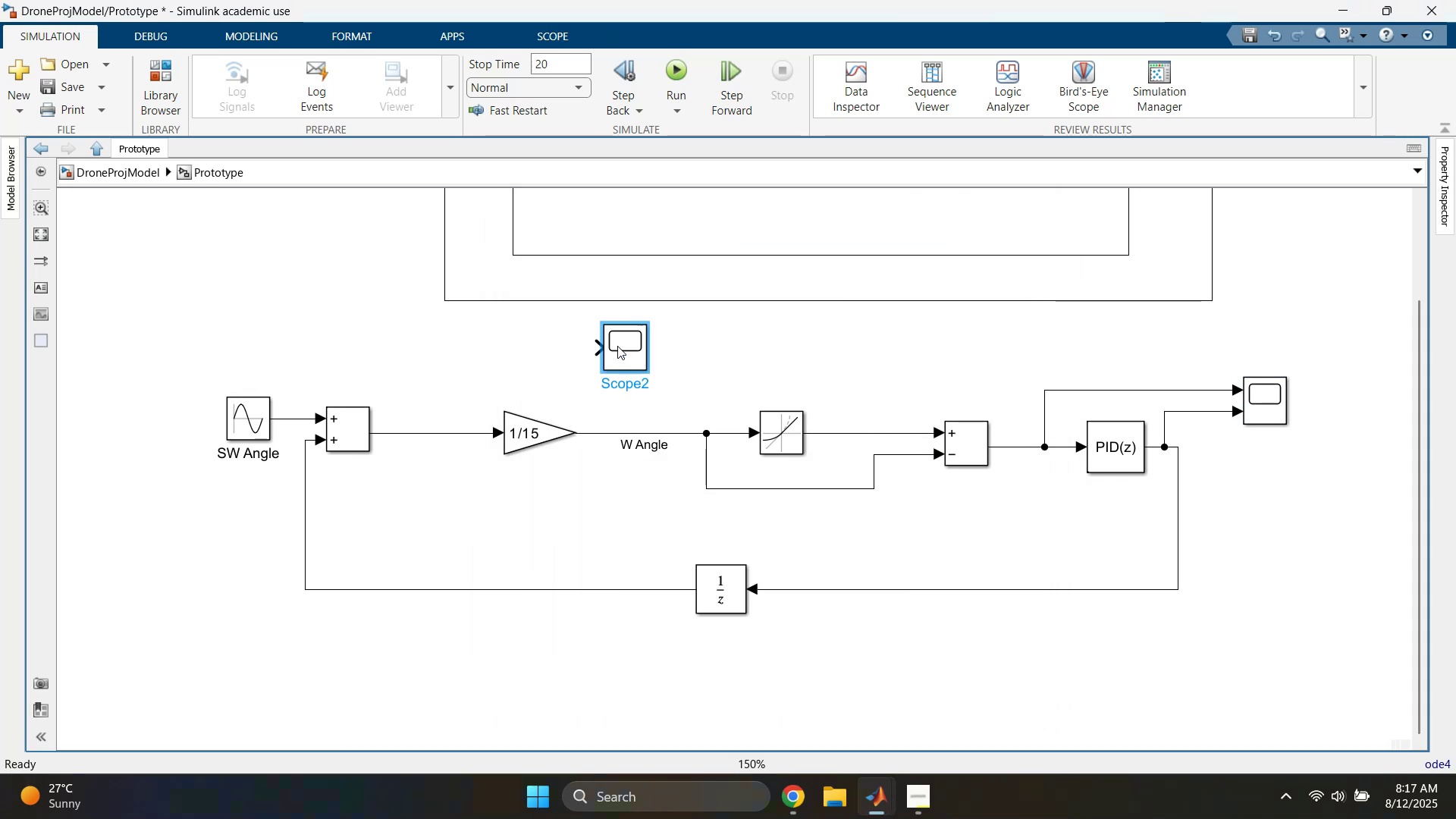 
left_click_drag(start_coordinate=[617, 346], to_coordinate=[472, 380])
 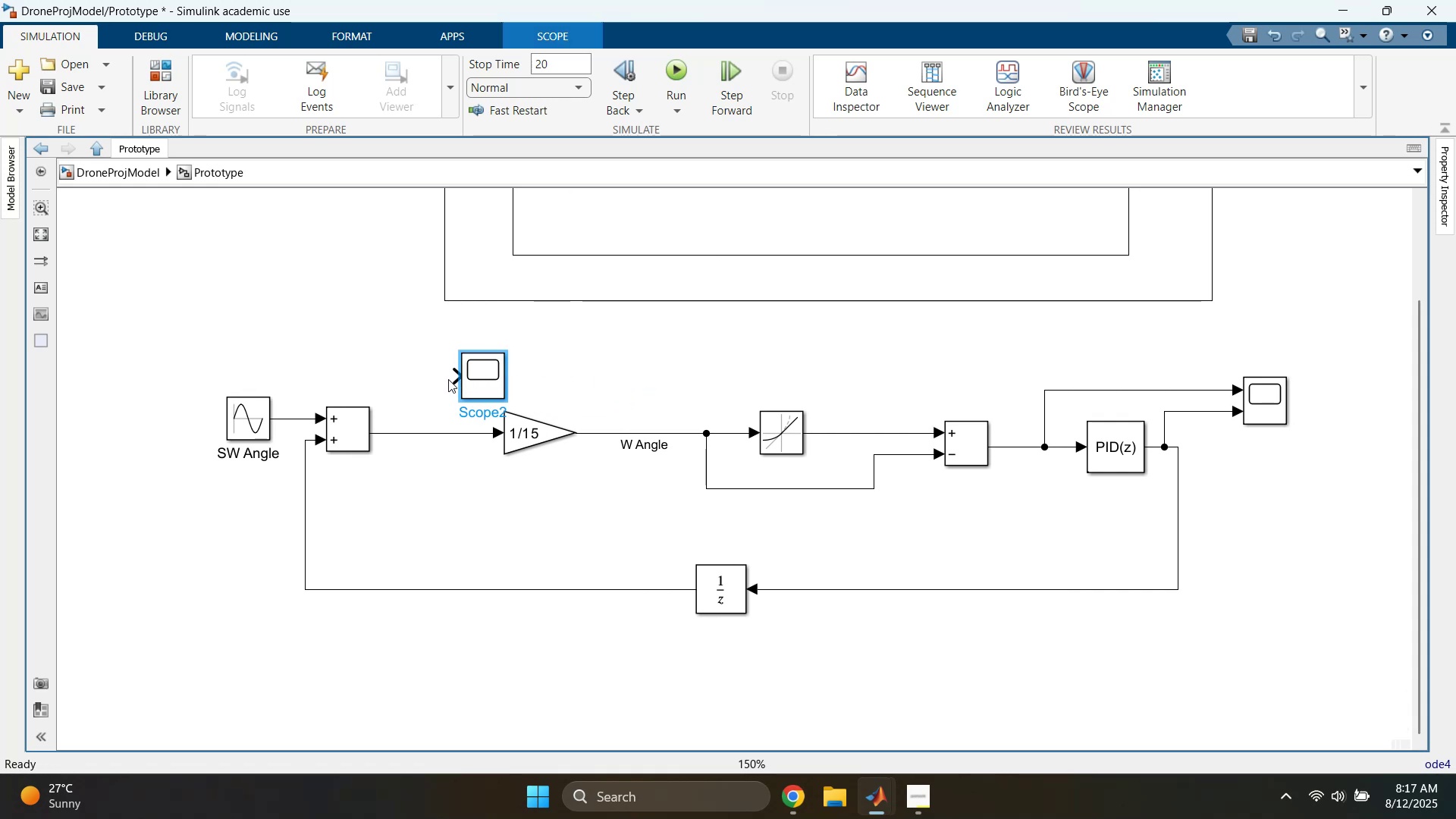 
left_click_drag(start_coordinate=[454, 375], to_coordinate=[297, 418])
 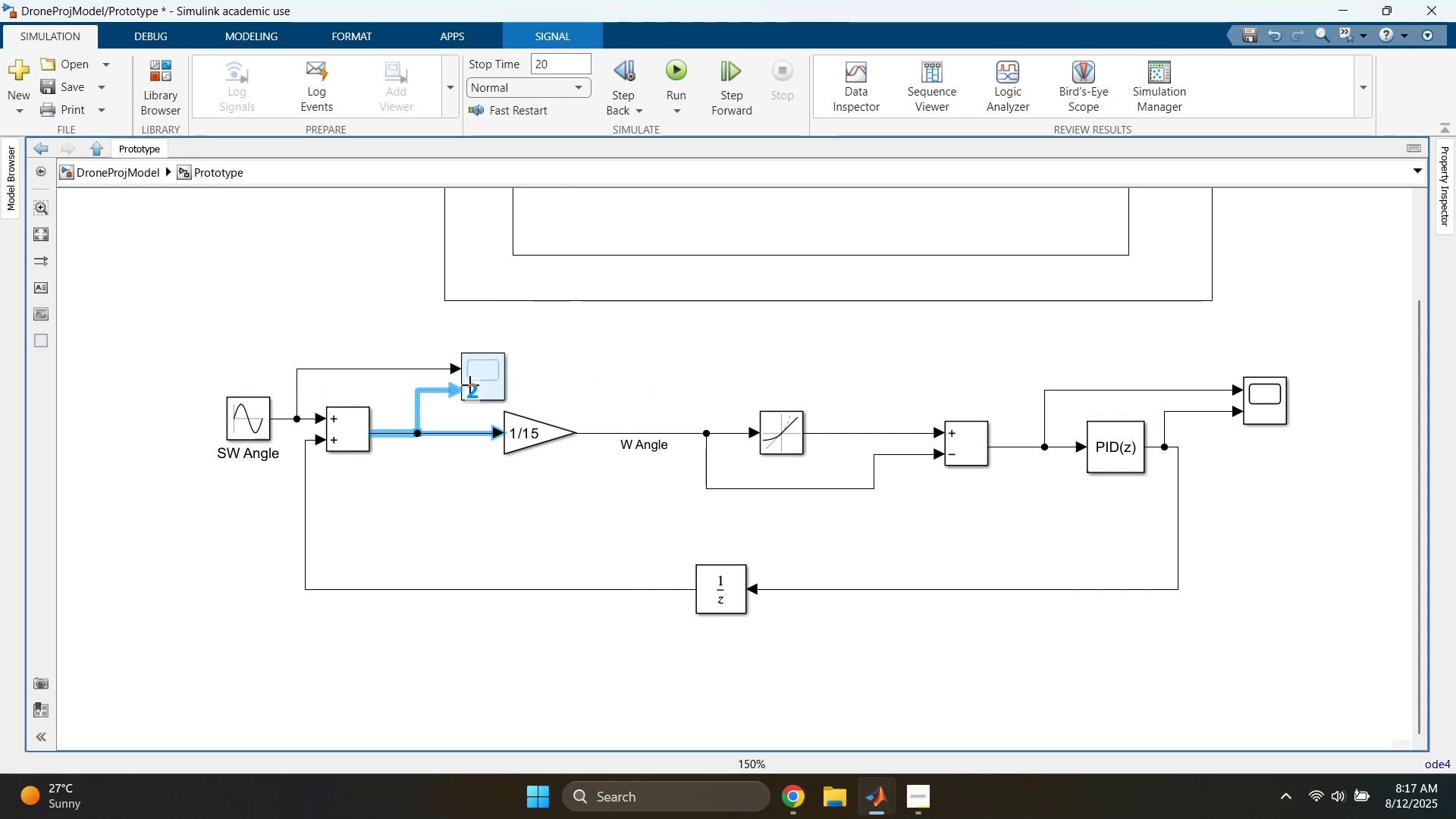 
double_click([477, 381])
 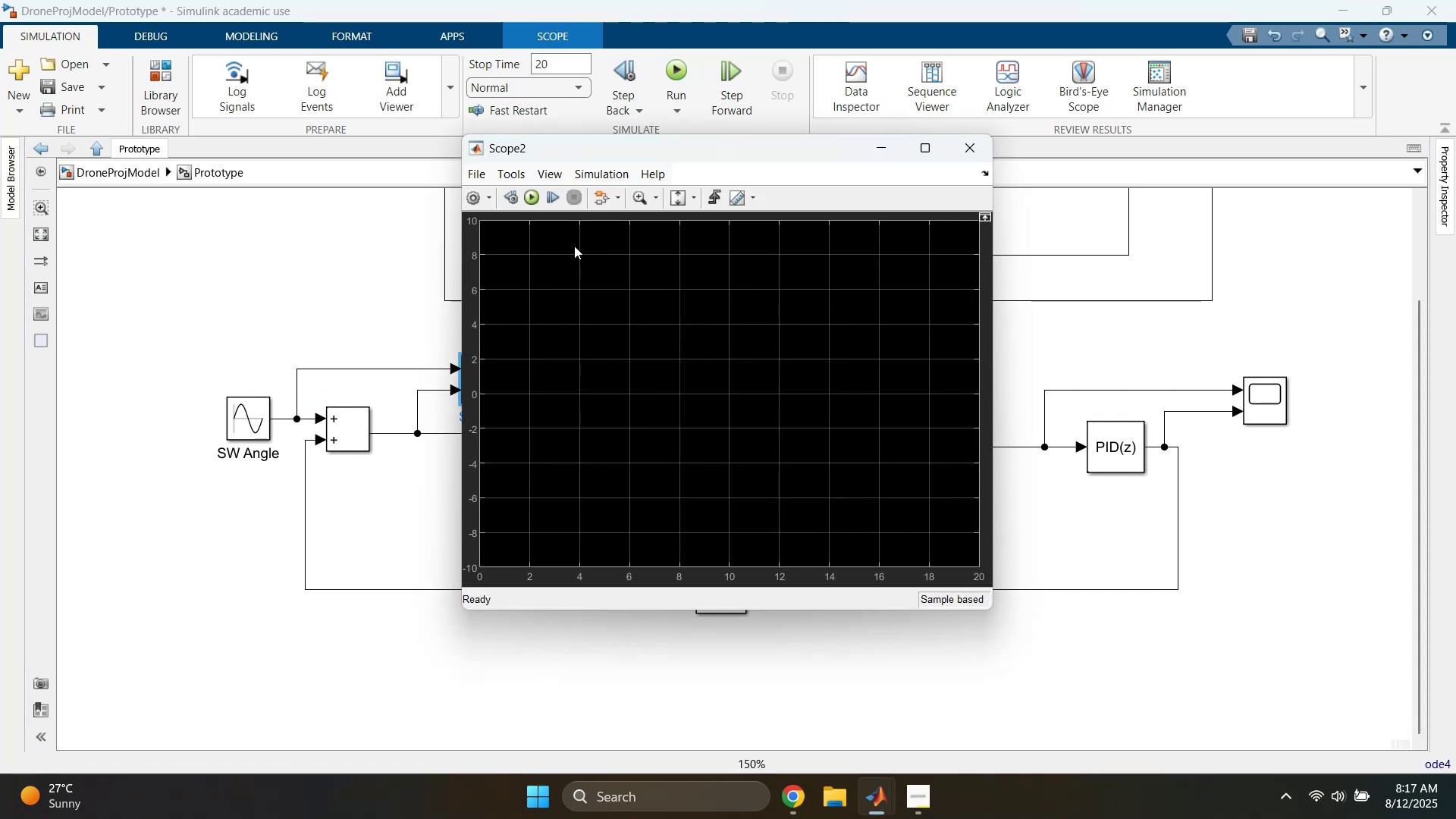 
left_click([532, 202])
 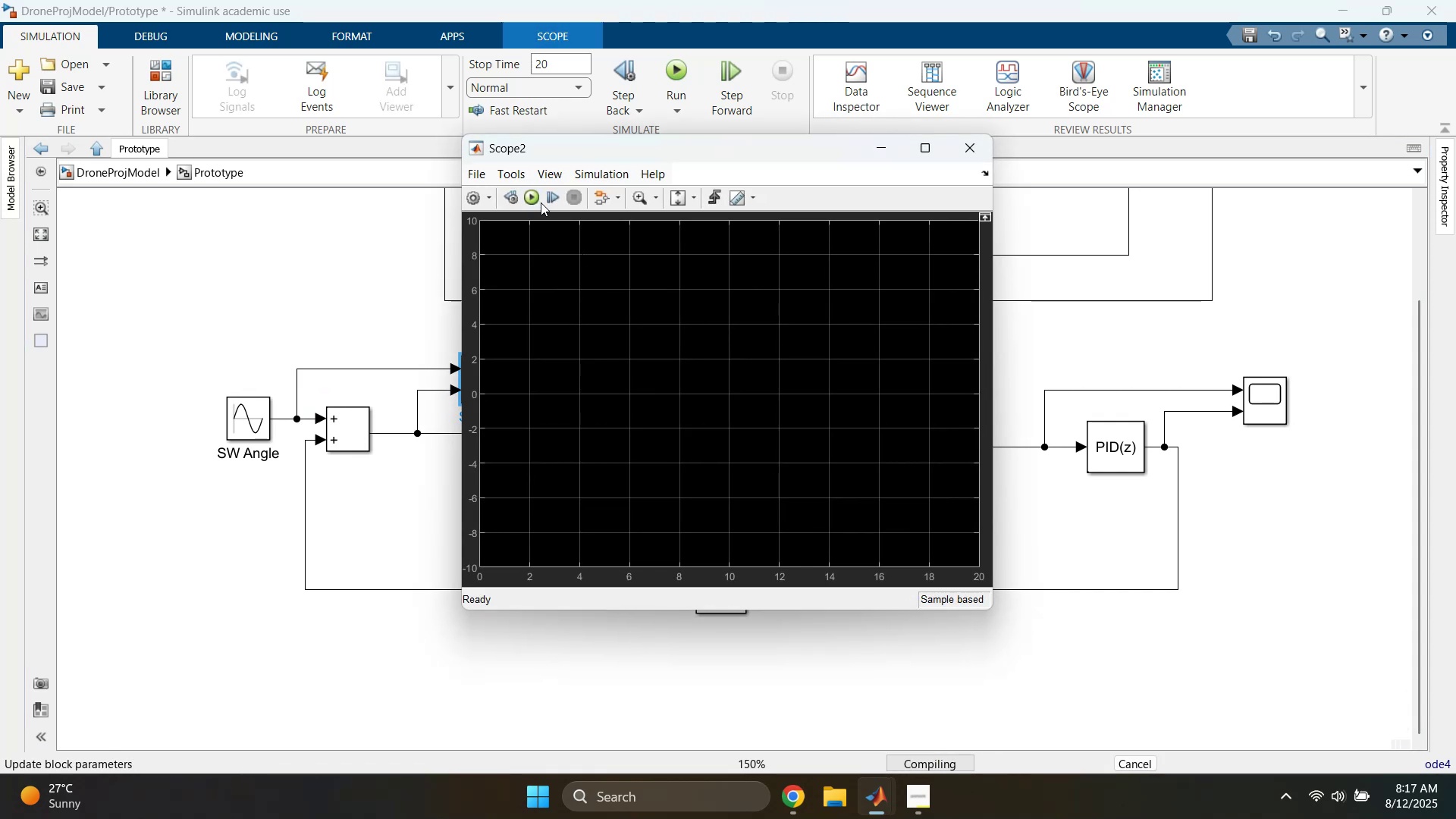 
mouse_move([666, 215])
 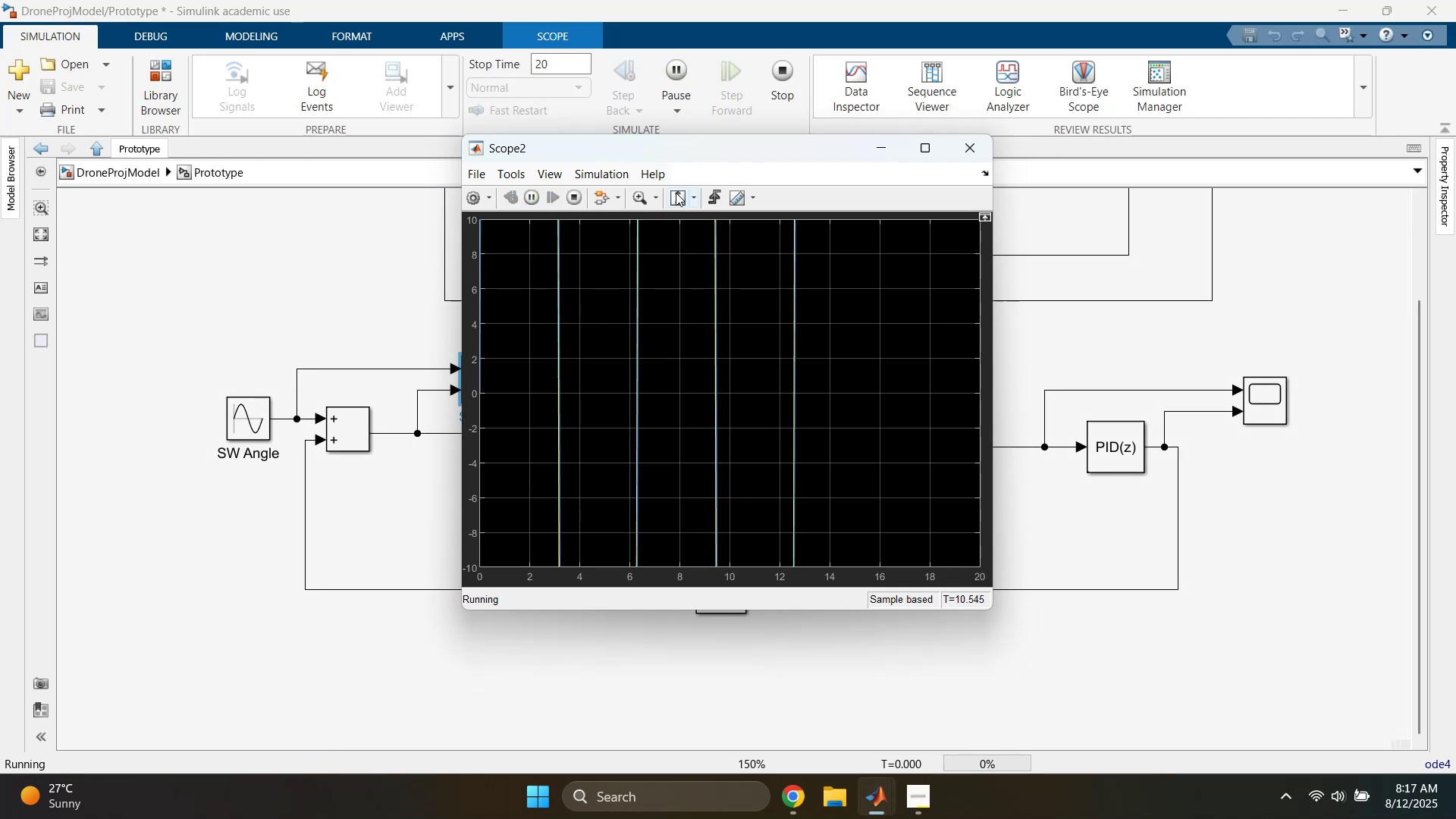 
left_click([676, 189])
 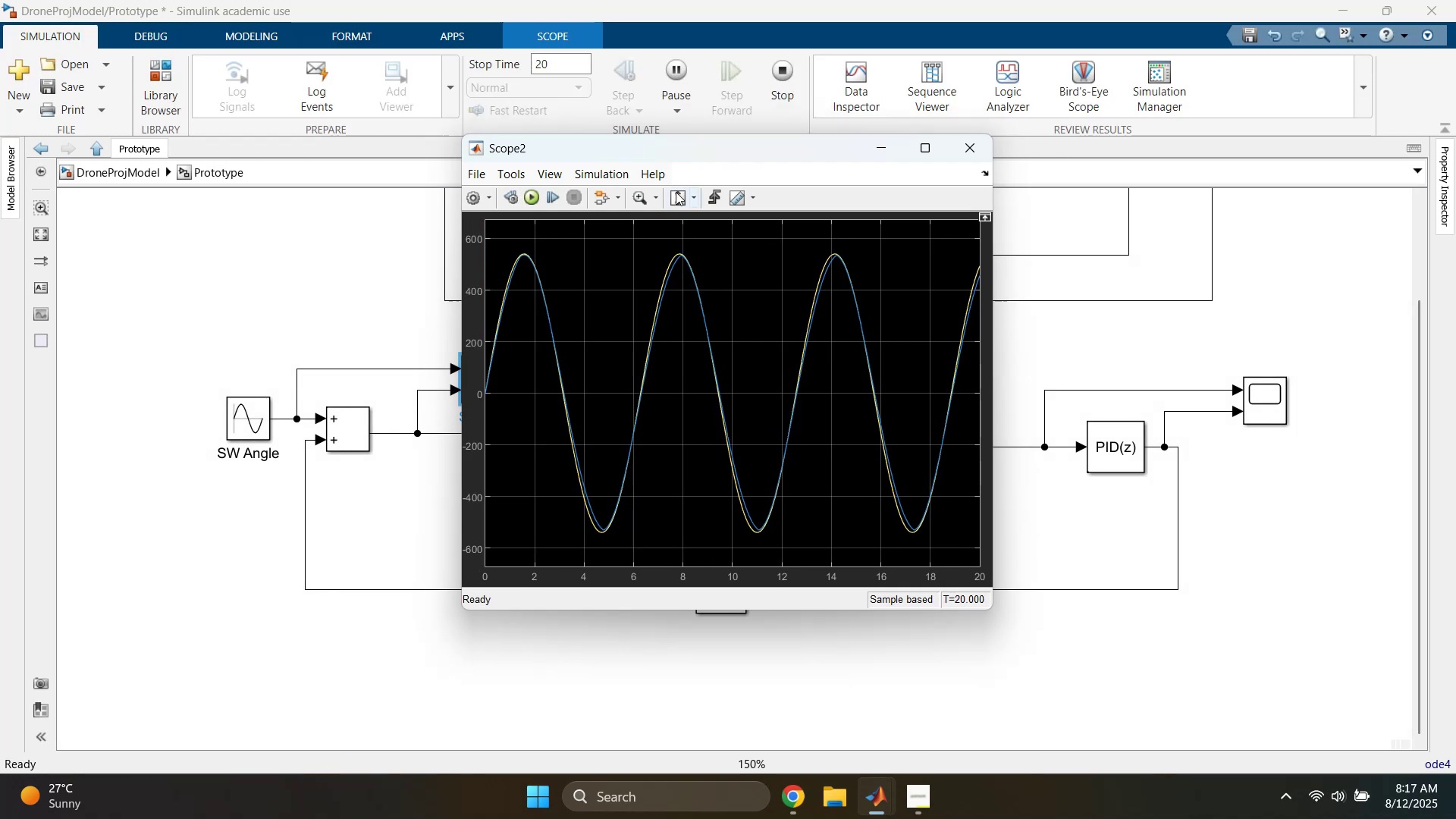 
double_click([676, 192])
 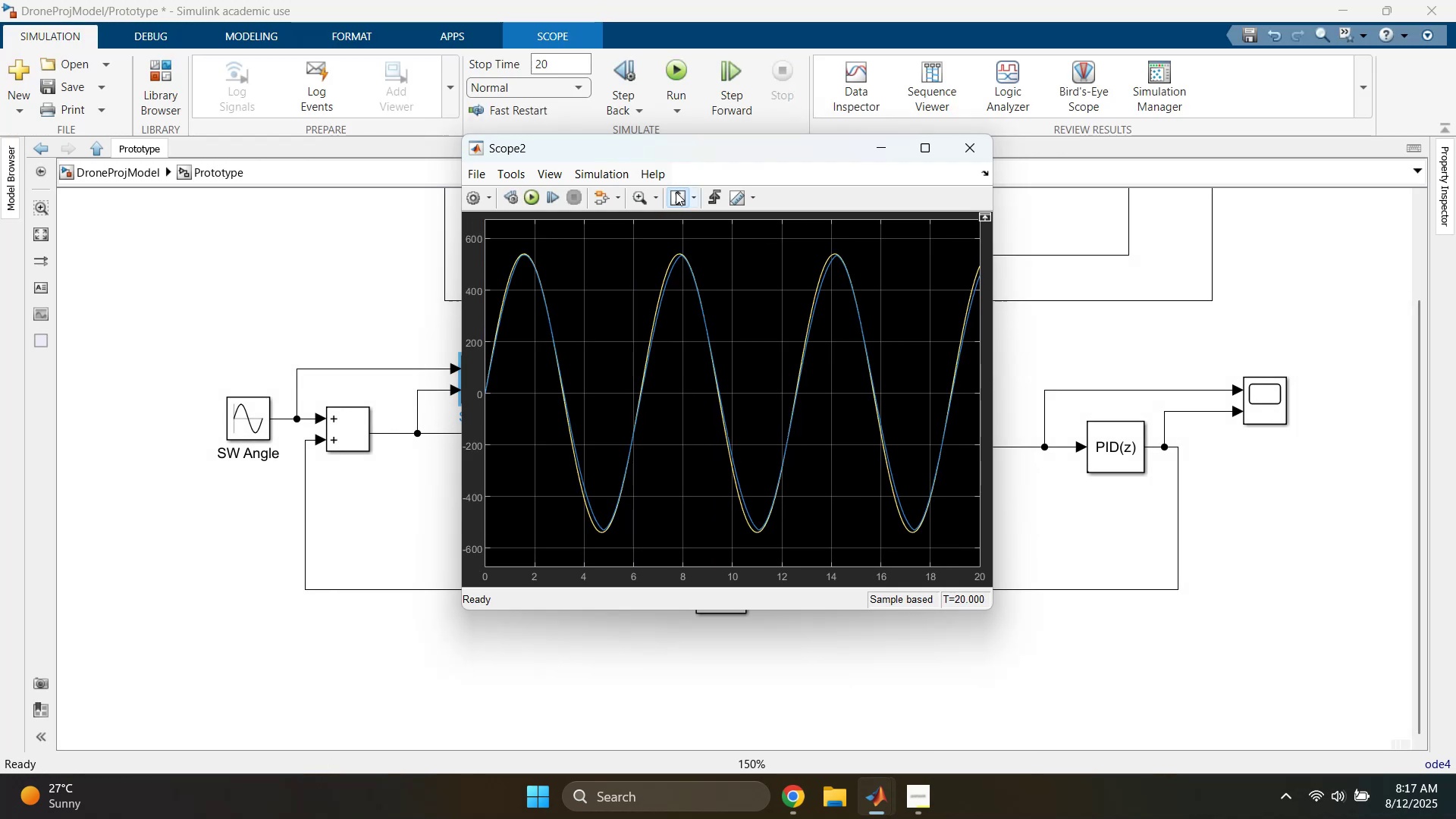 
triple_click([676, 192])
 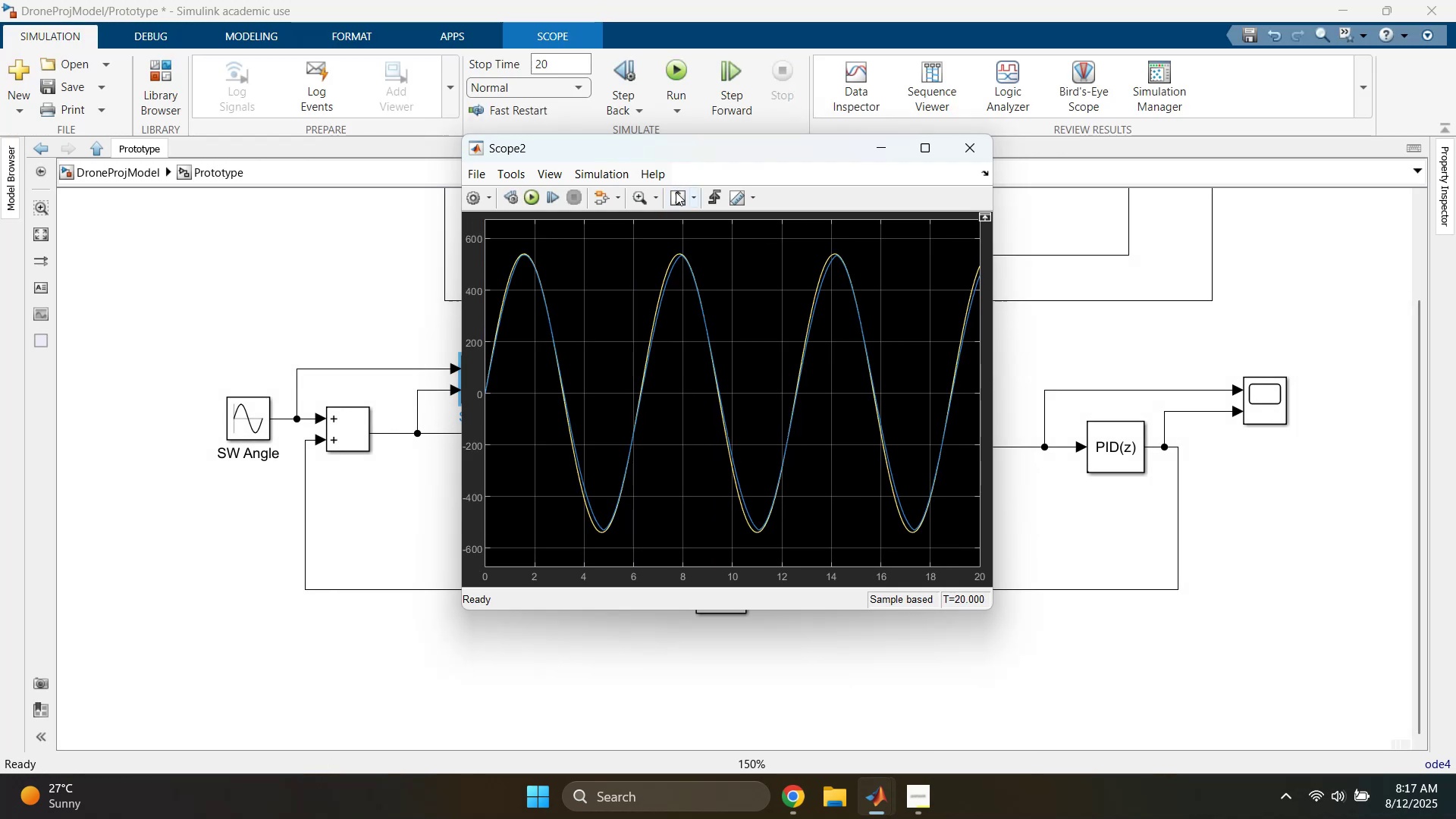 
triple_click([676, 192])
 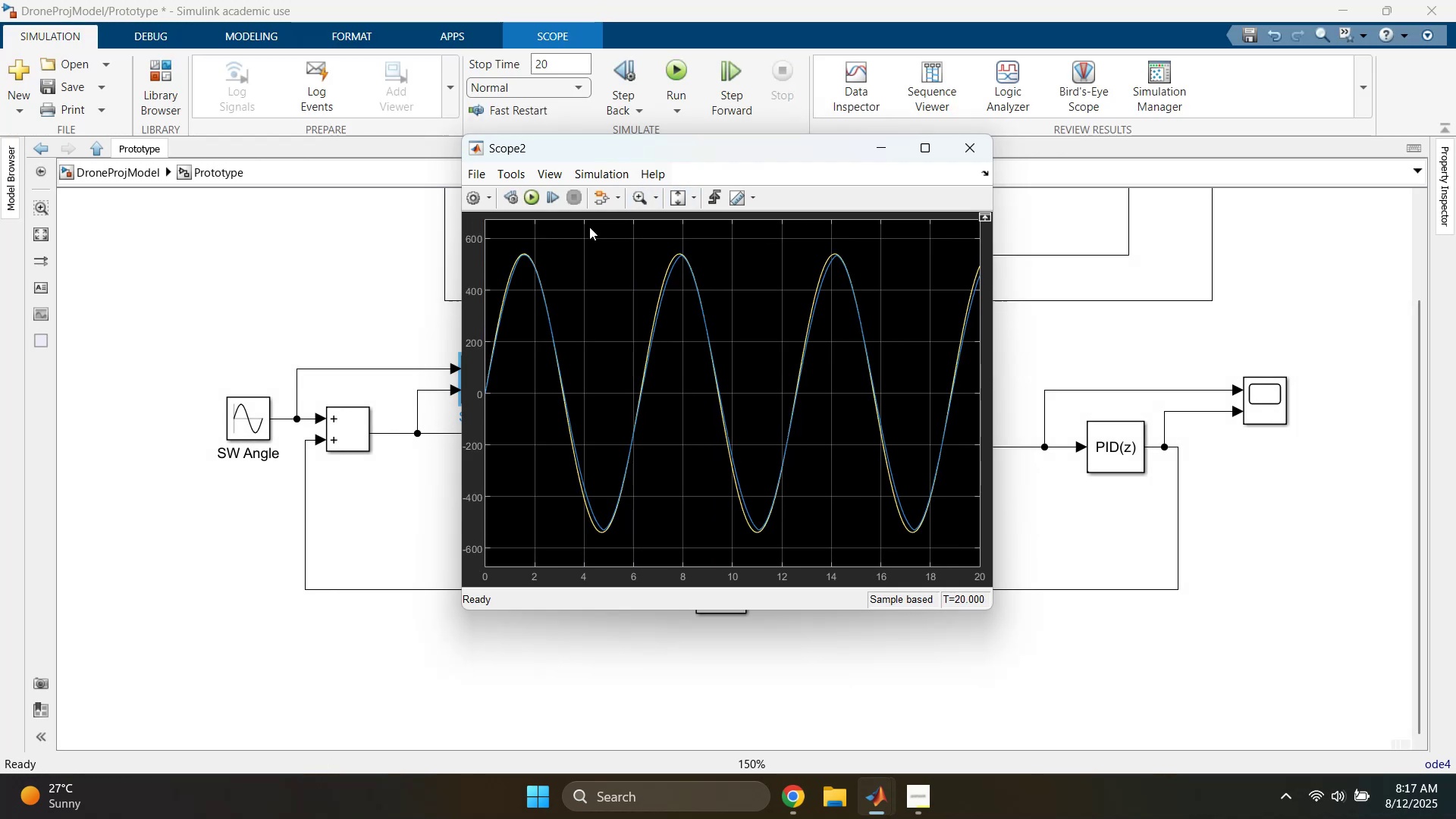 
left_click([633, 198])
 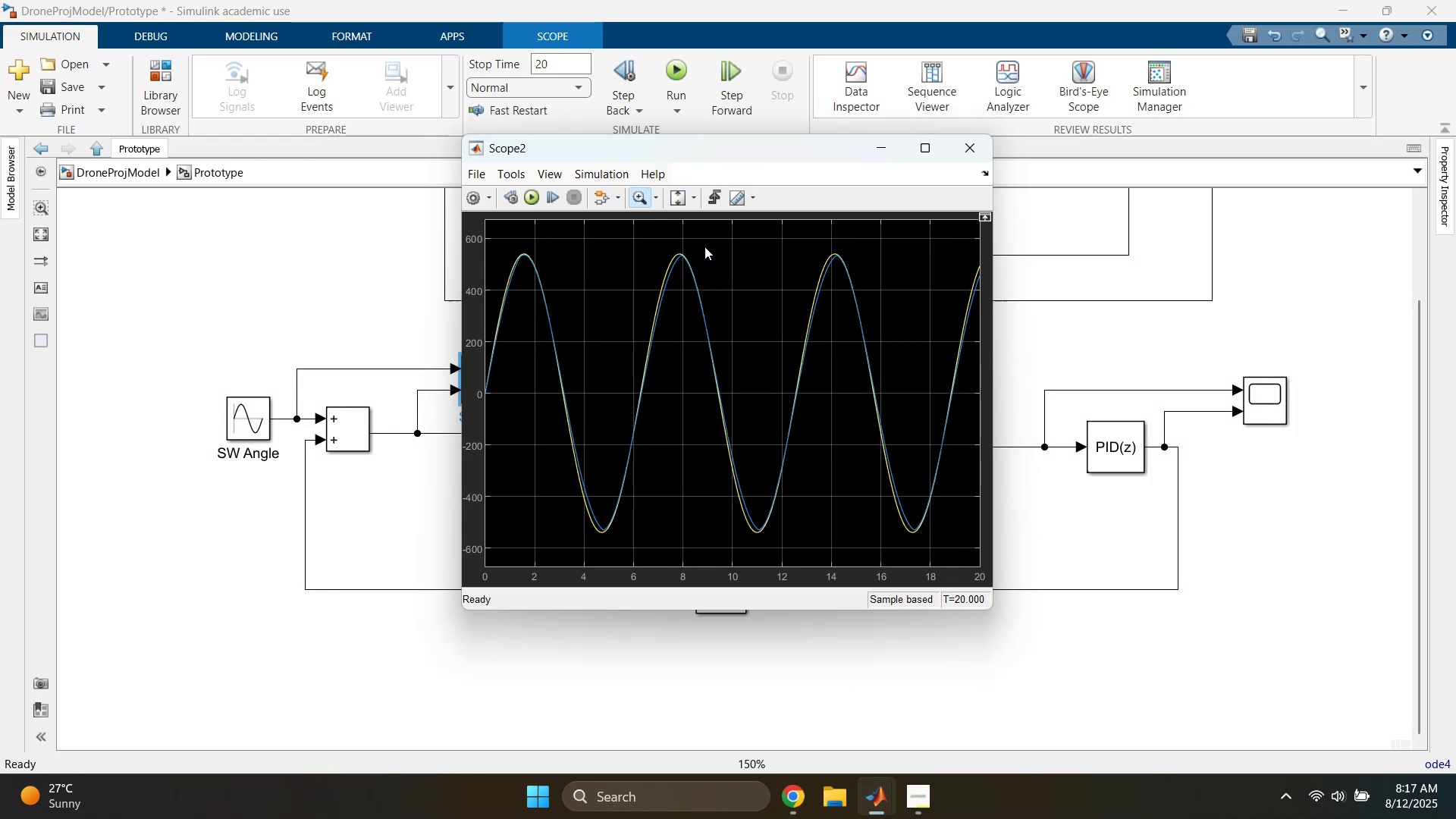 
left_click_drag(start_coordinate=[707, 237], to_coordinate=[629, 318])
 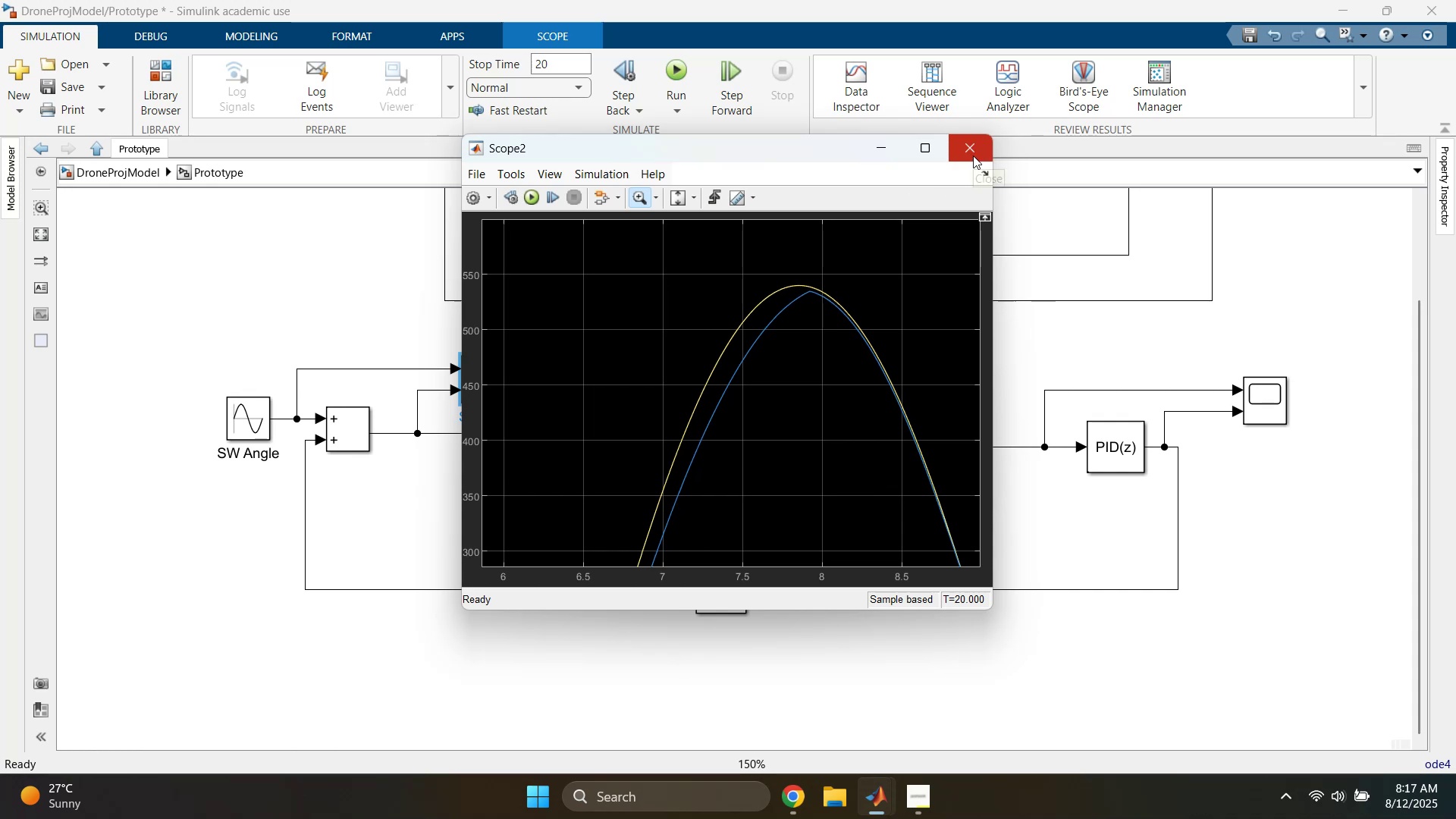 
left_click([973, 155])
 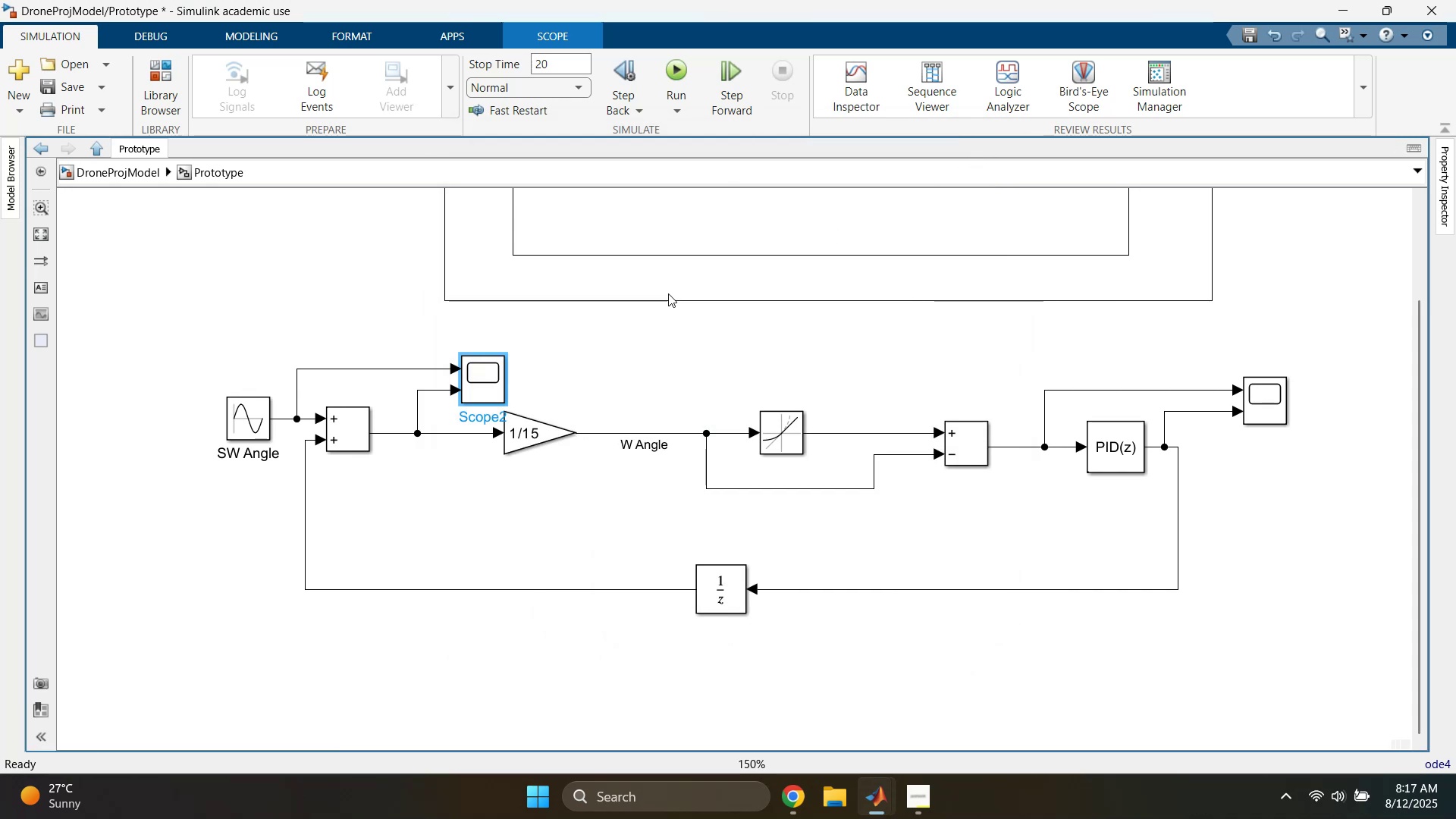 
left_click_drag(start_coordinate=[553, 340], to_coordinate=[400, 399])
 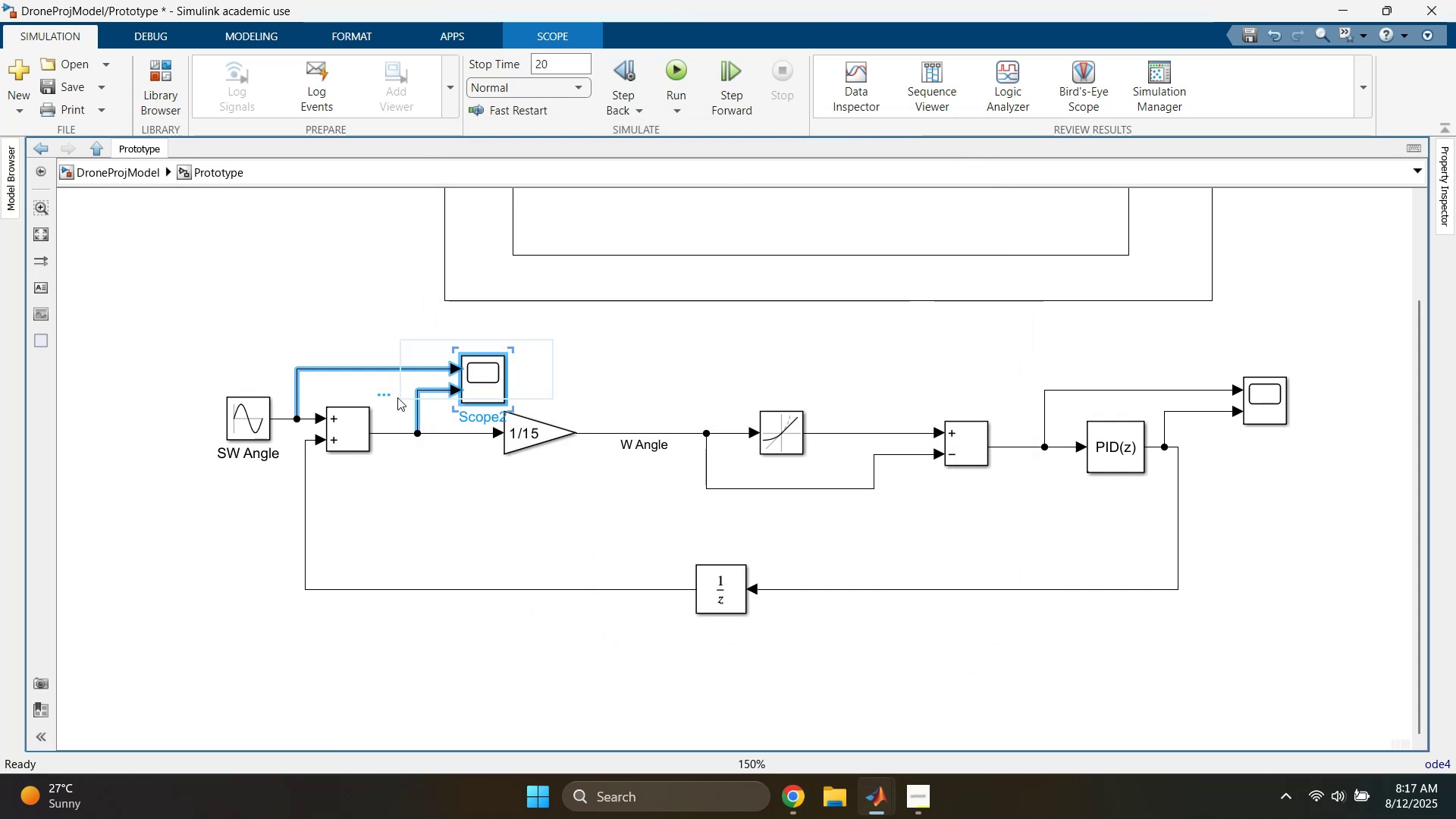 
key(Delete)
 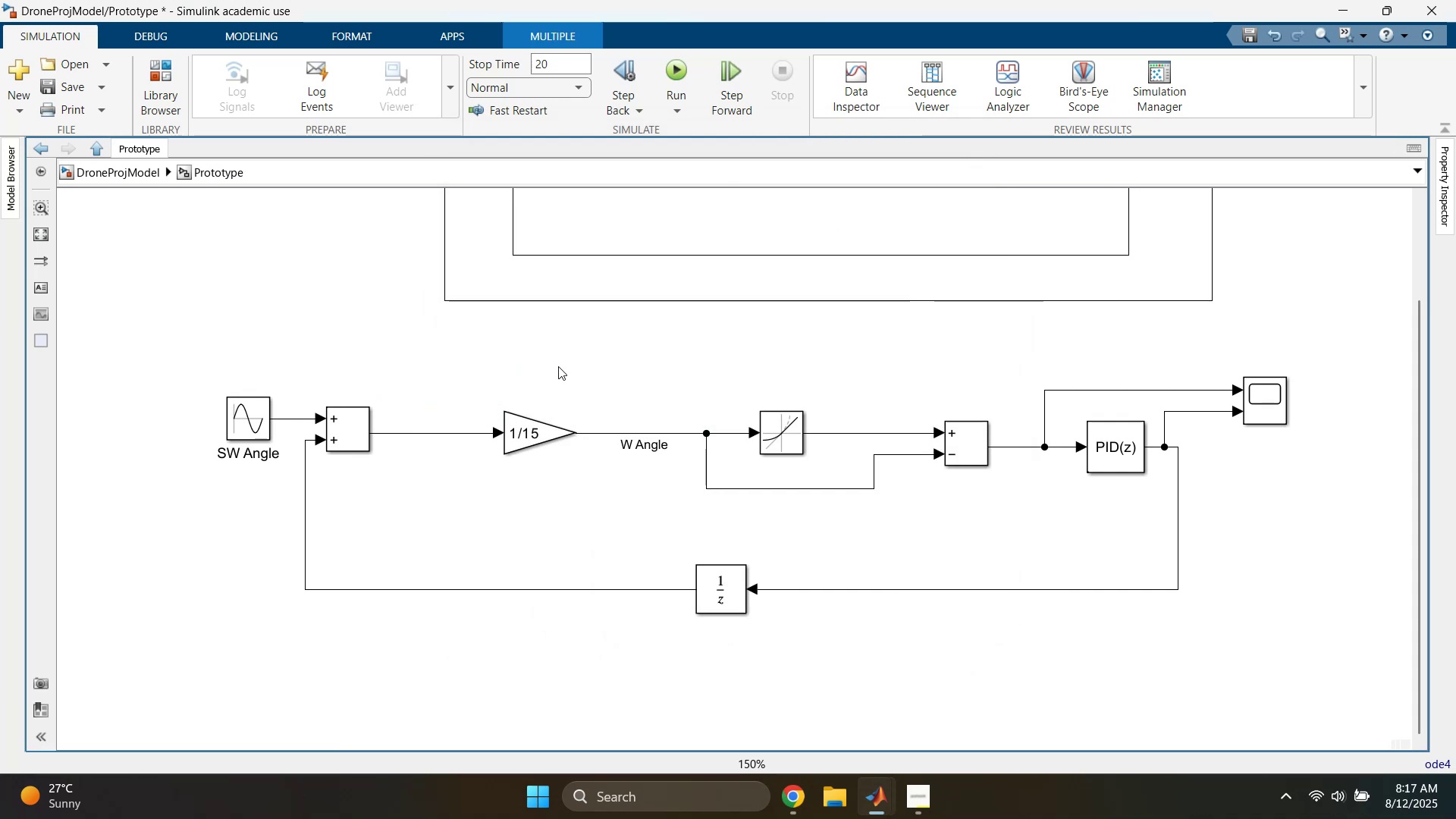 
left_click([645, 337])
 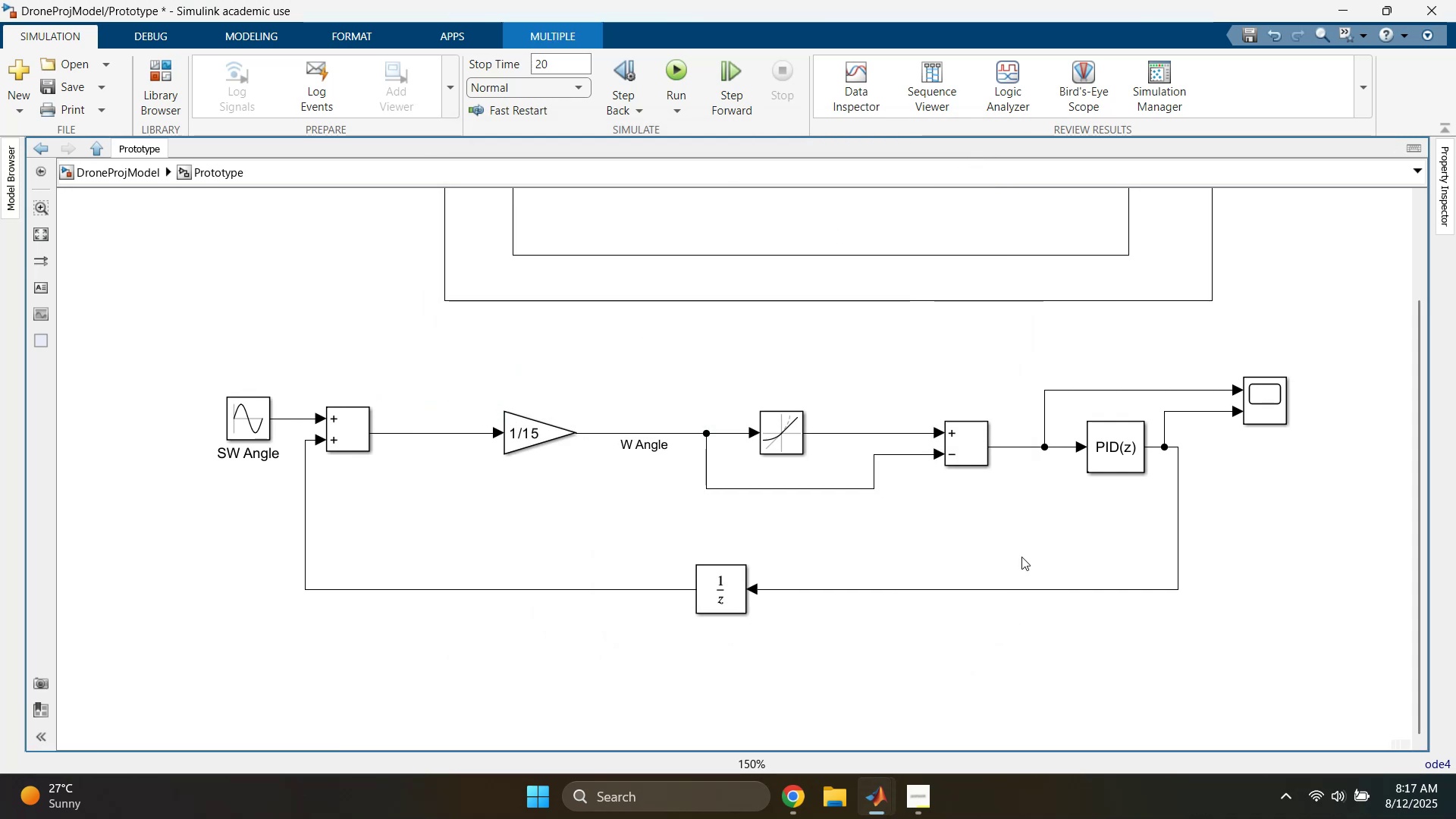 
scroll: coordinate [1029, 522], scroll_direction: down, amount: 1.0
 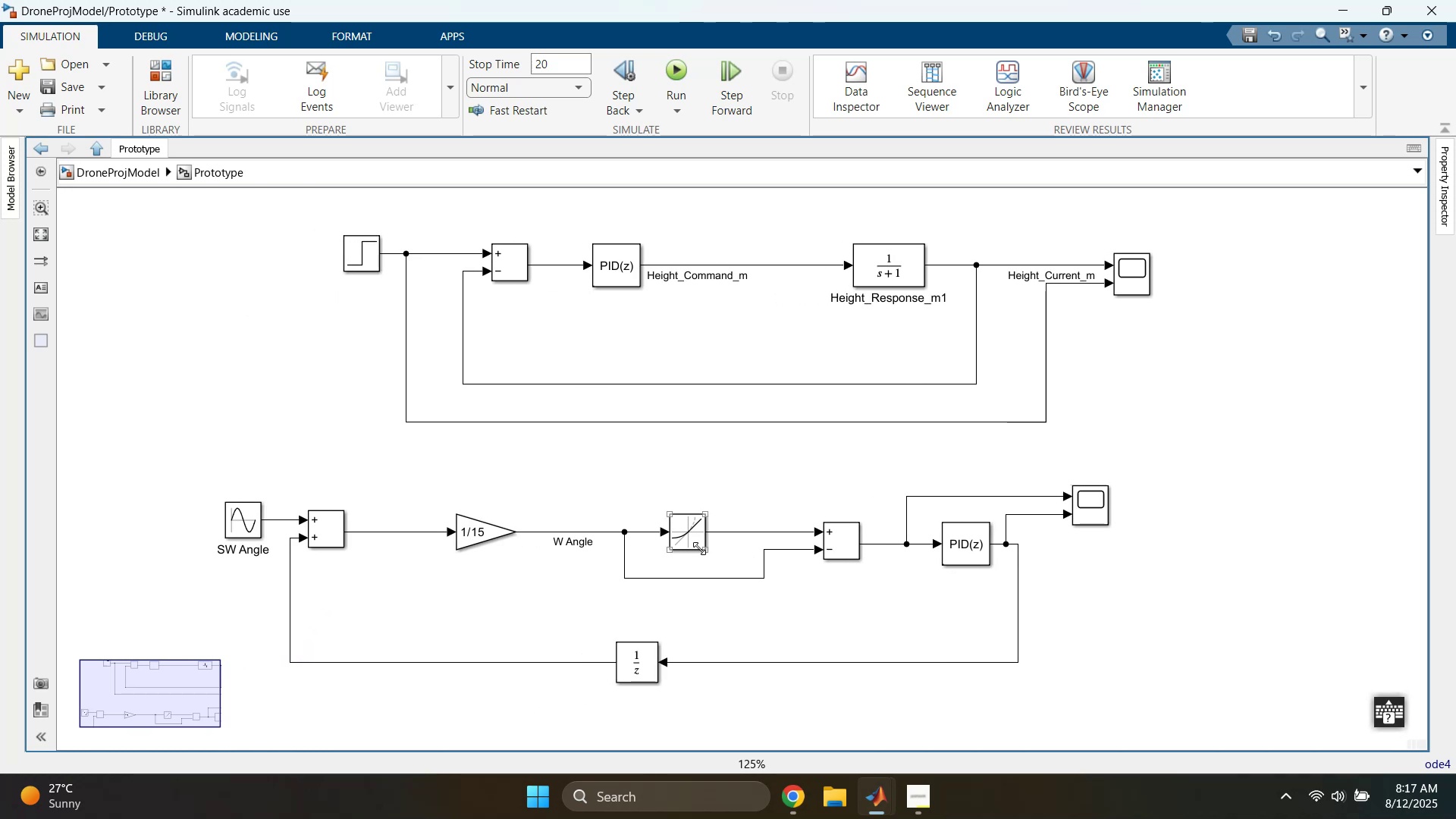 
double_click([1087, 507])
 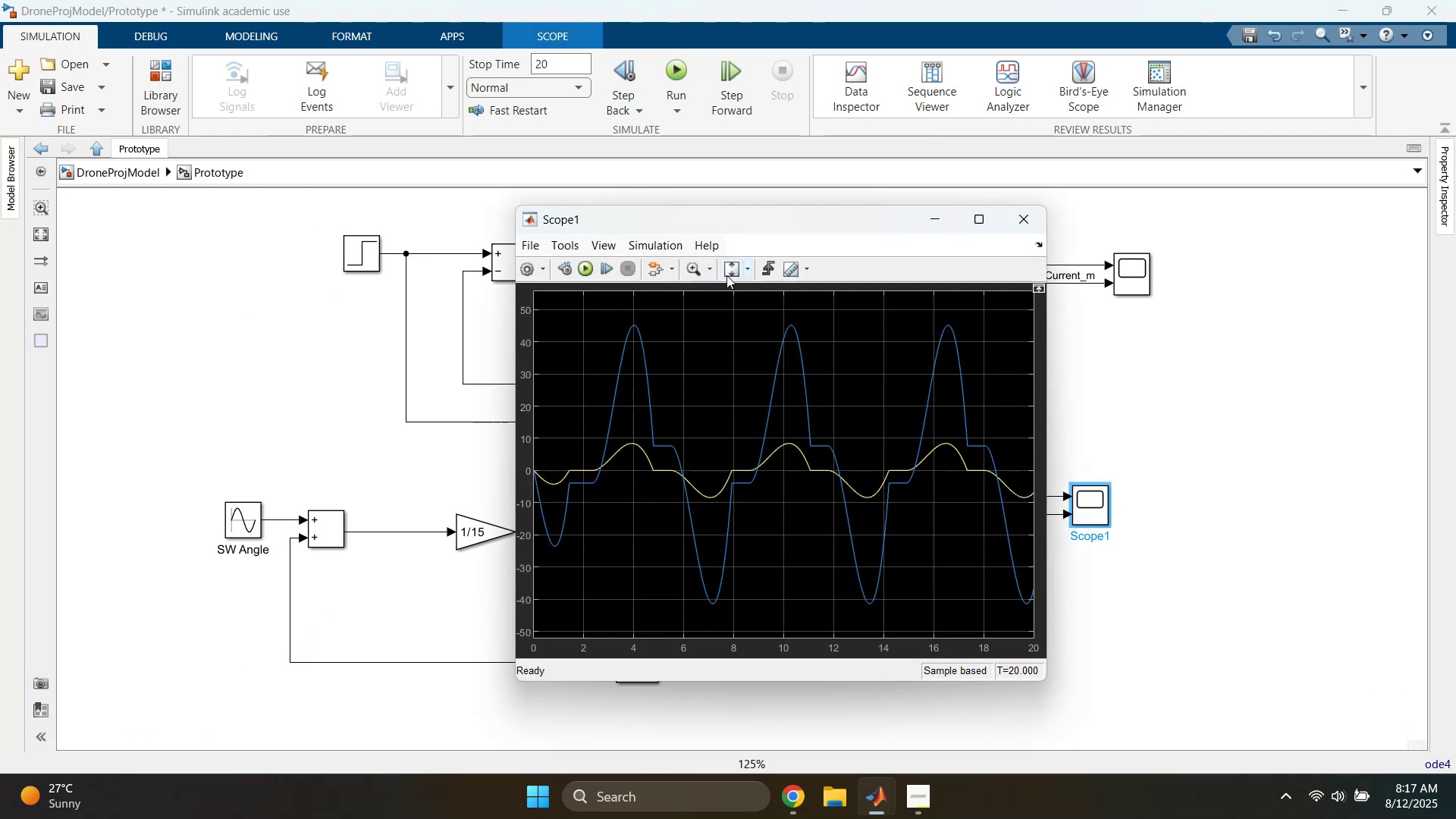 
left_click([737, 273])
 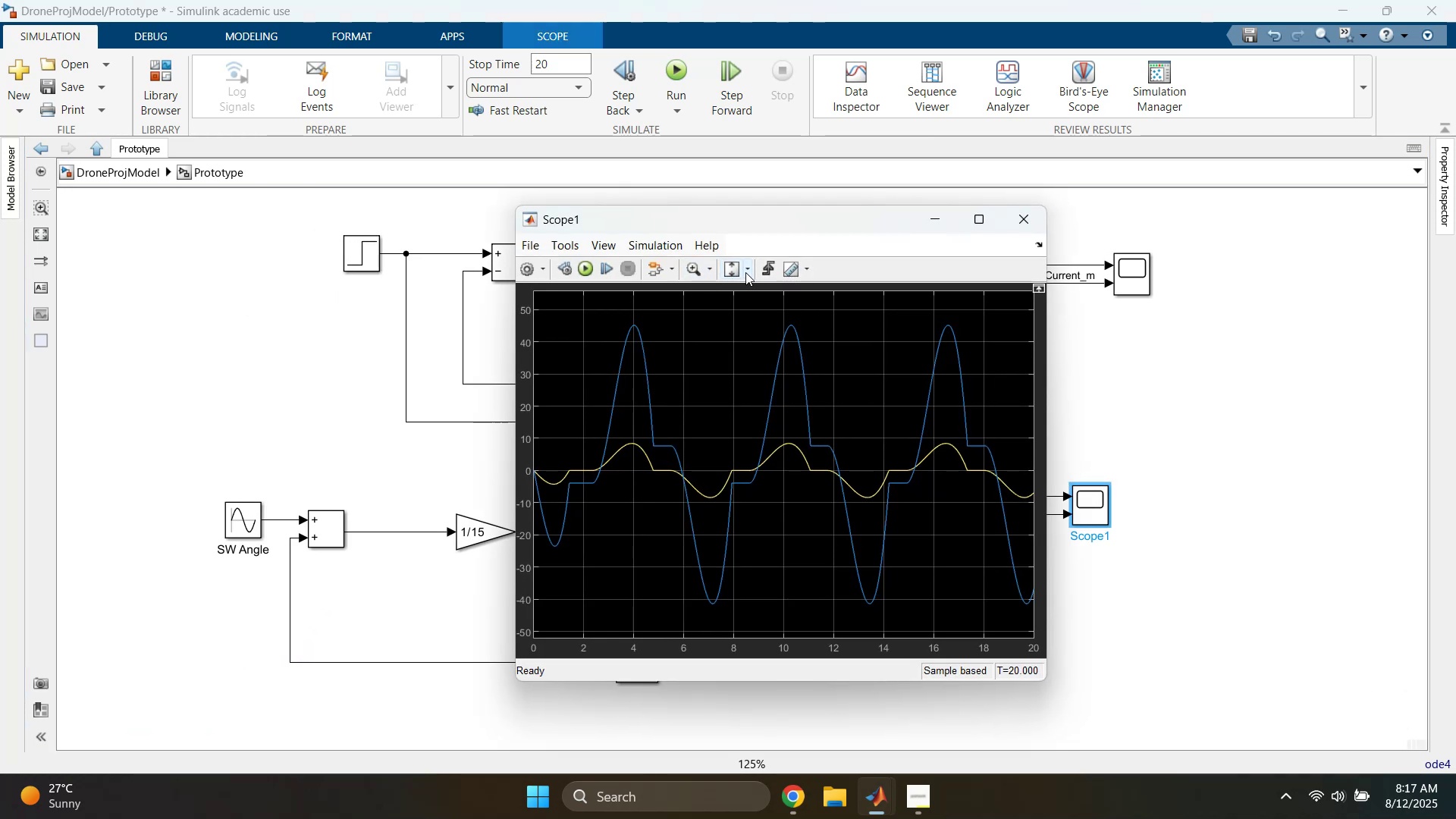 
left_click([750, 271])
 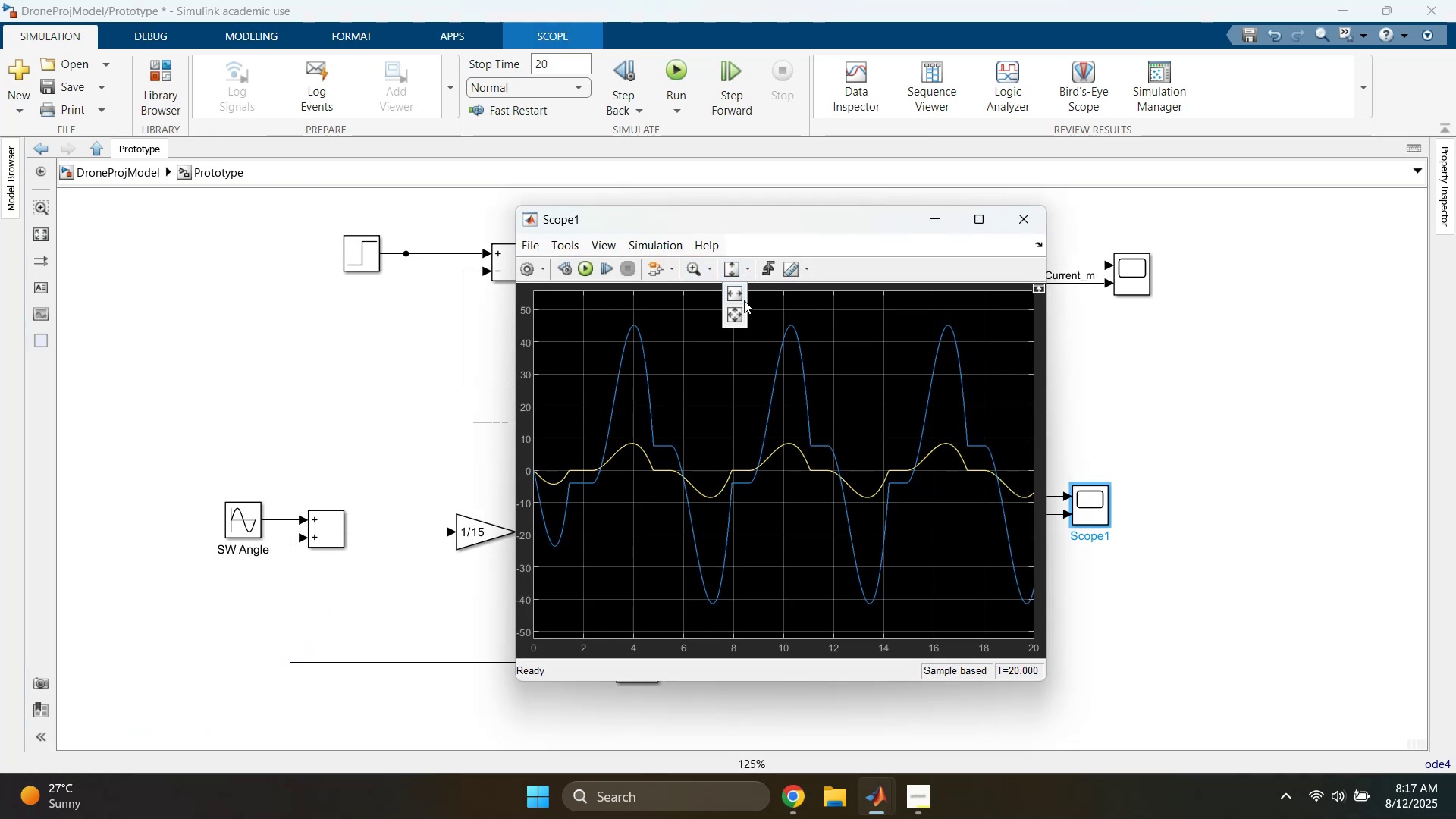 
left_click([737, 311])
 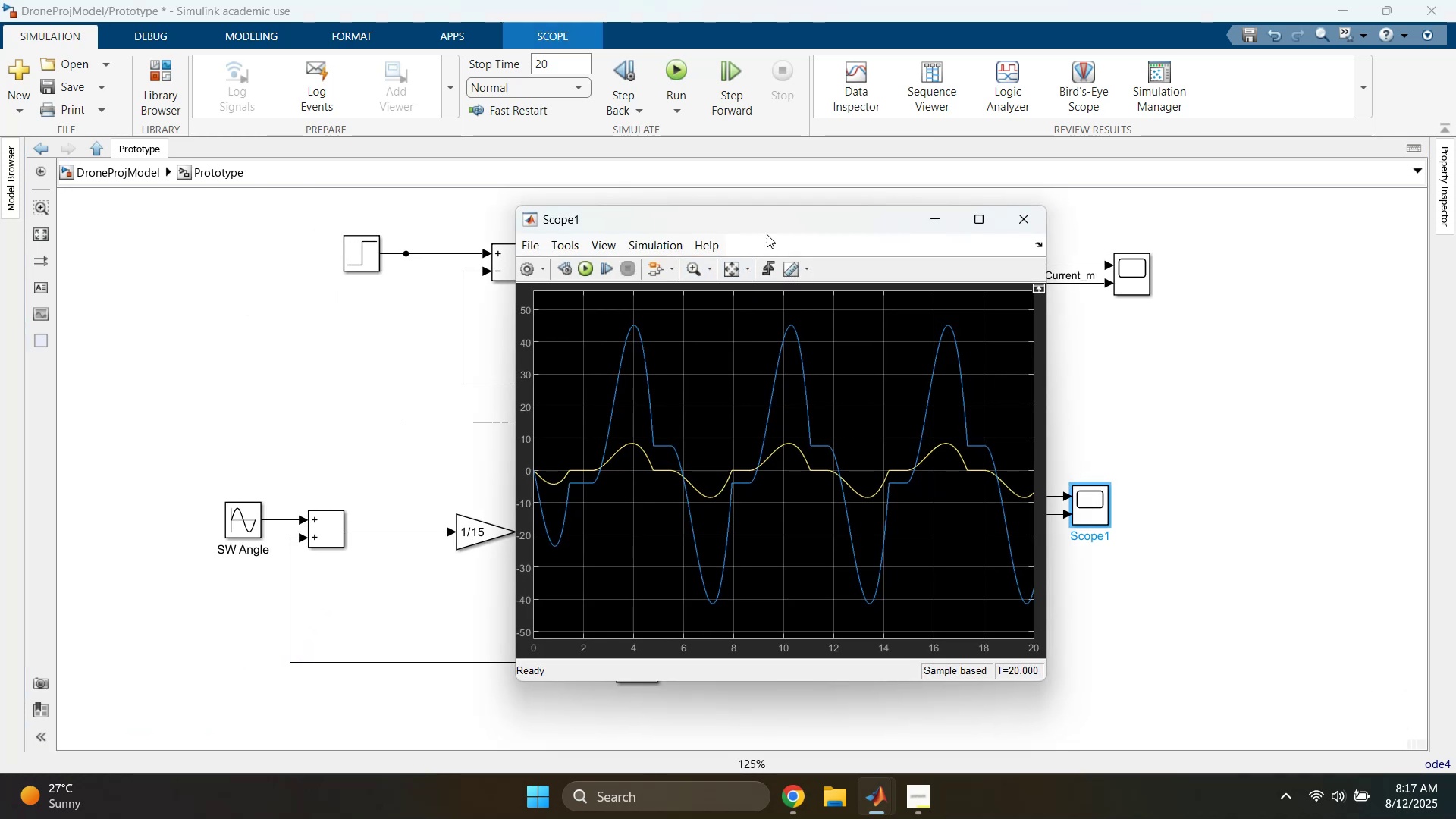 
double_click([767, 234])
 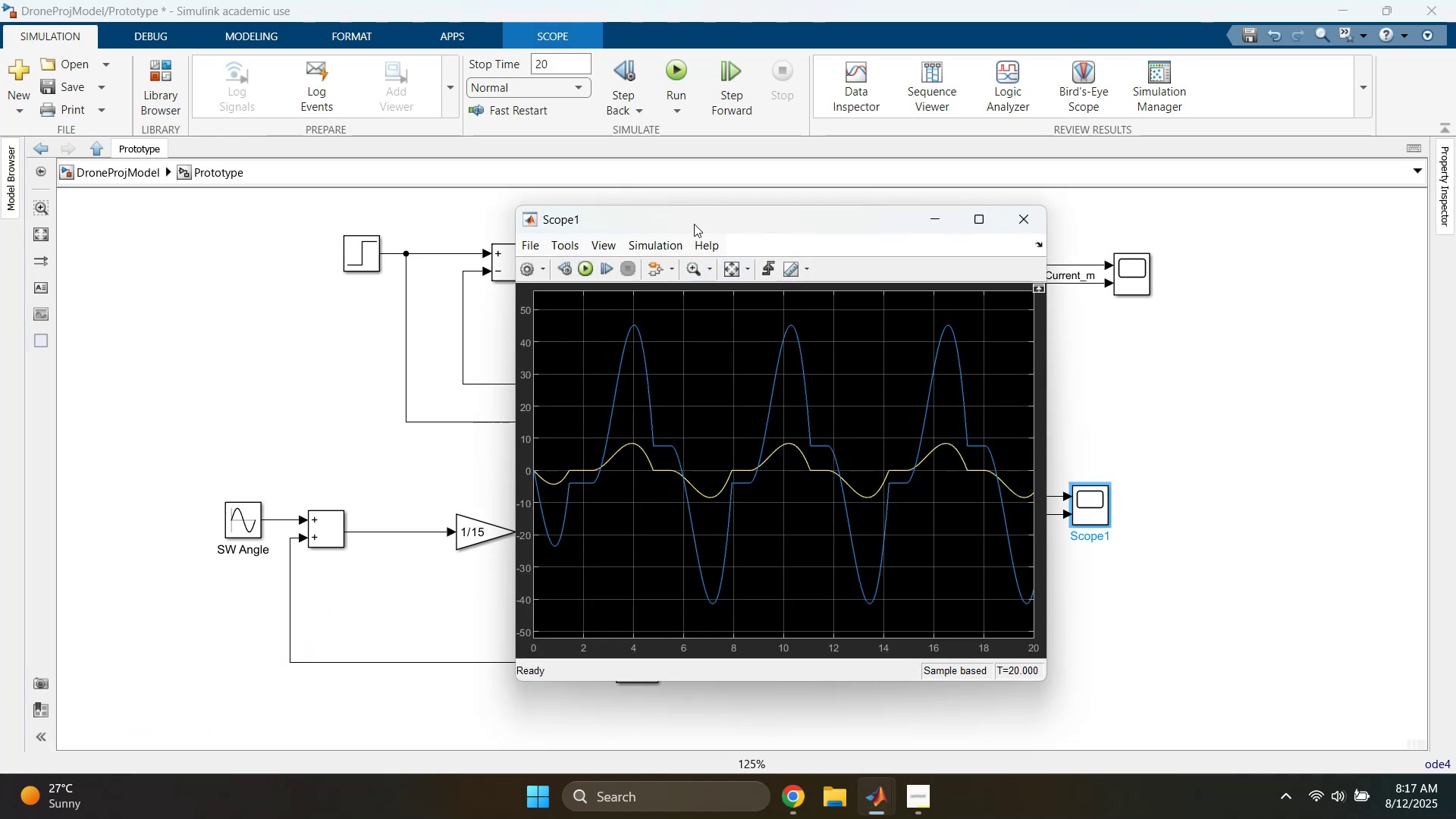 
double_click([690, 222])
 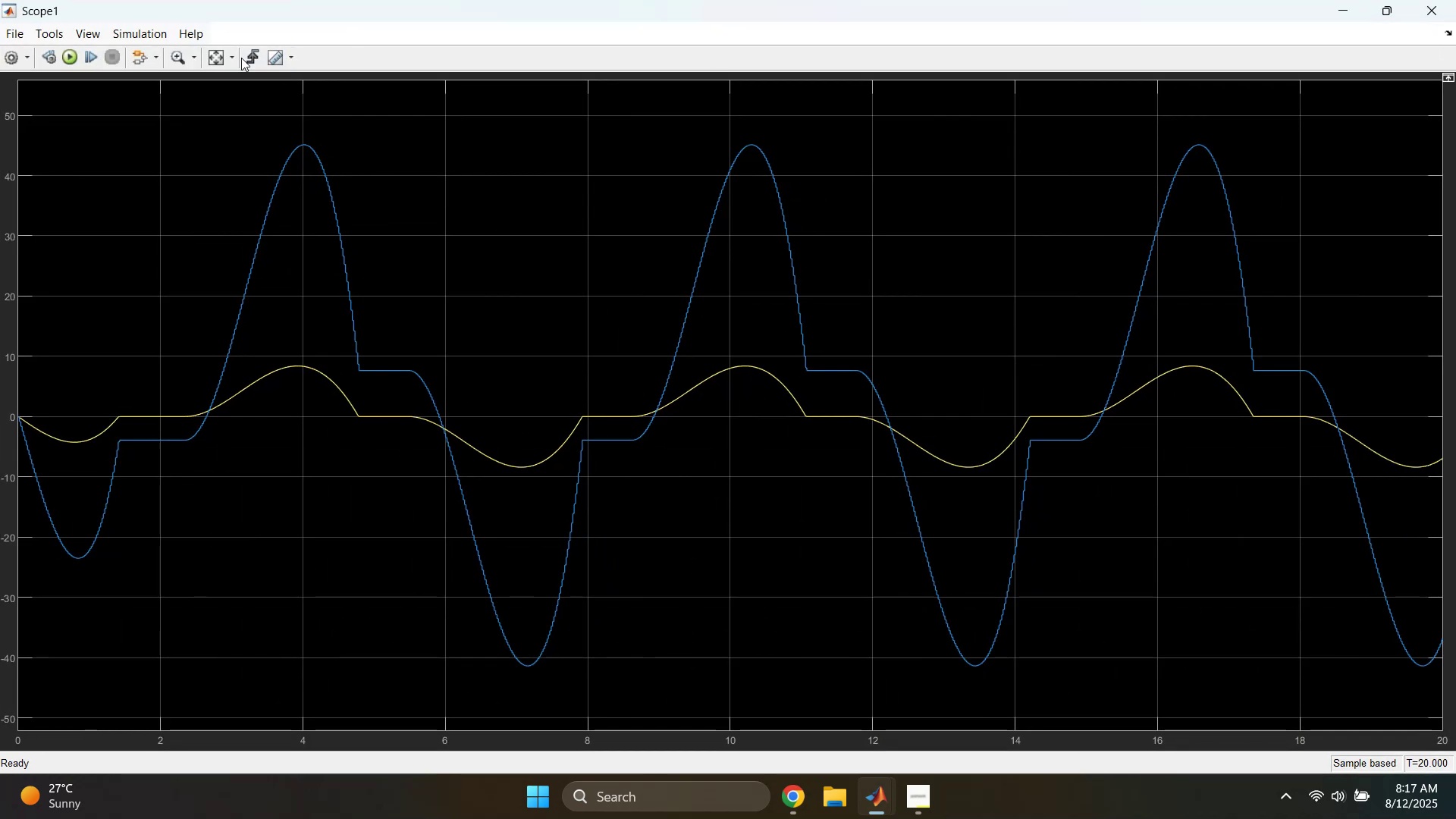 
left_click([221, 55])
 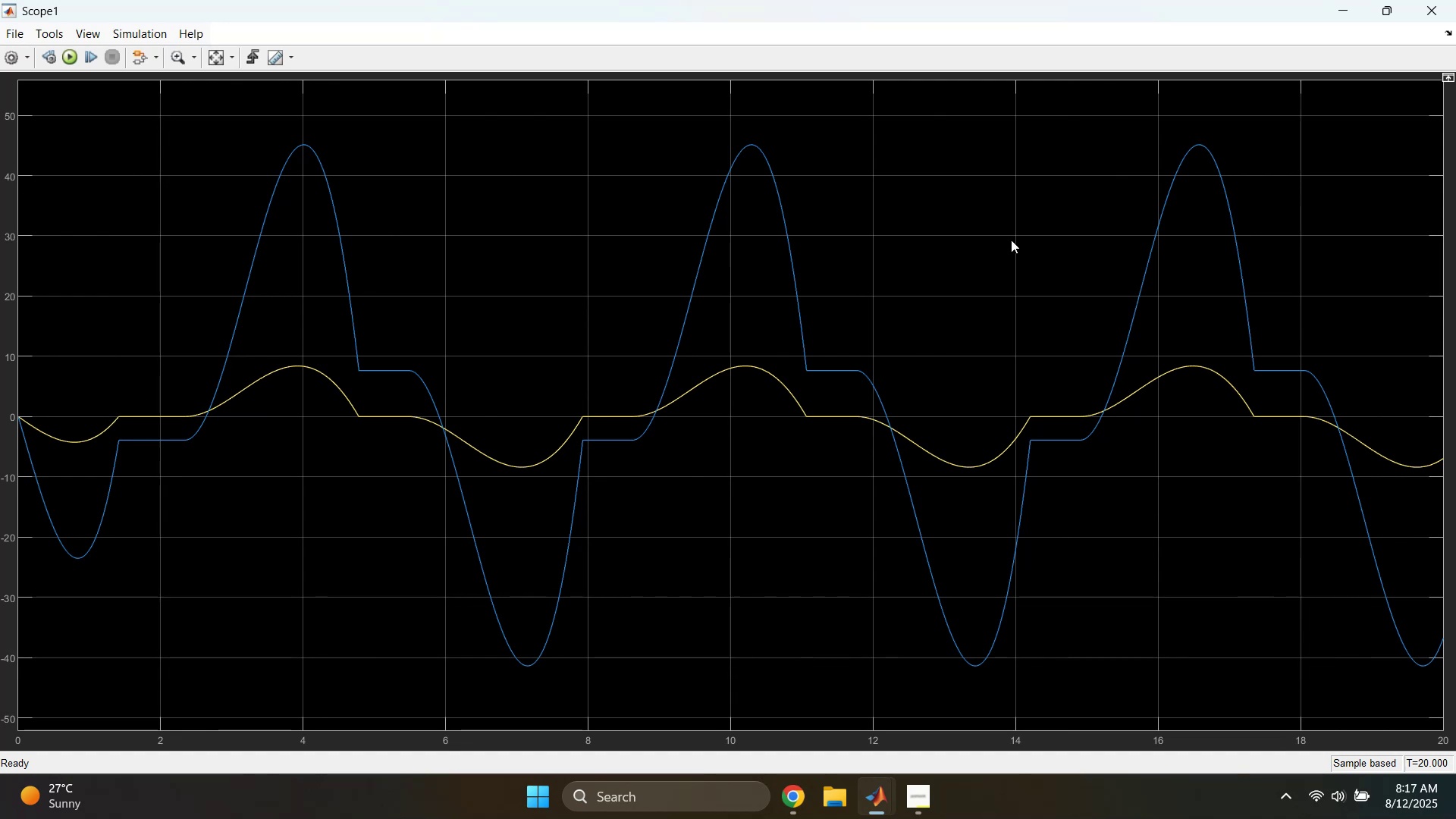 
left_click([1338, 8])
 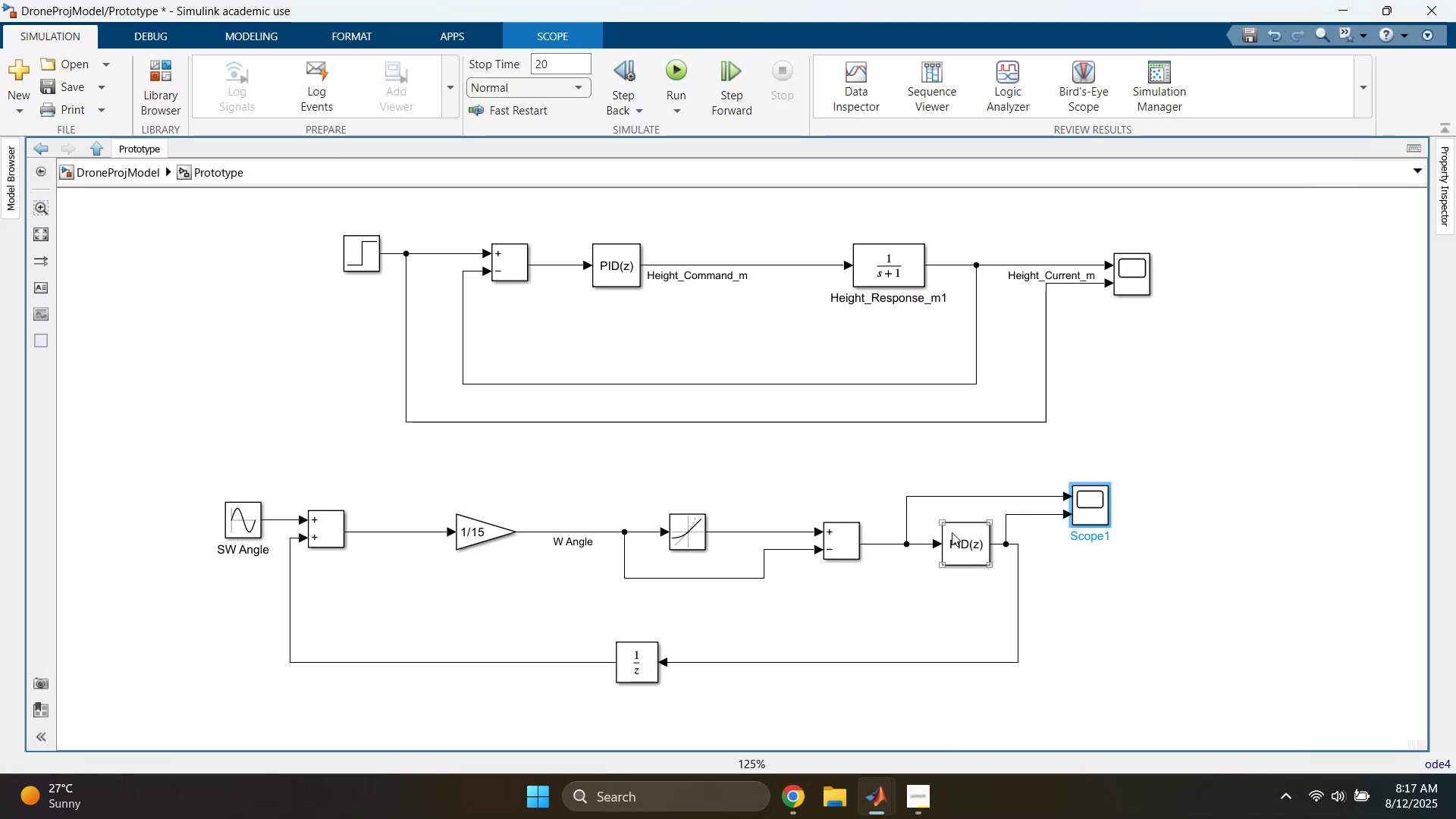 
double_click([956, 537])
 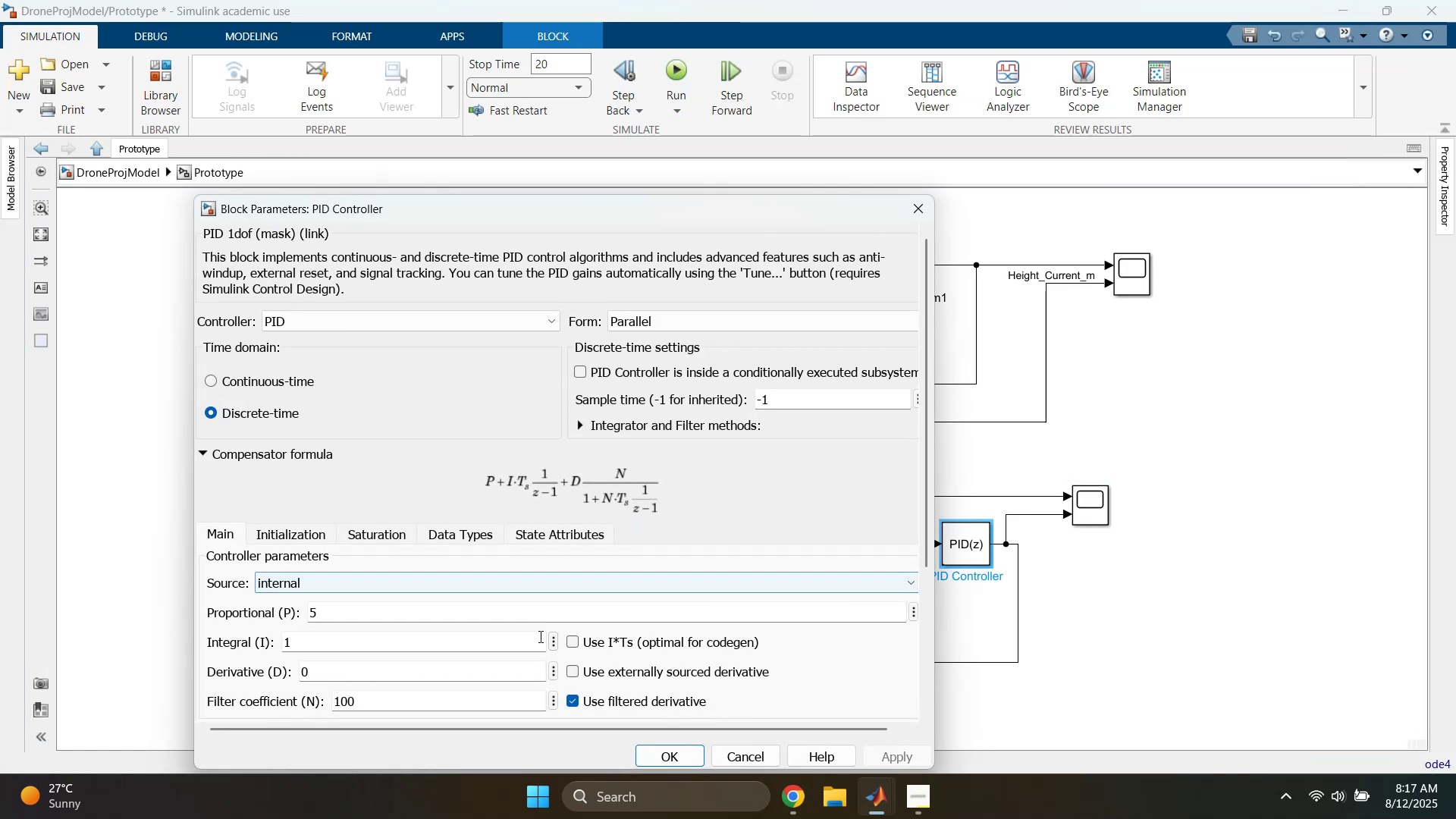 
left_click([397, 637])
 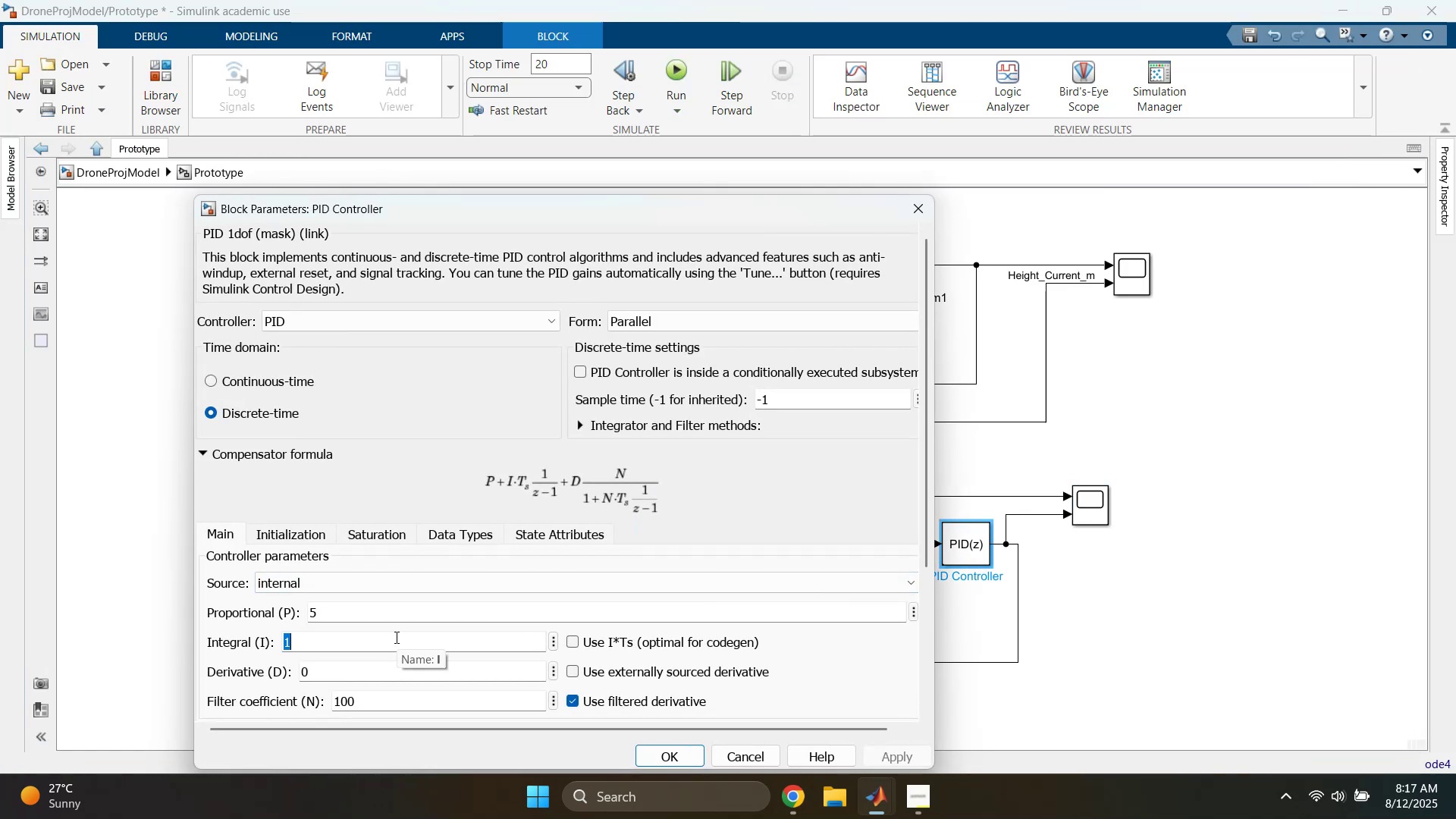 
key(3)
 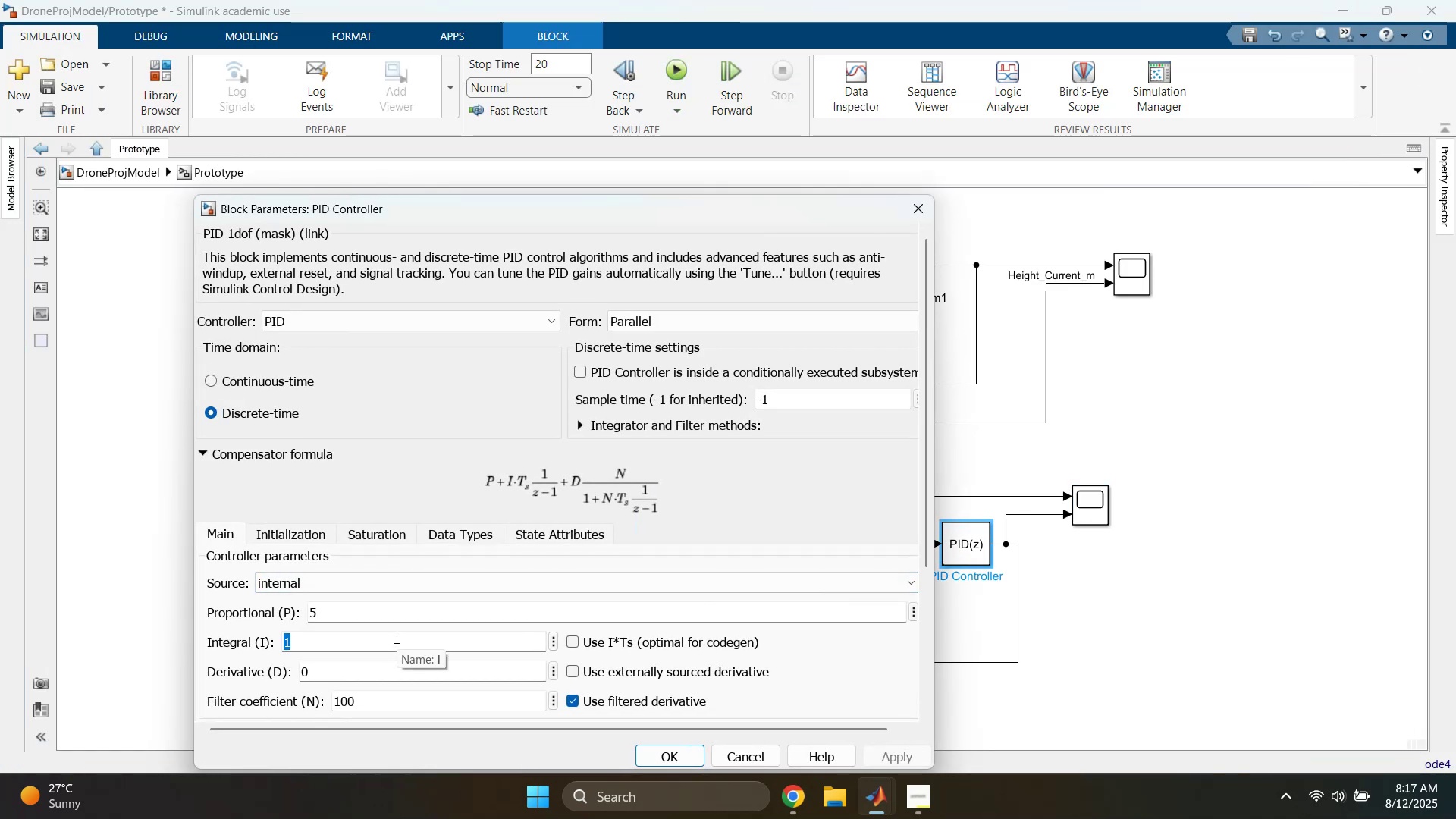 
key(Enter)
 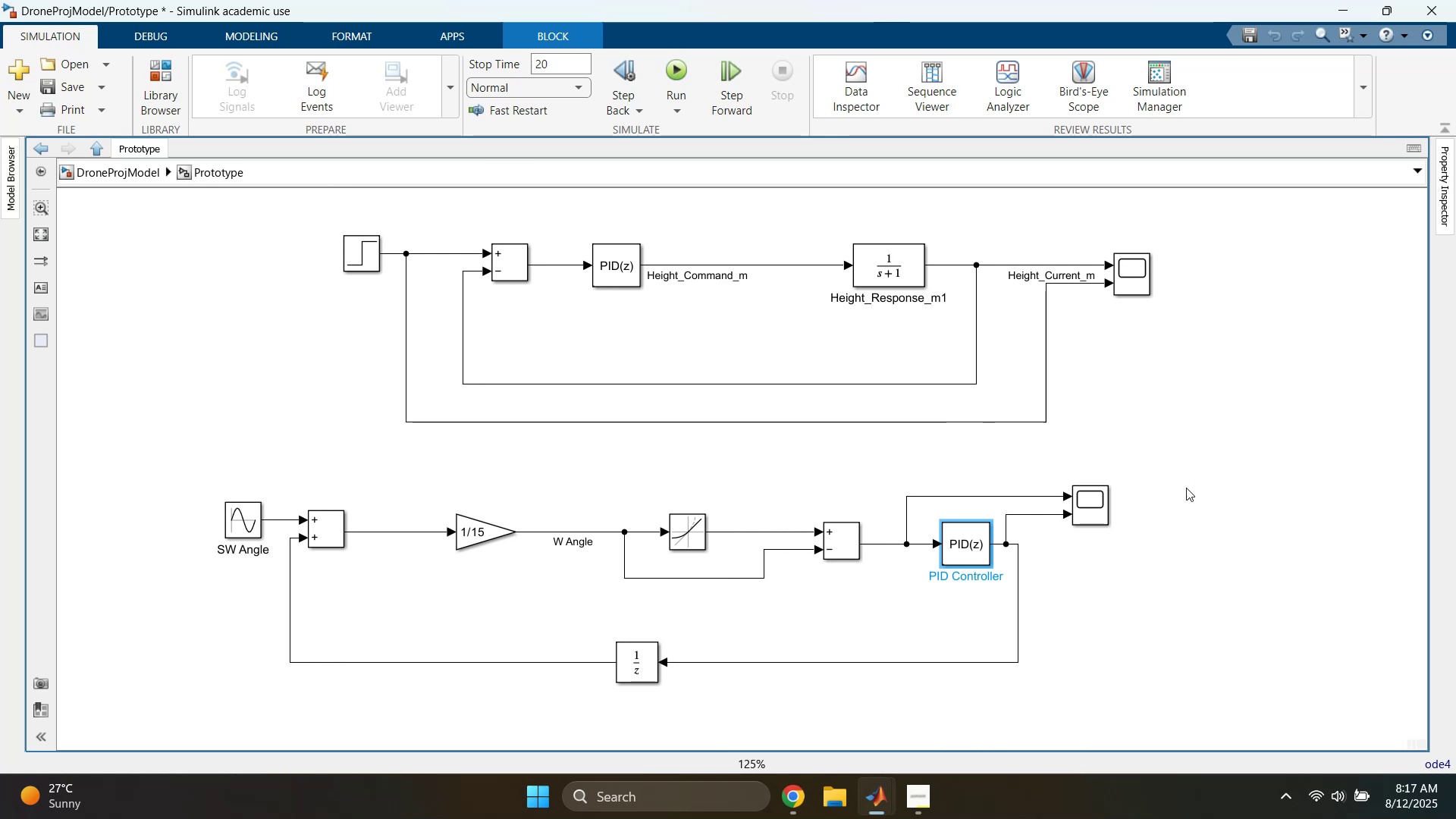 
double_click([1089, 504])
 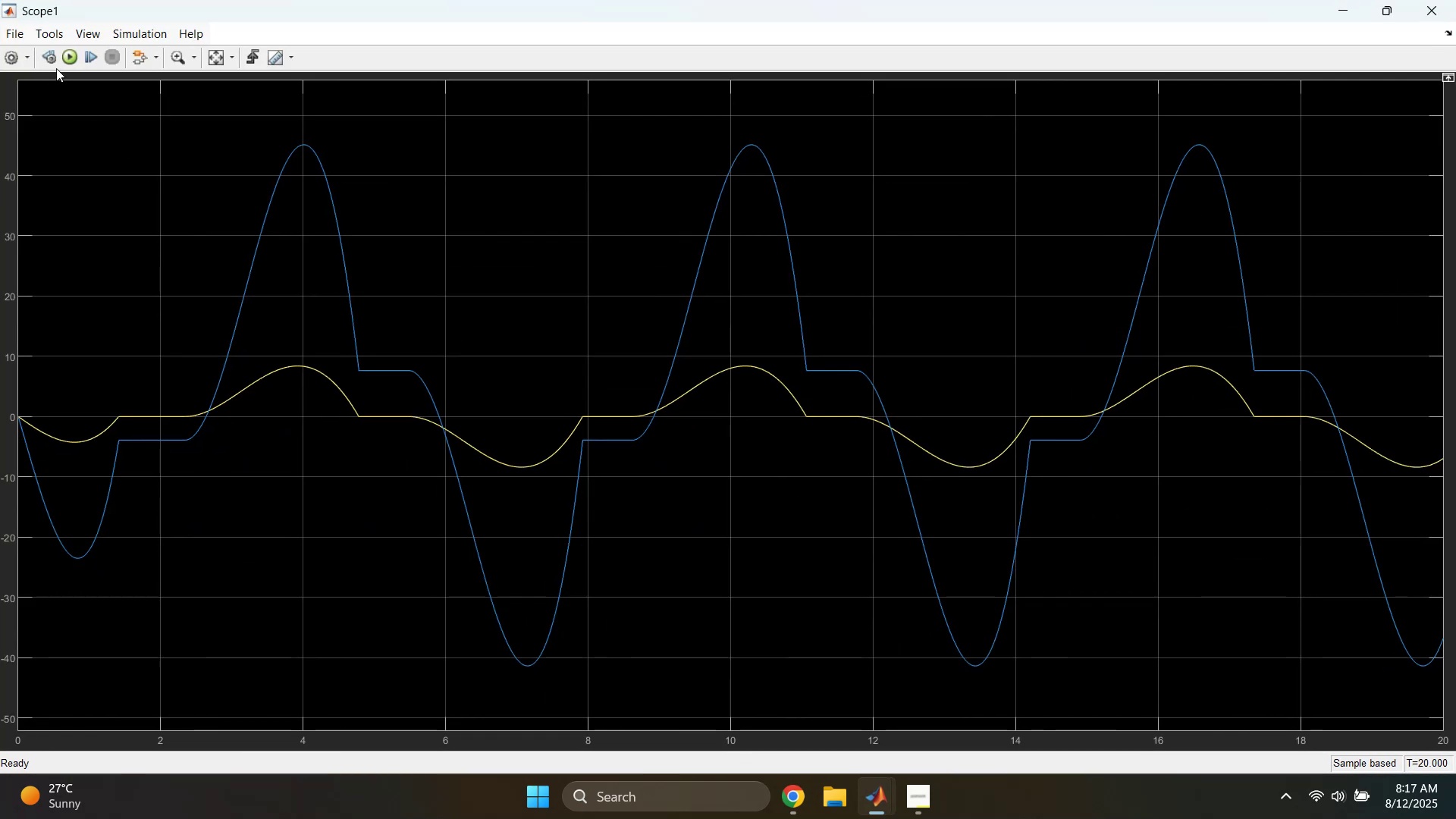 
left_click([66, 61])
 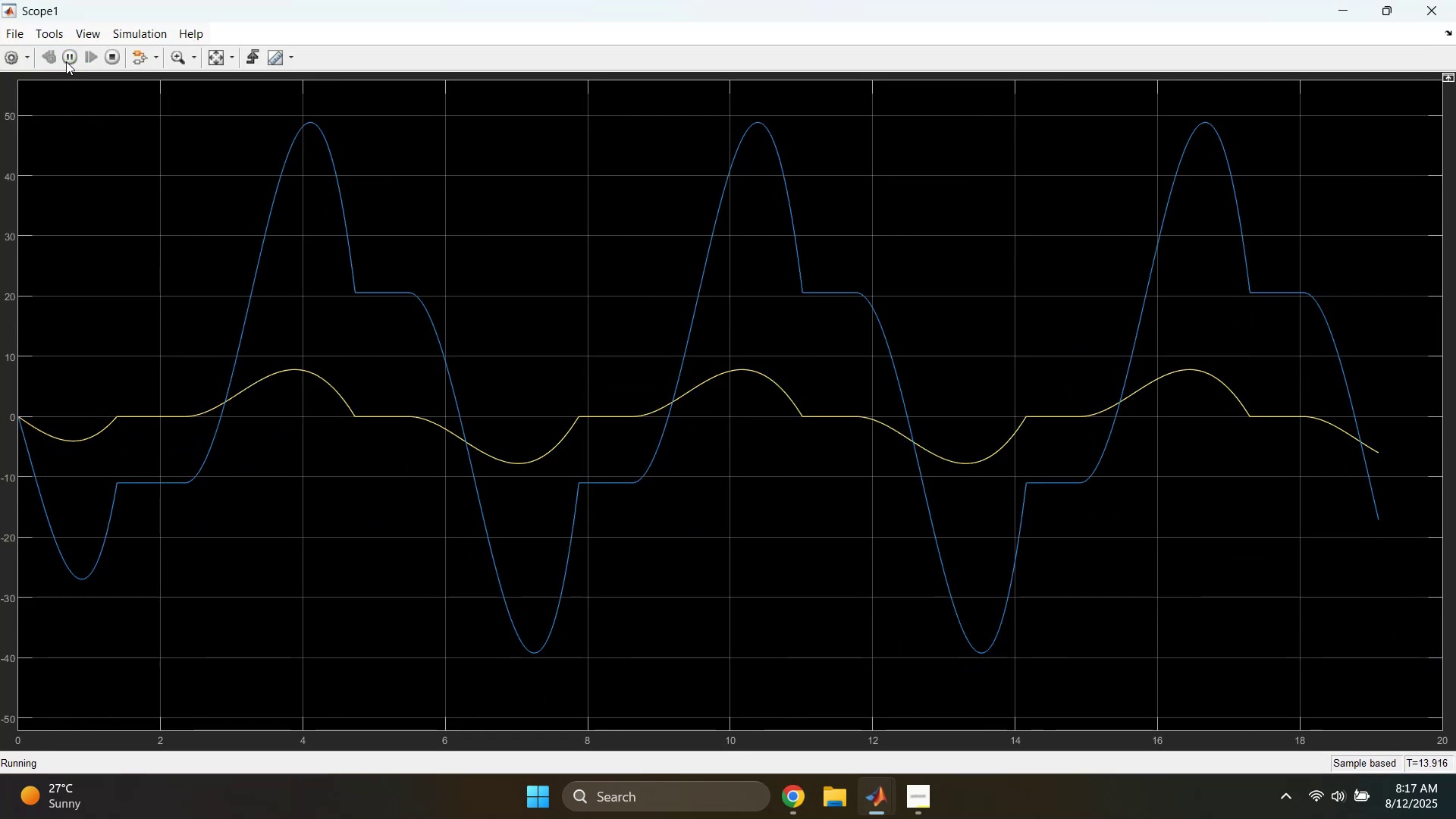 
wait(5.52)
 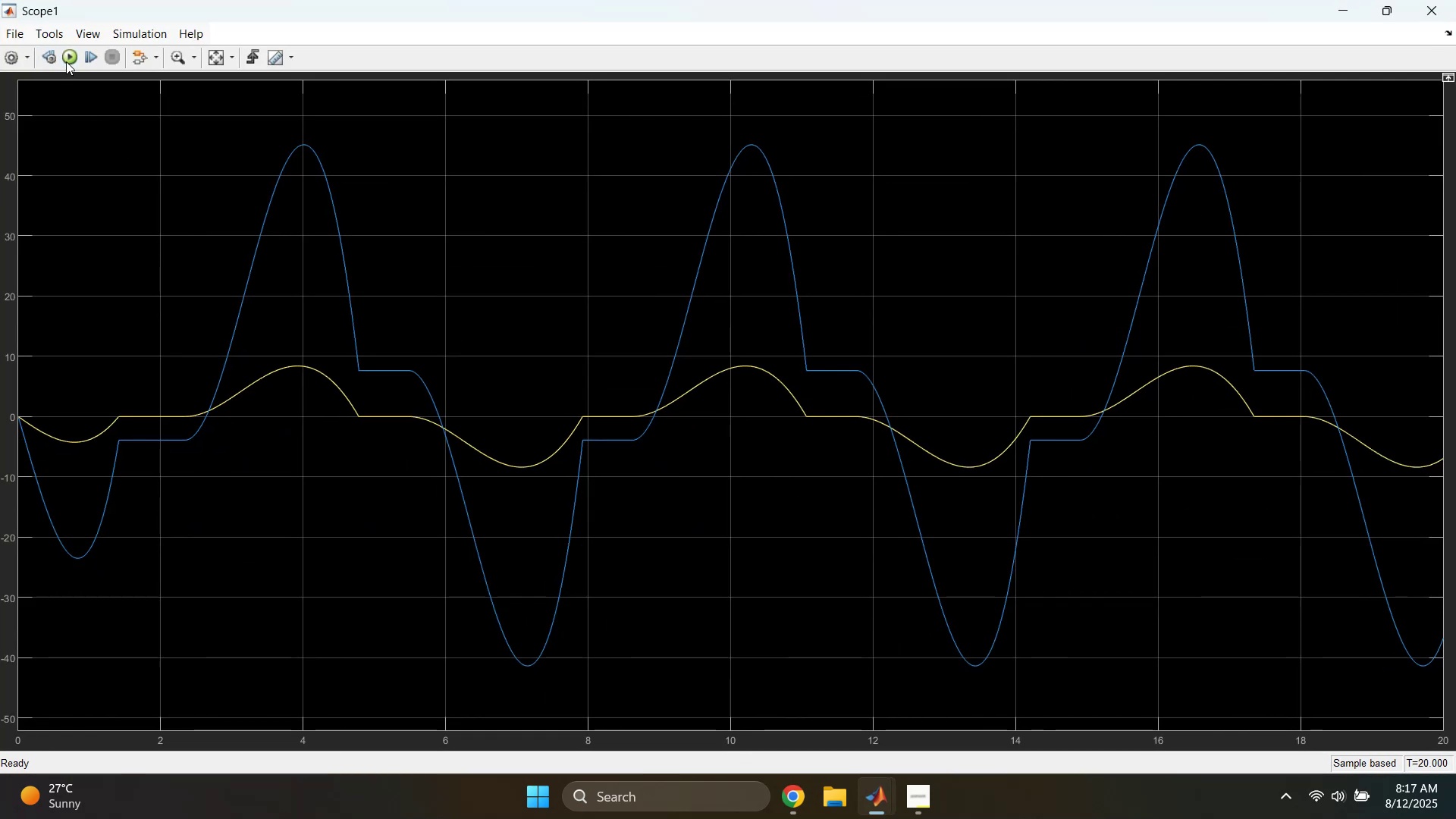 
left_click([1349, 11])
 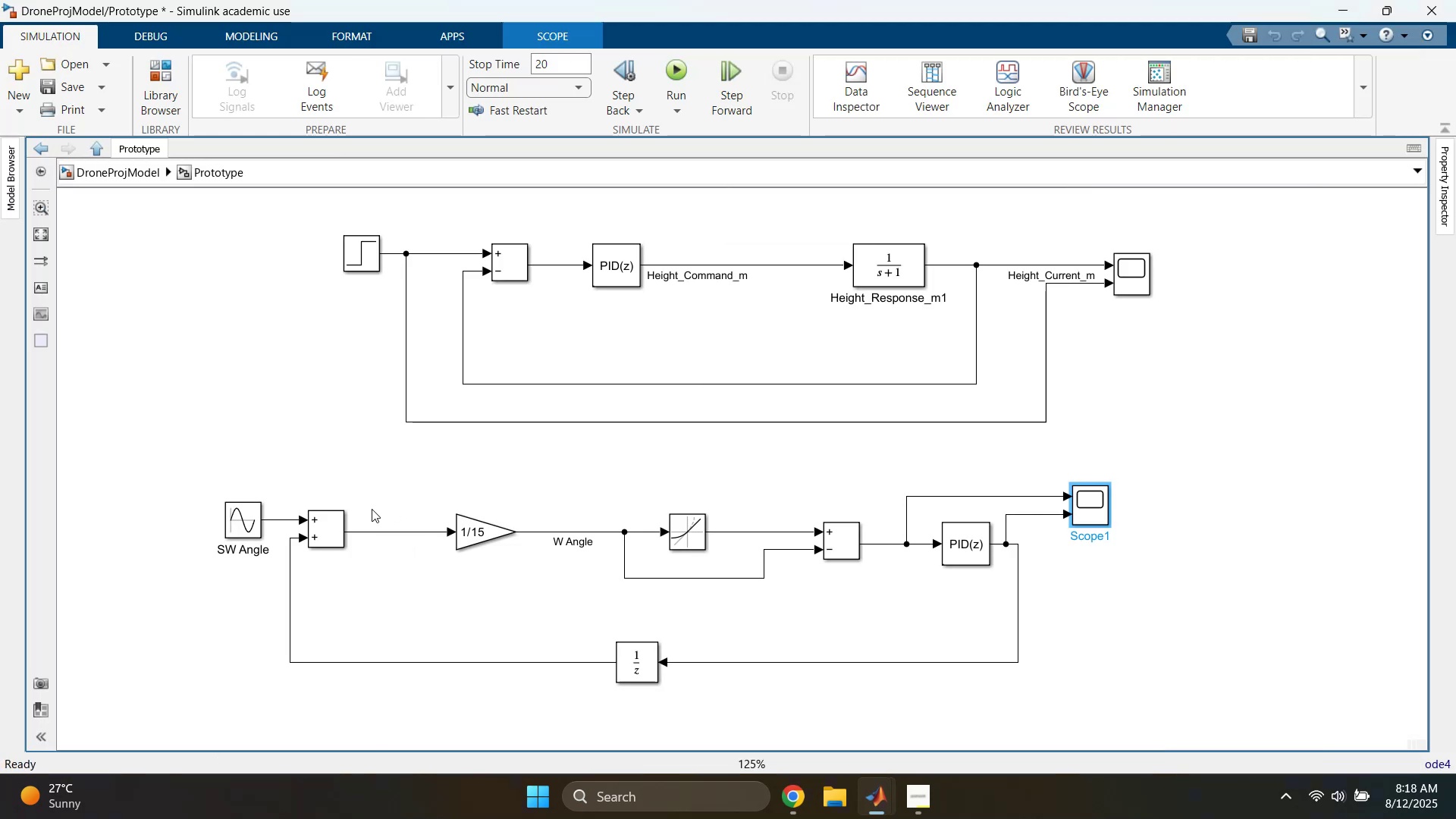 
double_click([319, 529])
 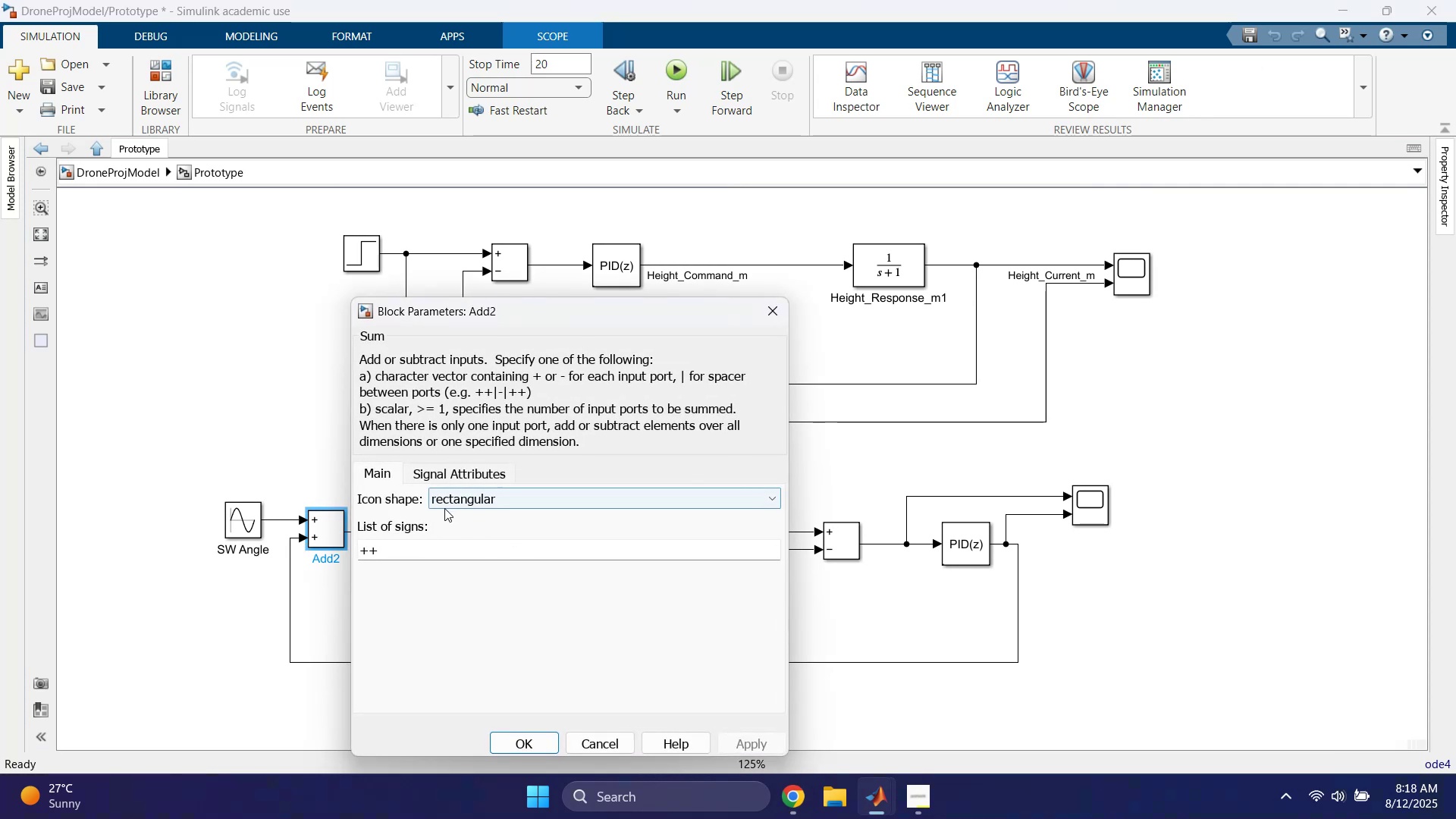 
left_click([434, 549])
 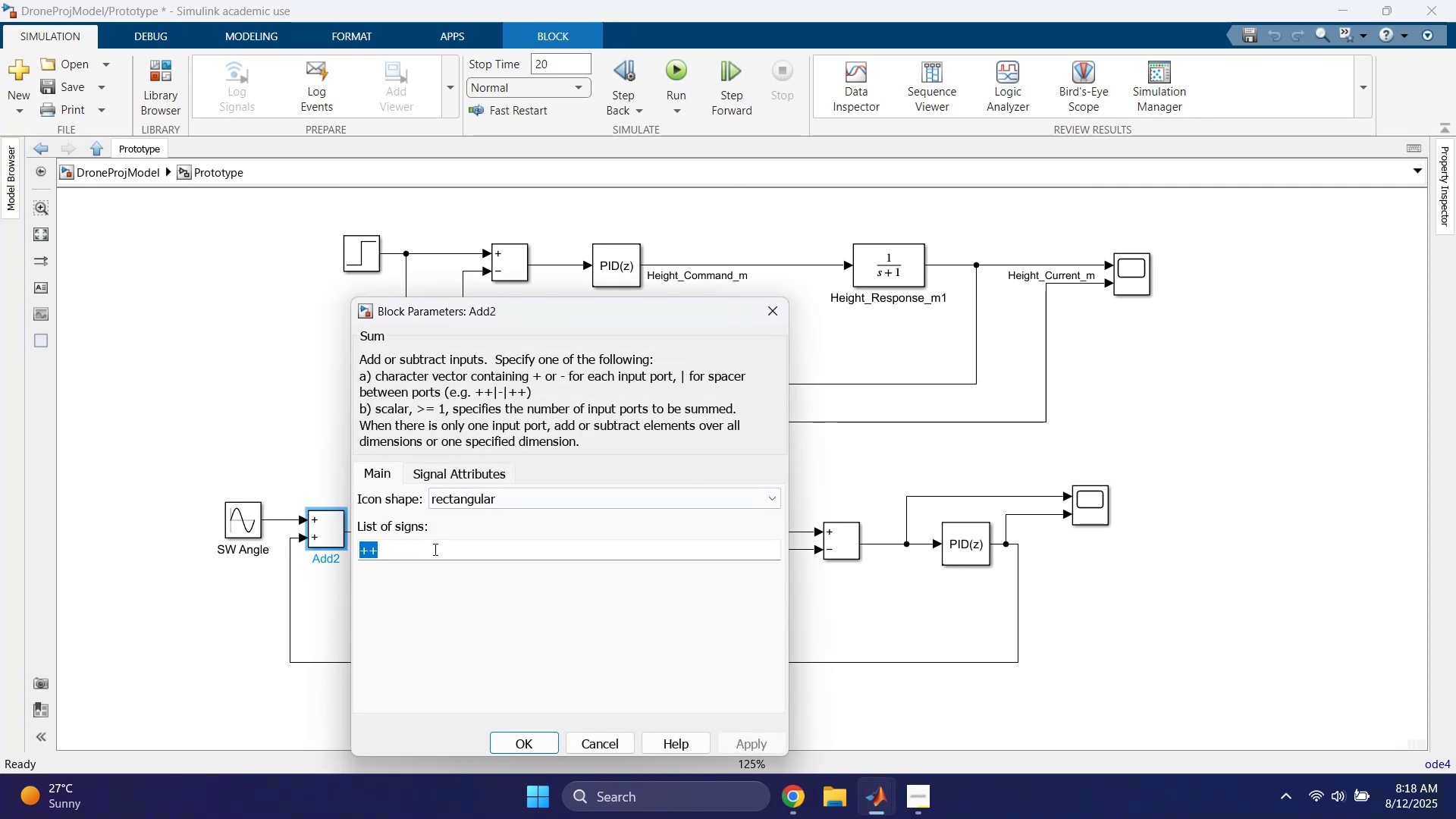 
key(ArrowRight)
 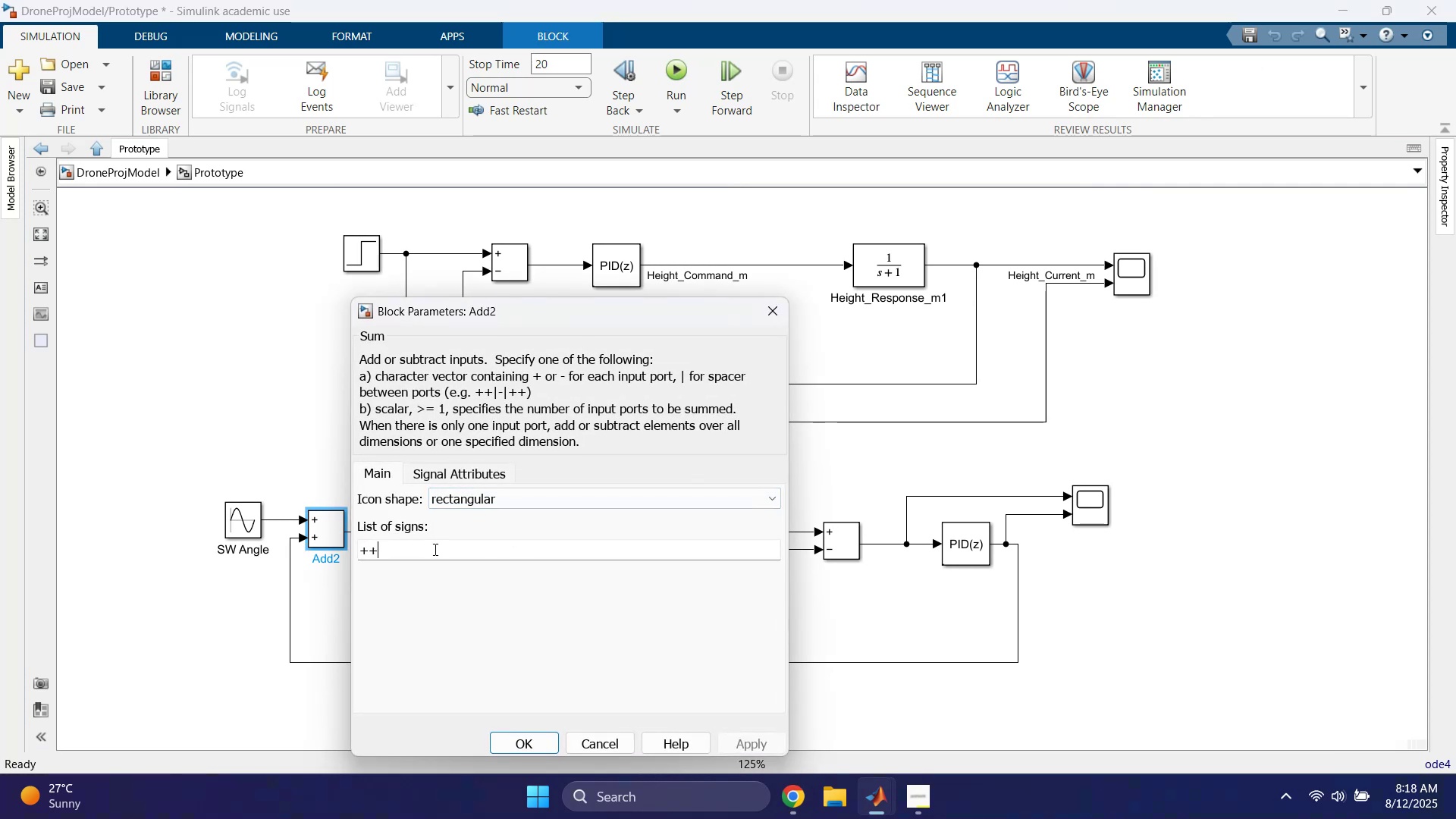 
key(Backspace)
 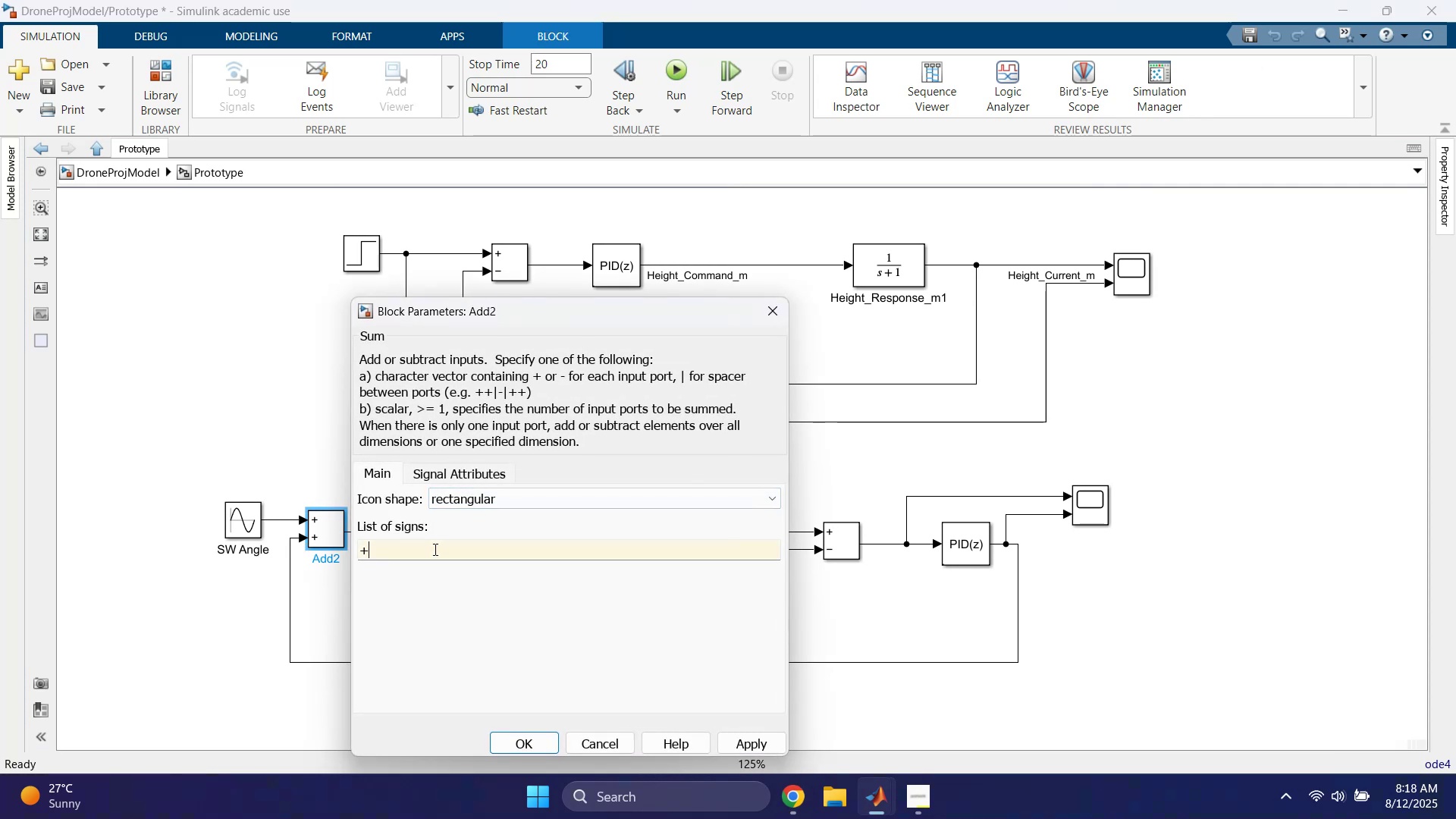 
key(Minus)
 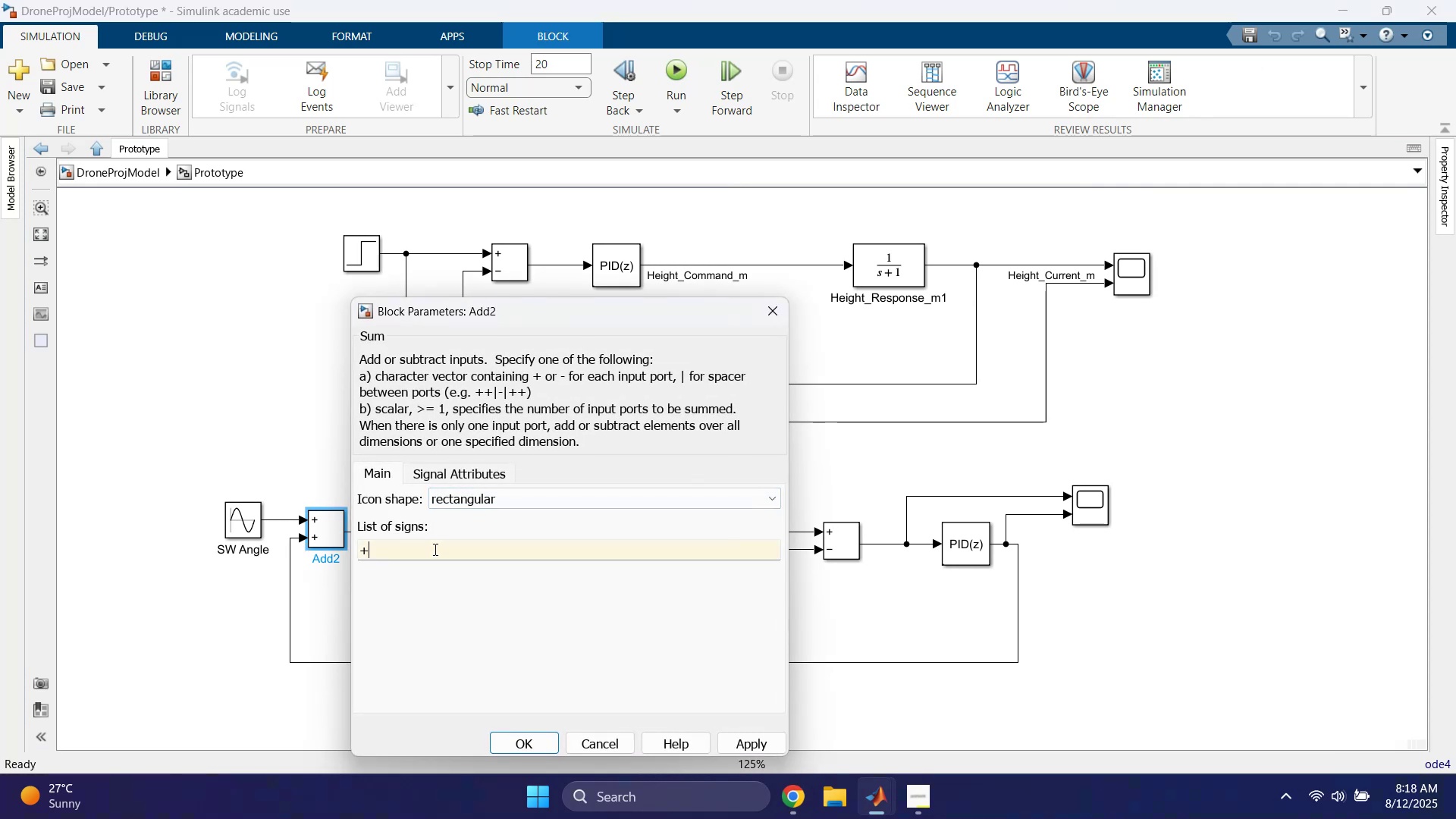 
key(Enter)
 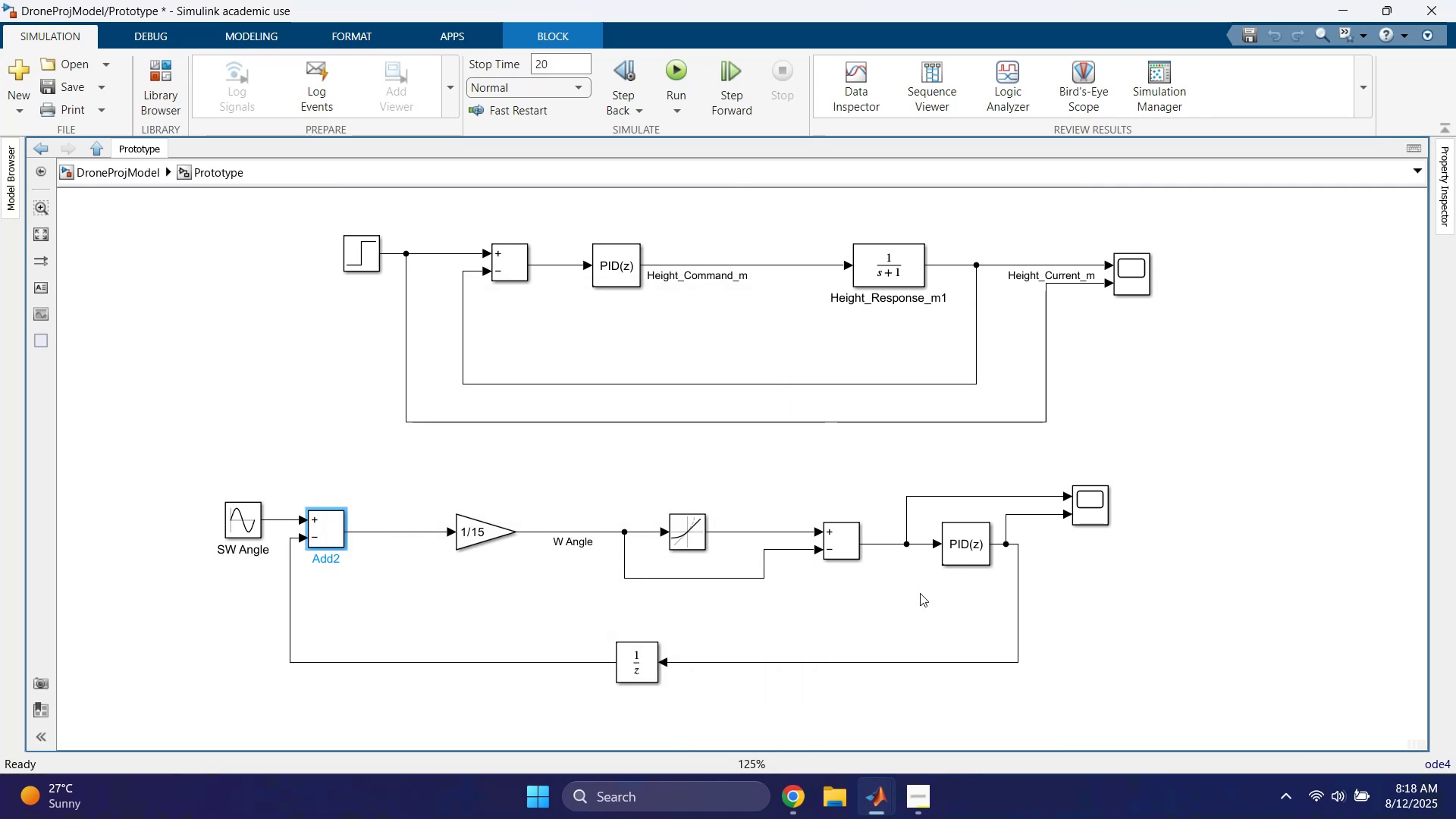 
left_click_drag(start_coordinate=[792, 513], to_coordinate=[792, 554])
 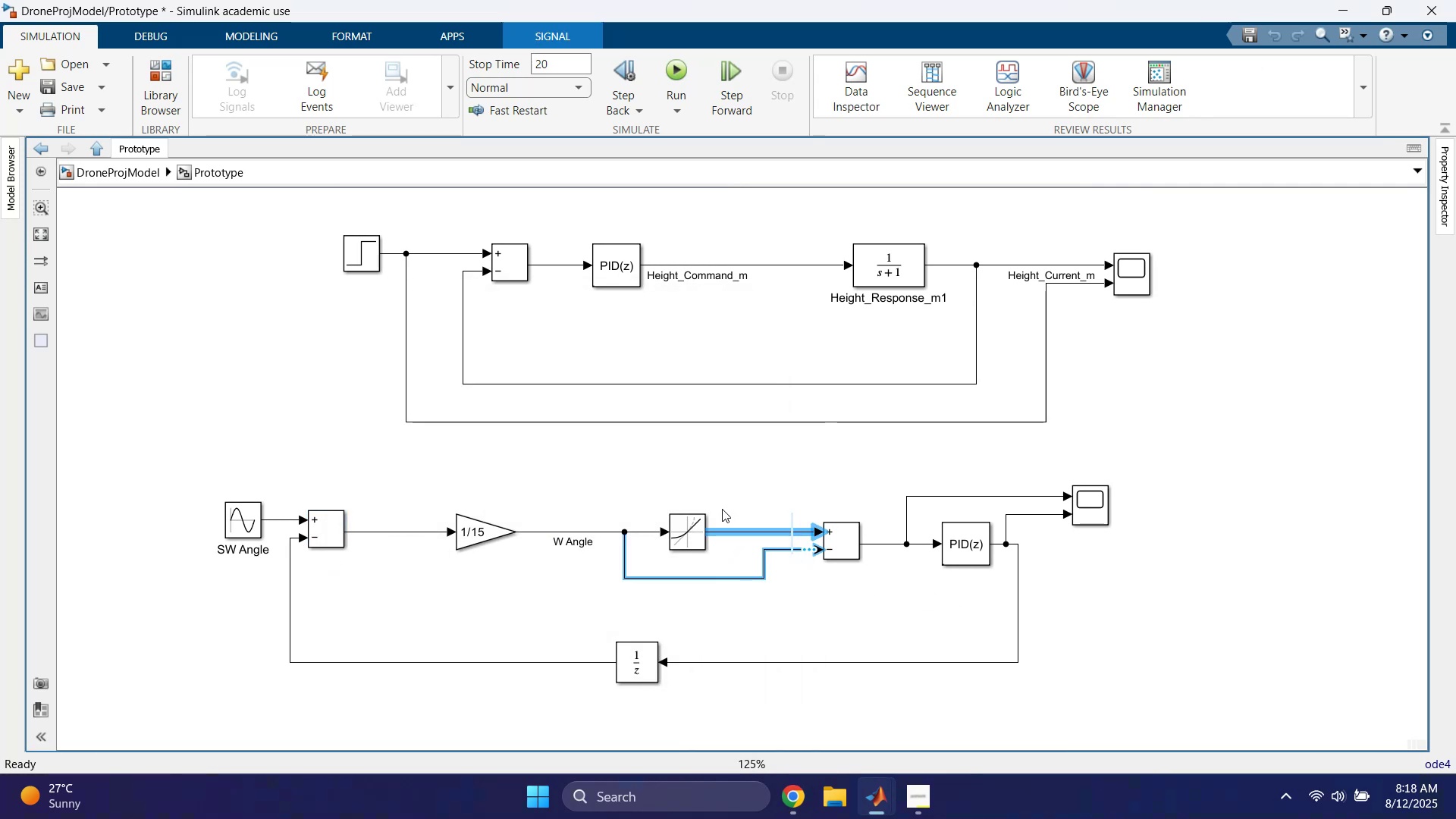 
key(Delete)
 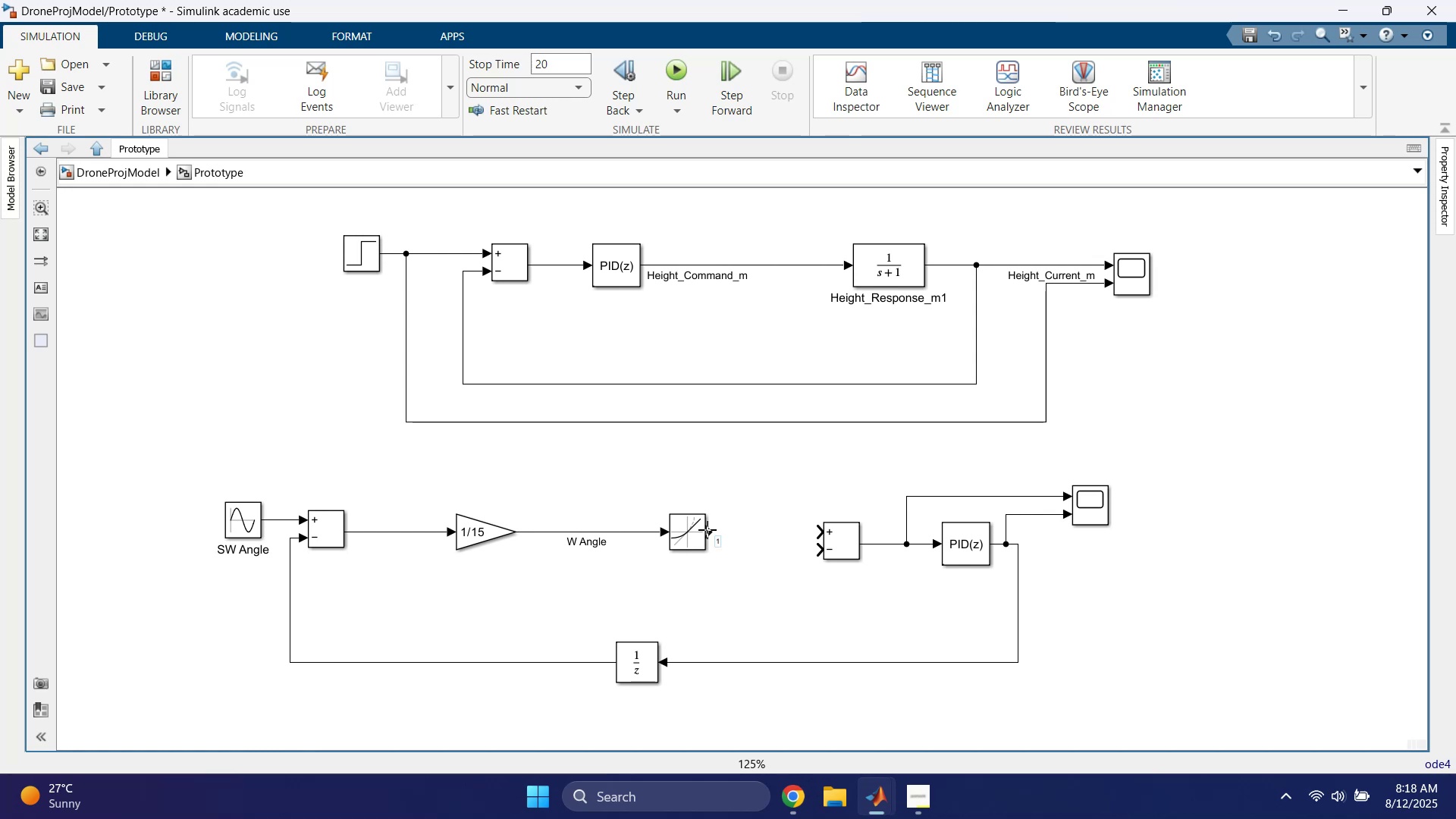 
left_click_drag(start_coordinate=[708, 530], to_coordinate=[837, 553])
 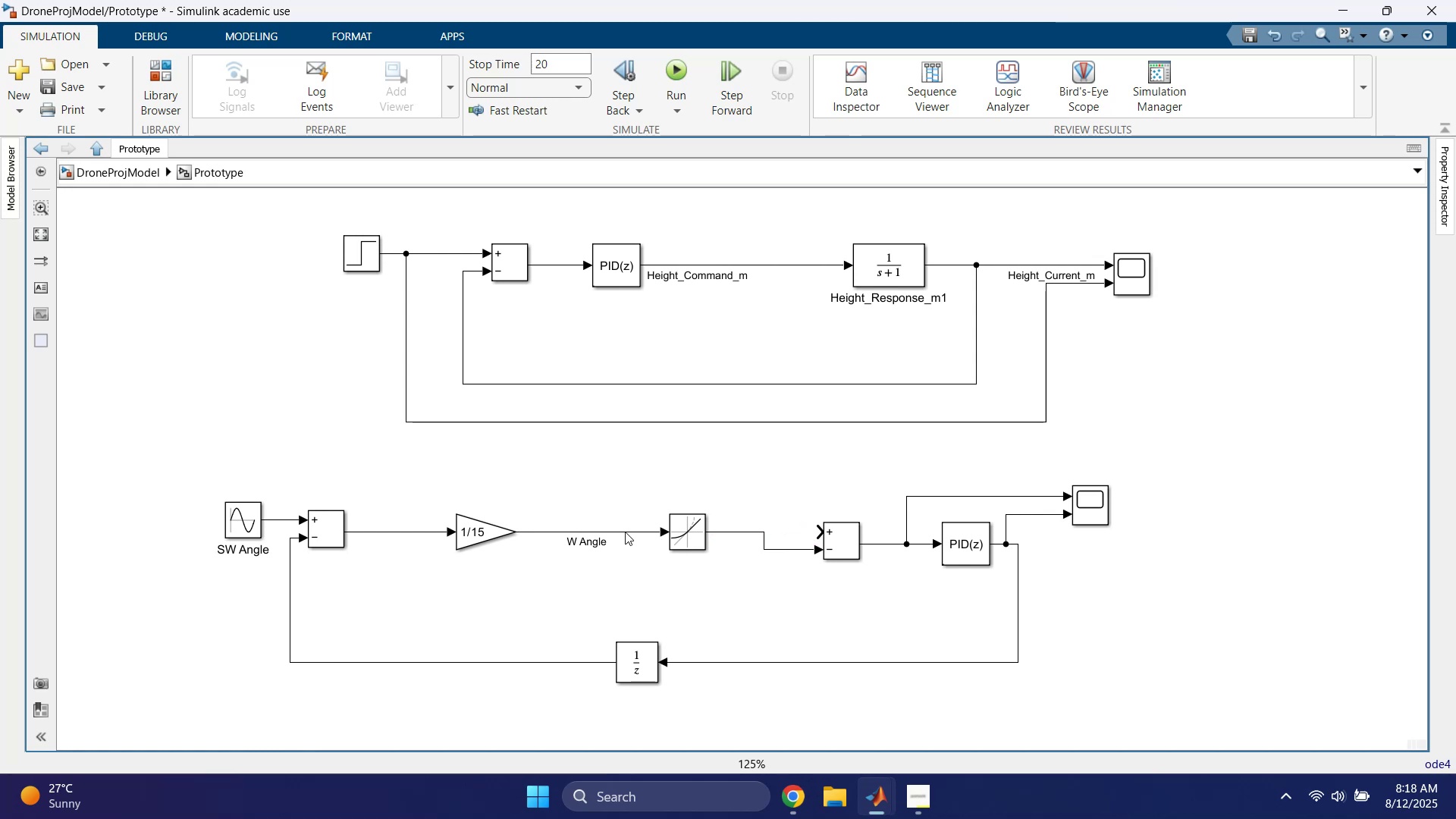 
left_click_drag(start_coordinate=[689, 529], to_coordinate=[686, 573])
 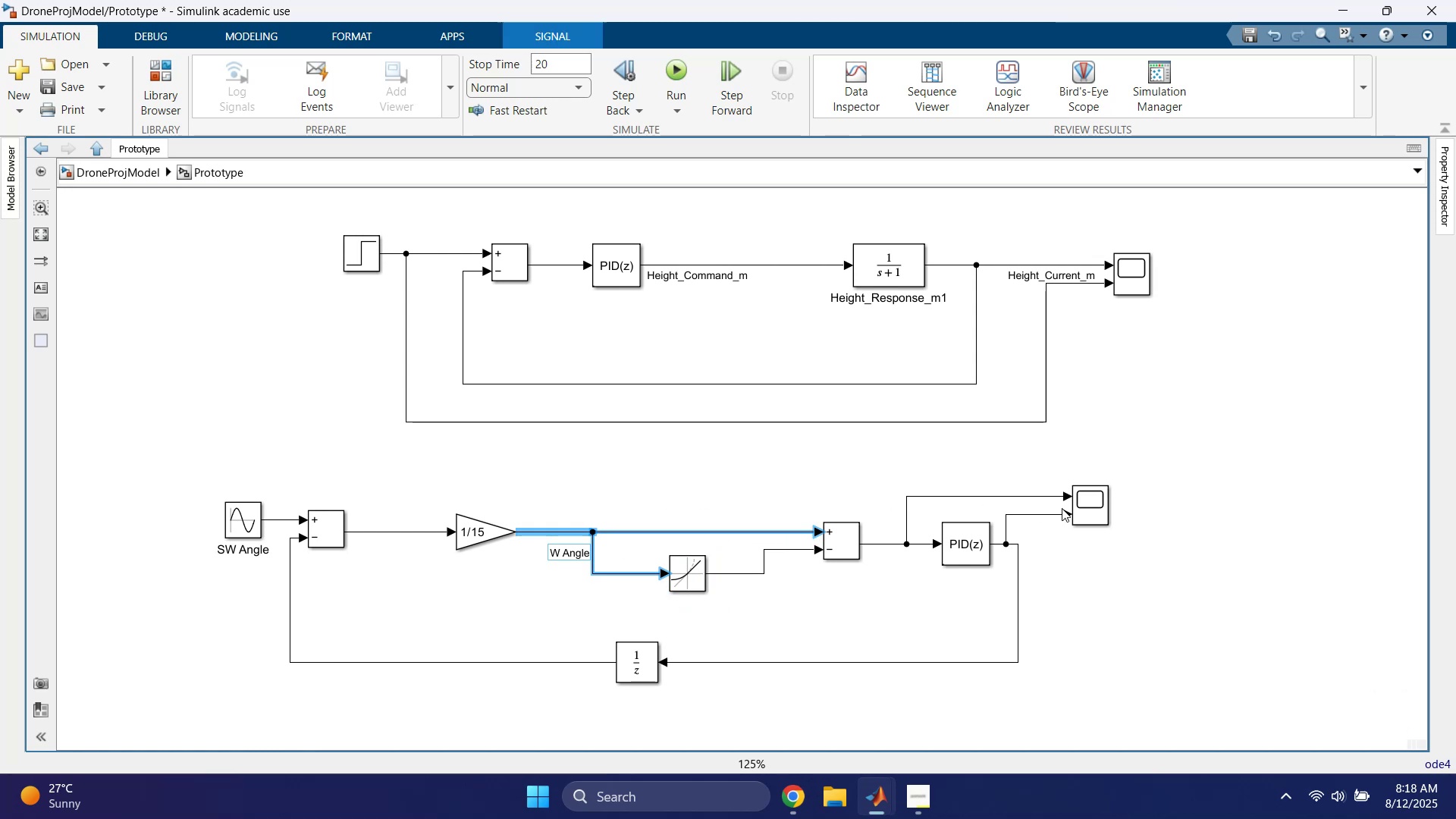 
left_click([779, 474])
 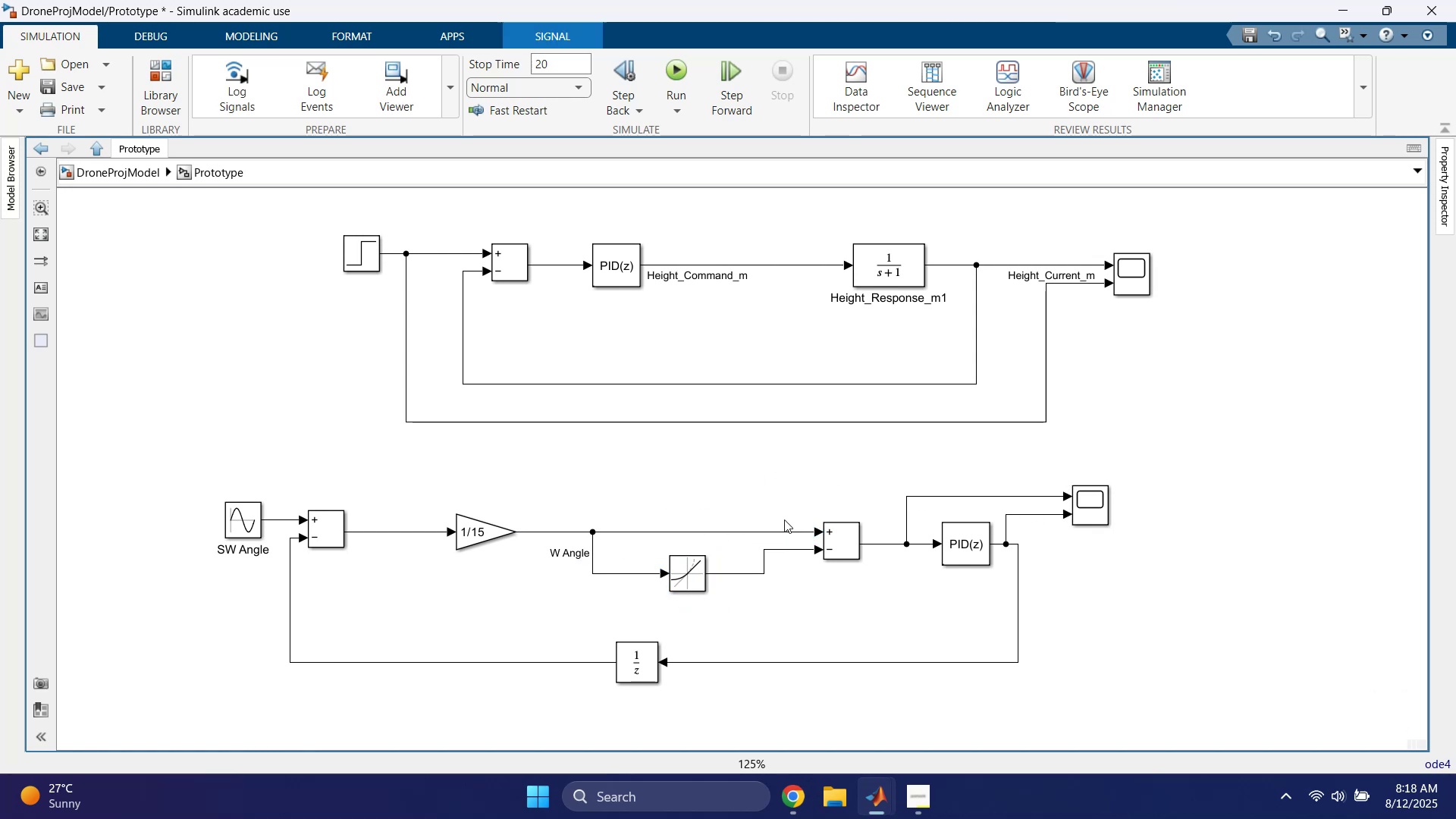 
double_click([501, 480])
 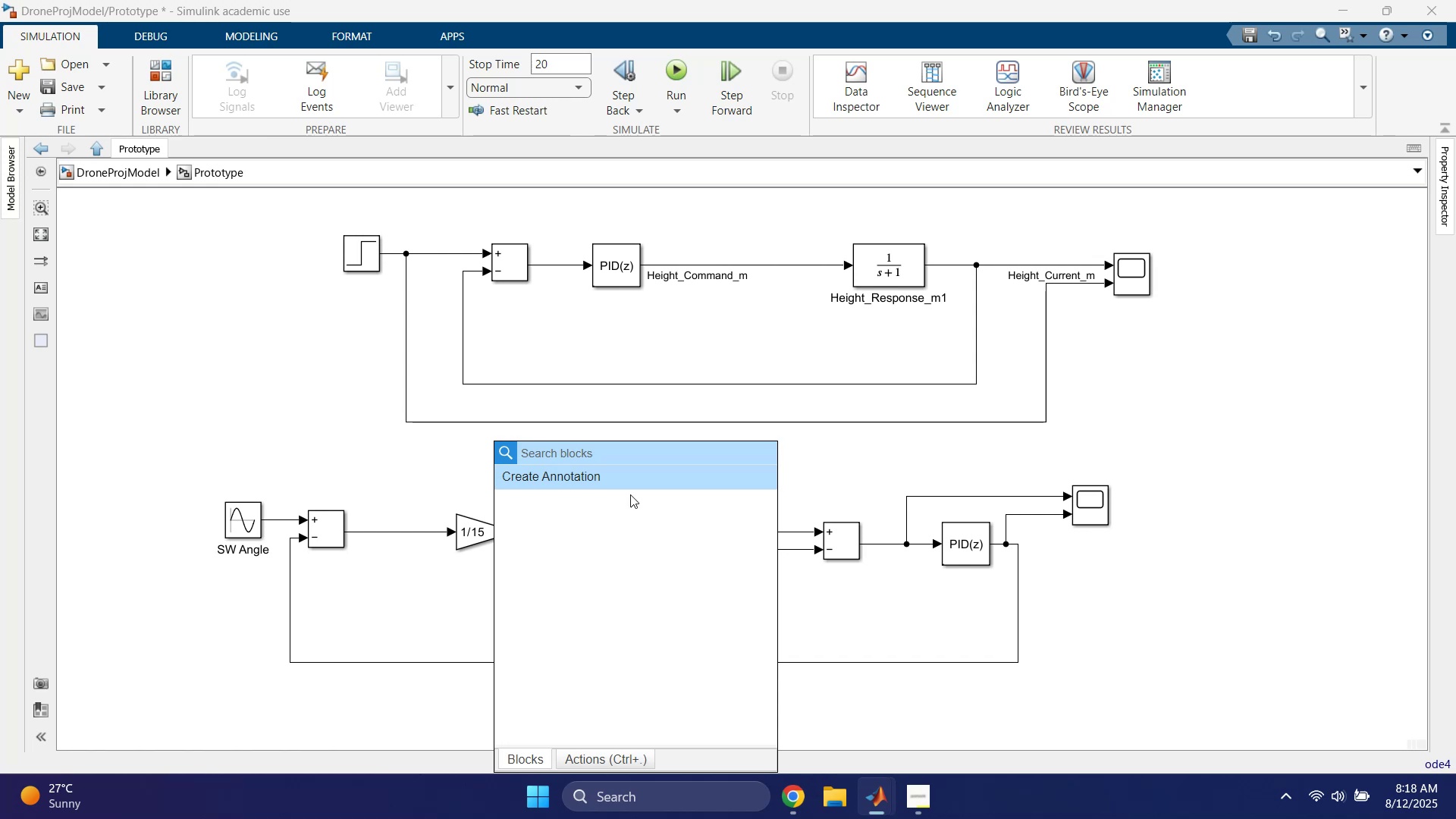 
left_click([942, 454])
 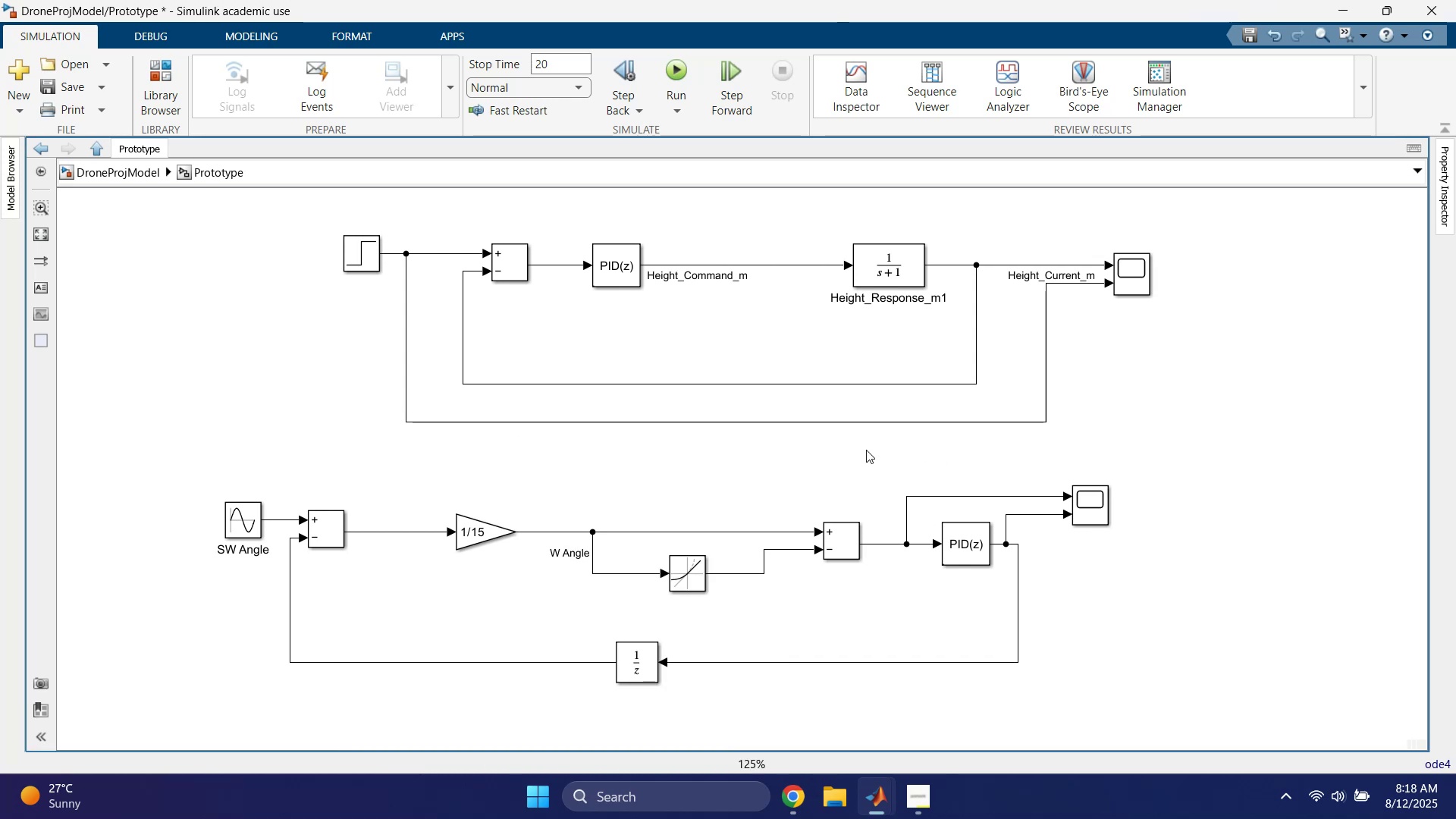 
left_click_drag(start_coordinate=[1025, 474], to_coordinate=[1122, 546])
 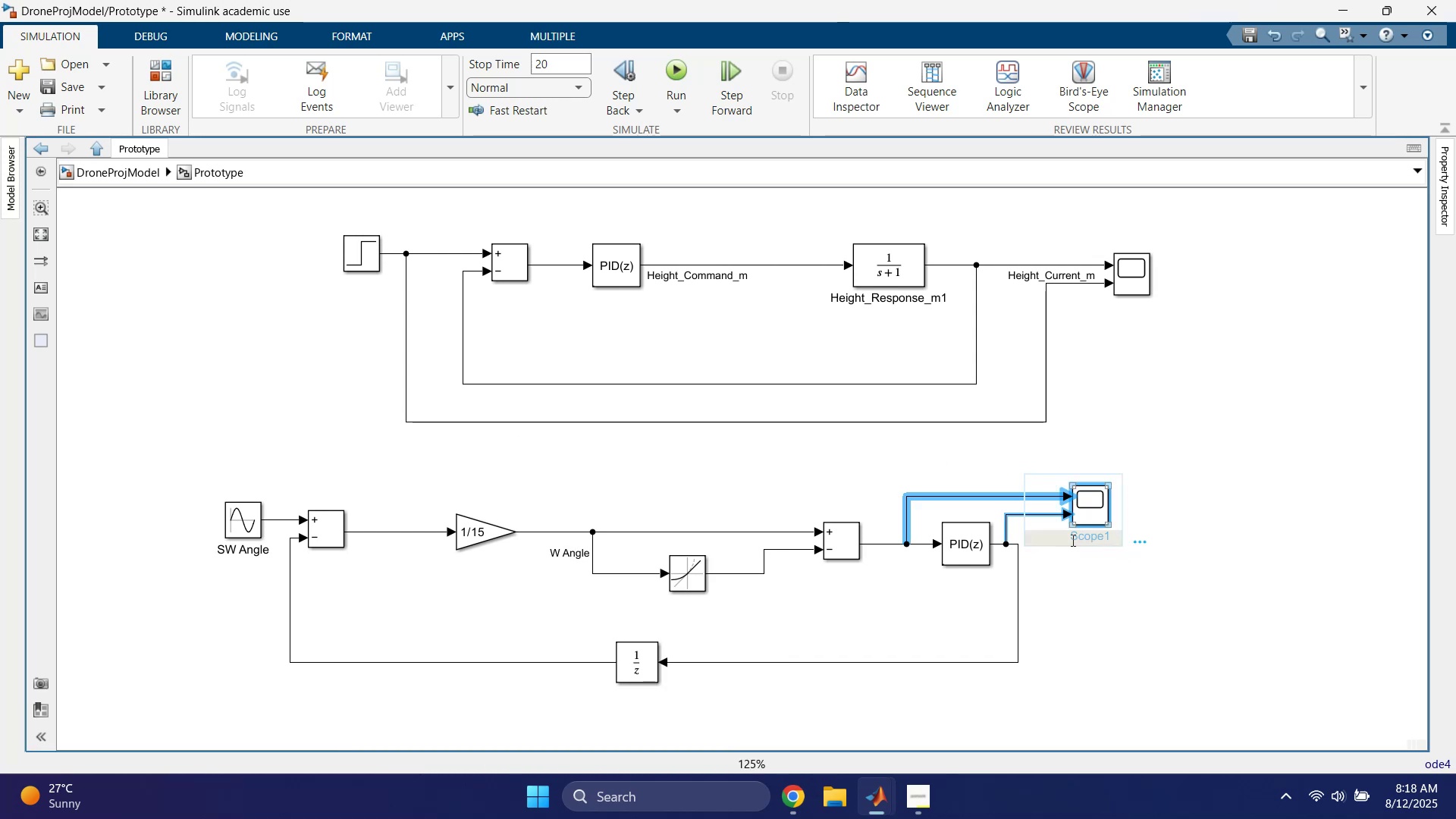 
key(Delete)
 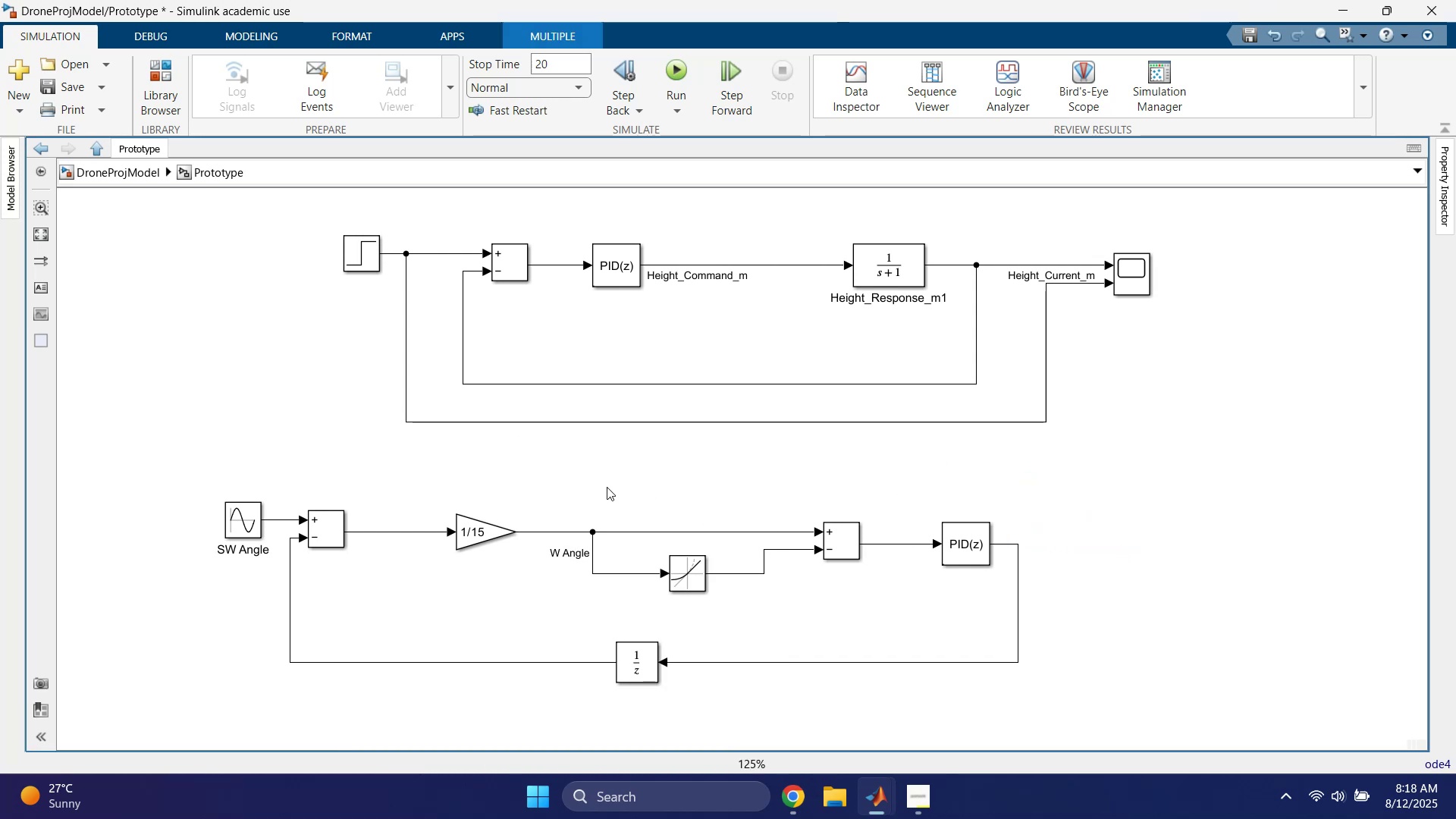 
double_click([604, 485])
 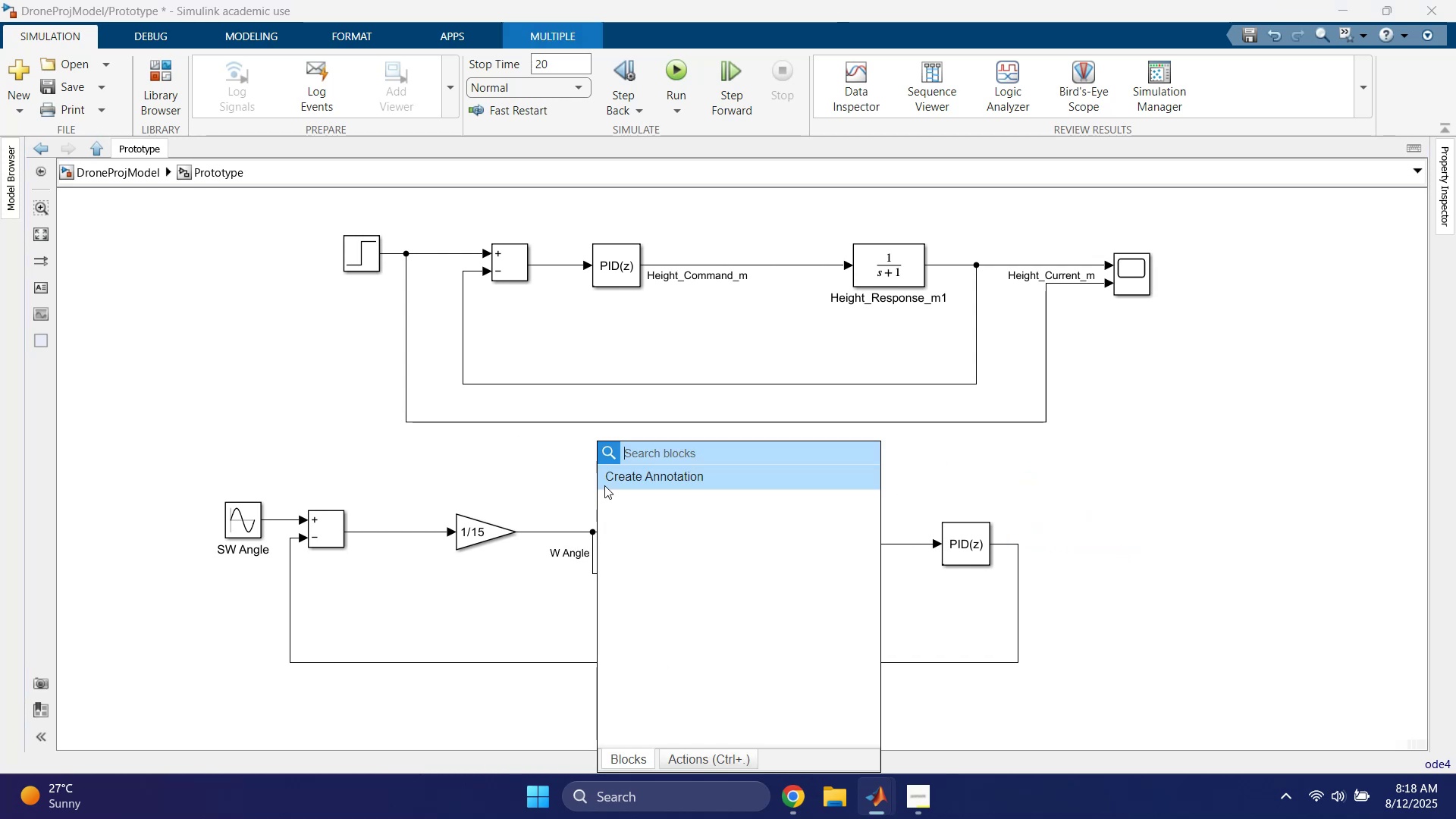 
type(scope)
 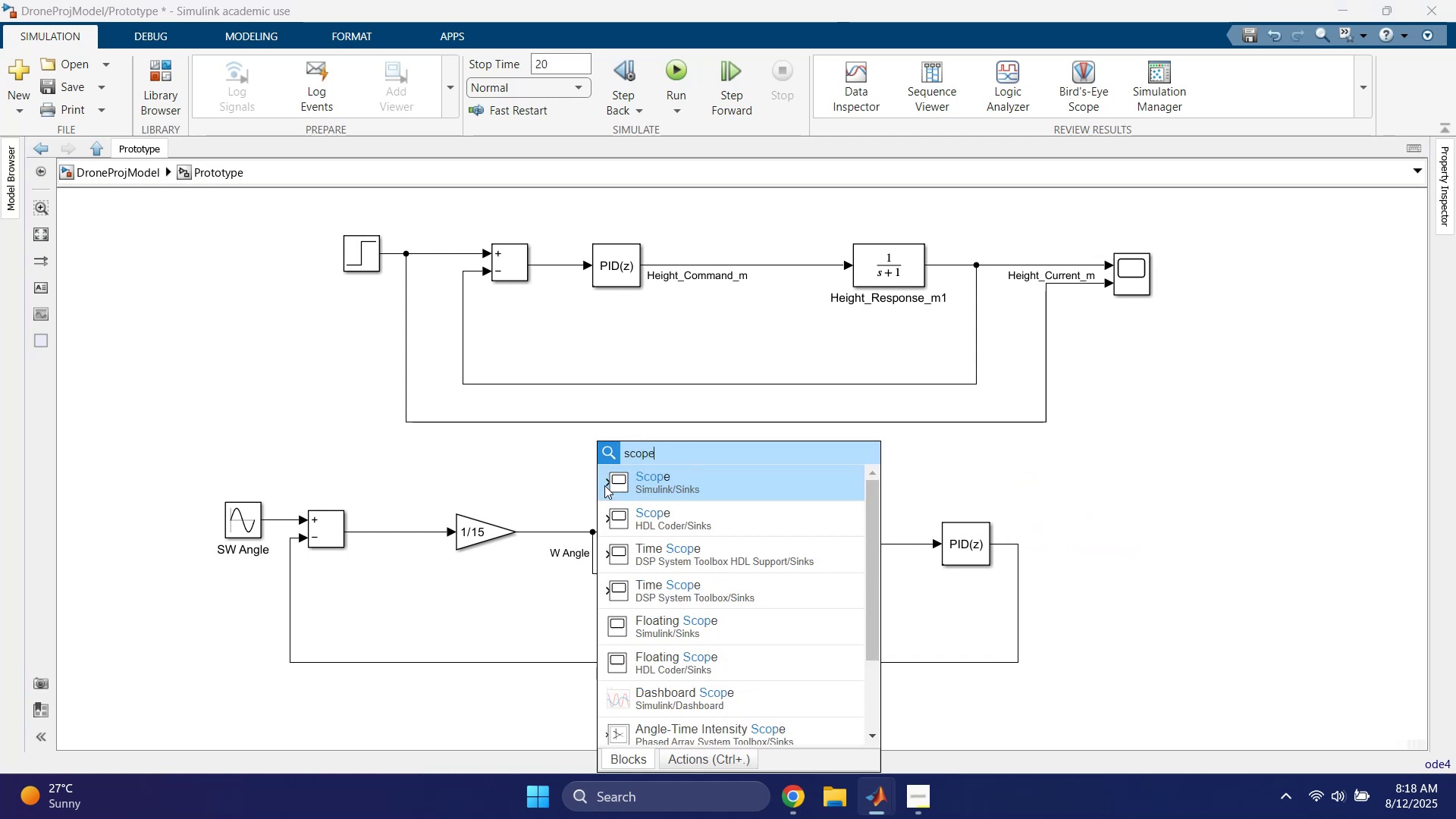 
key(Enter)
 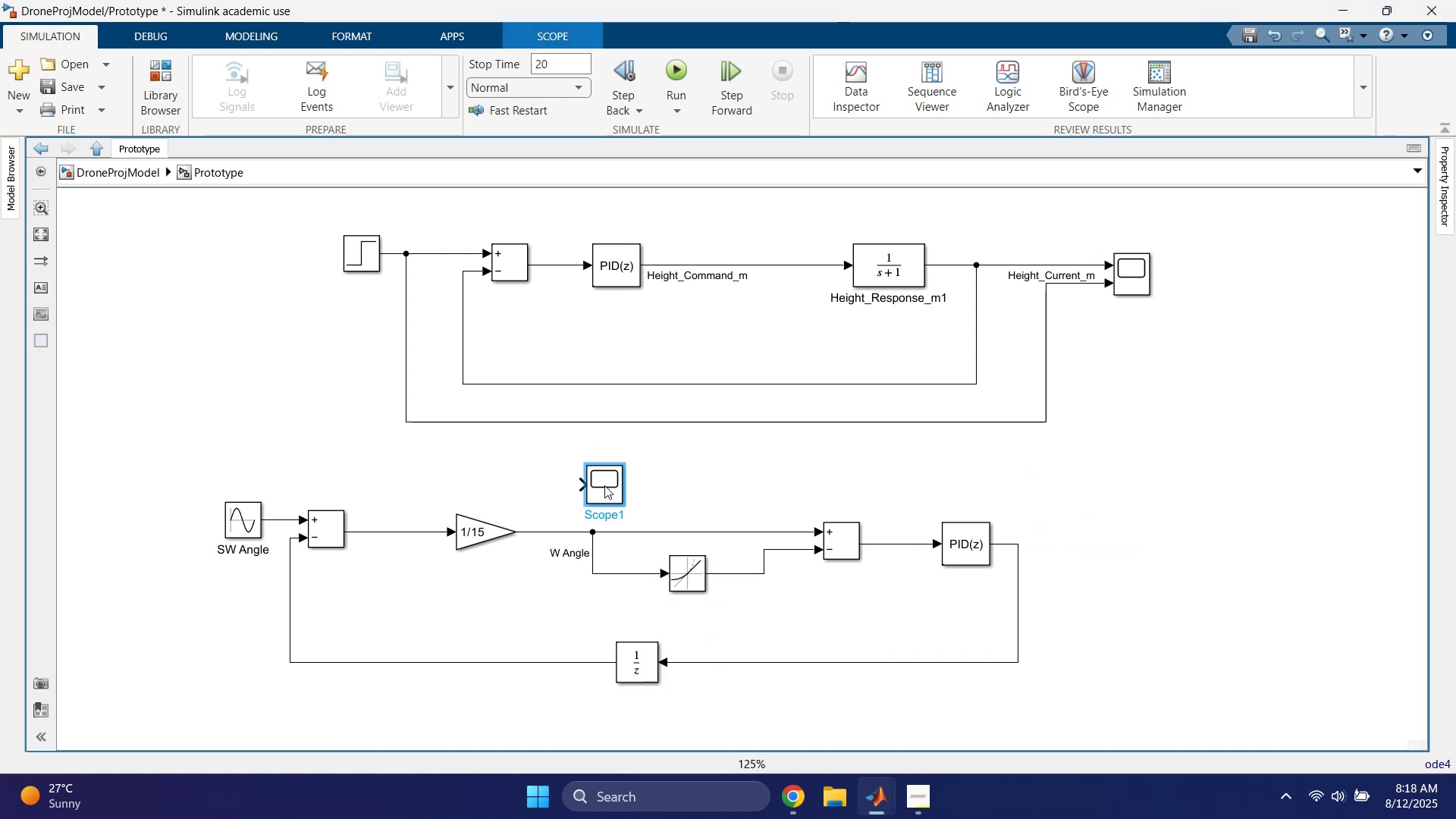 
left_click_drag(start_coordinate=[606, 488], to_coordinate=[422, 479])
 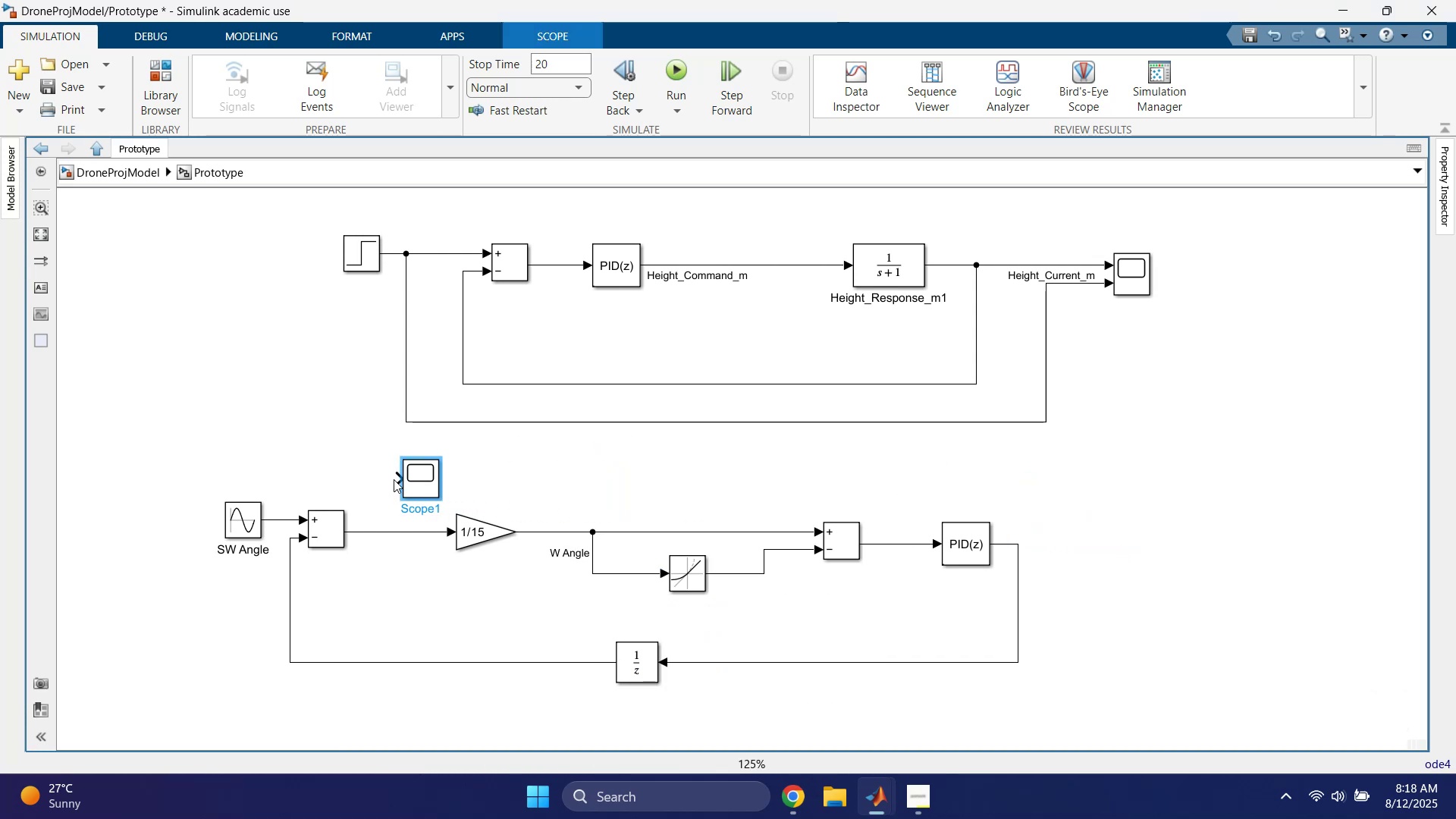 
left_click_drag(start_coordinate=[397, 479], to_coordinate=[277, 522])
 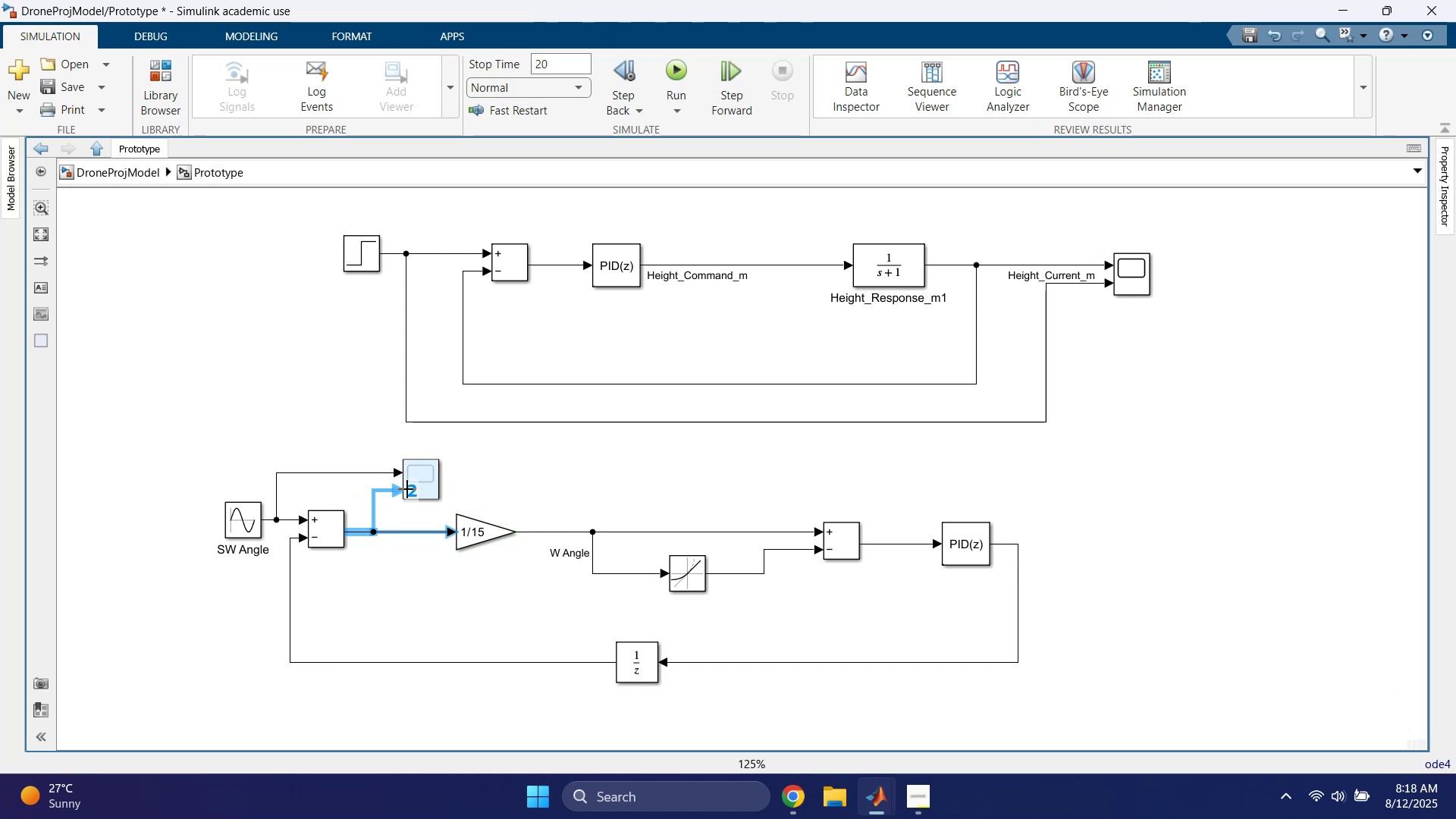 
double_click([414, 487])
 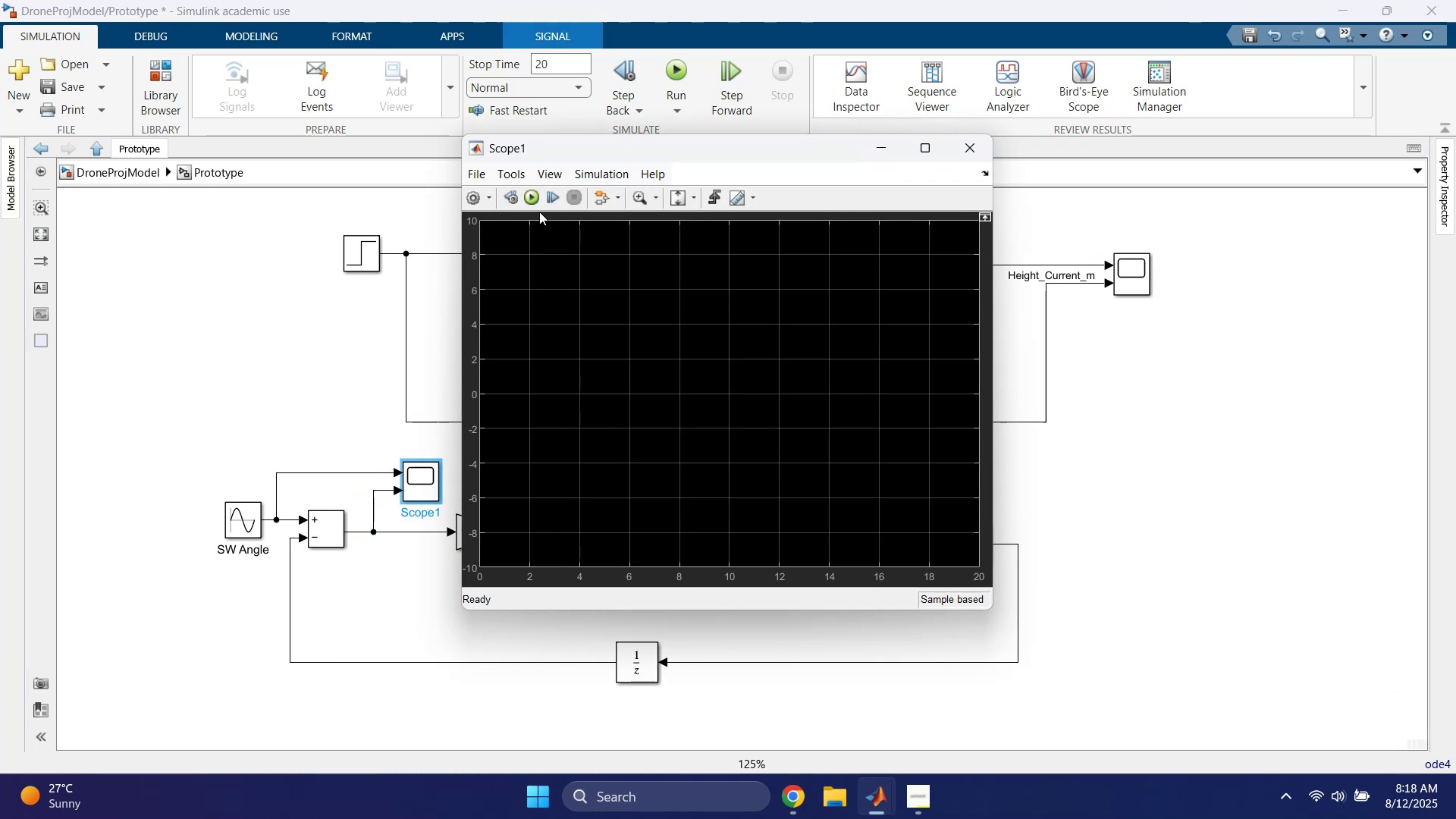 
left_click([529, 199])
 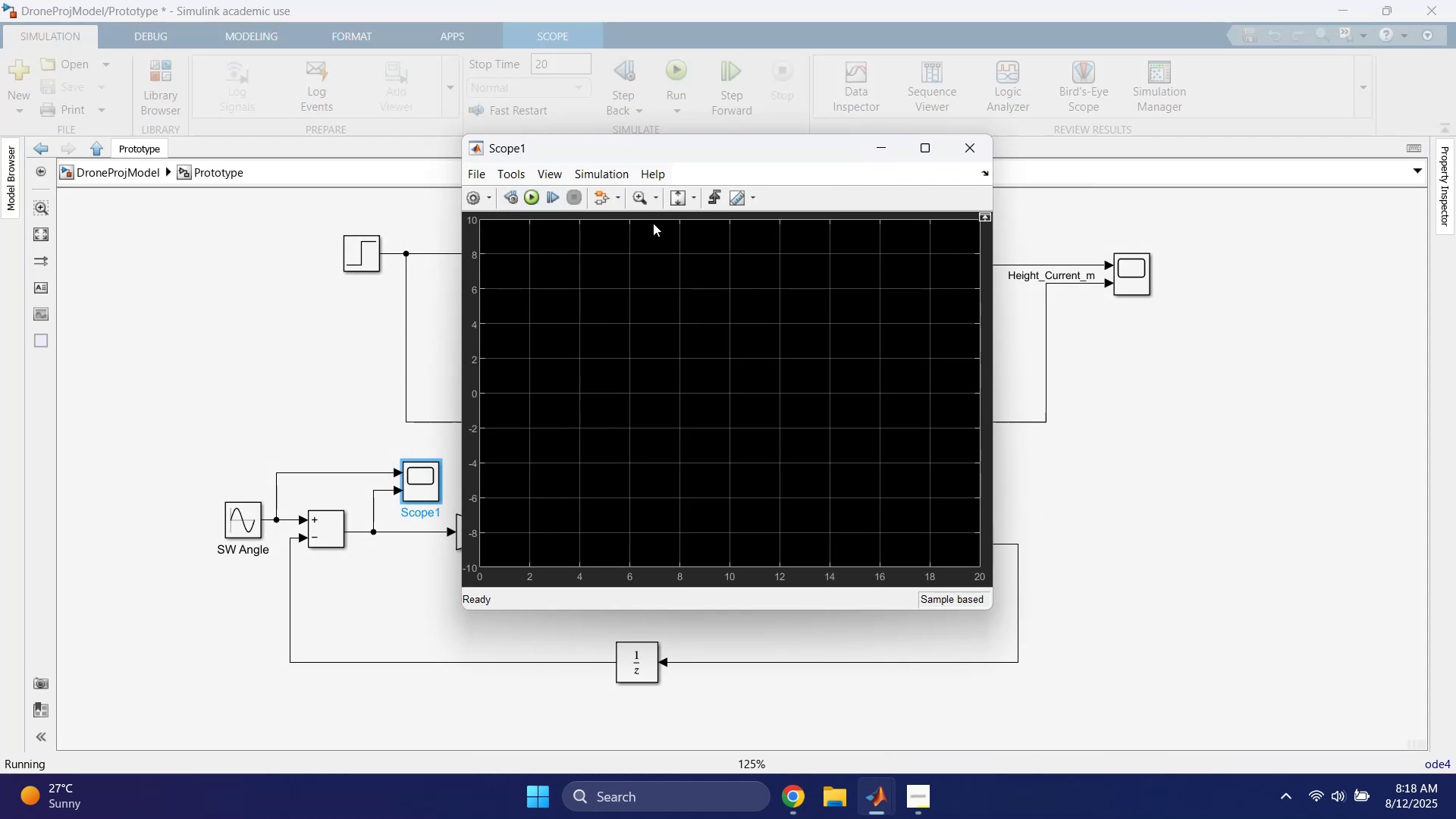 
wait(5.12)
 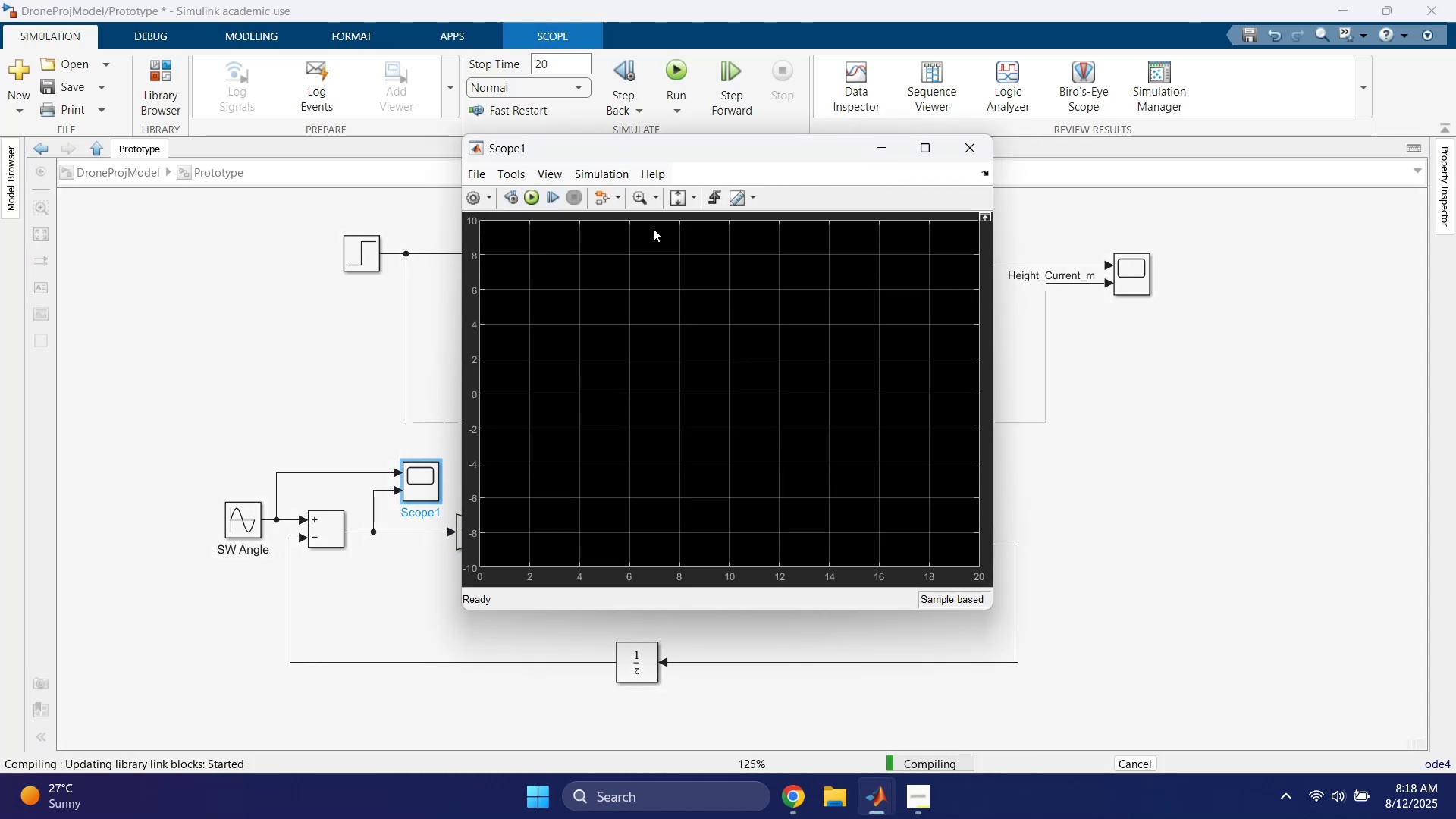 
left_click([676, 202])
 